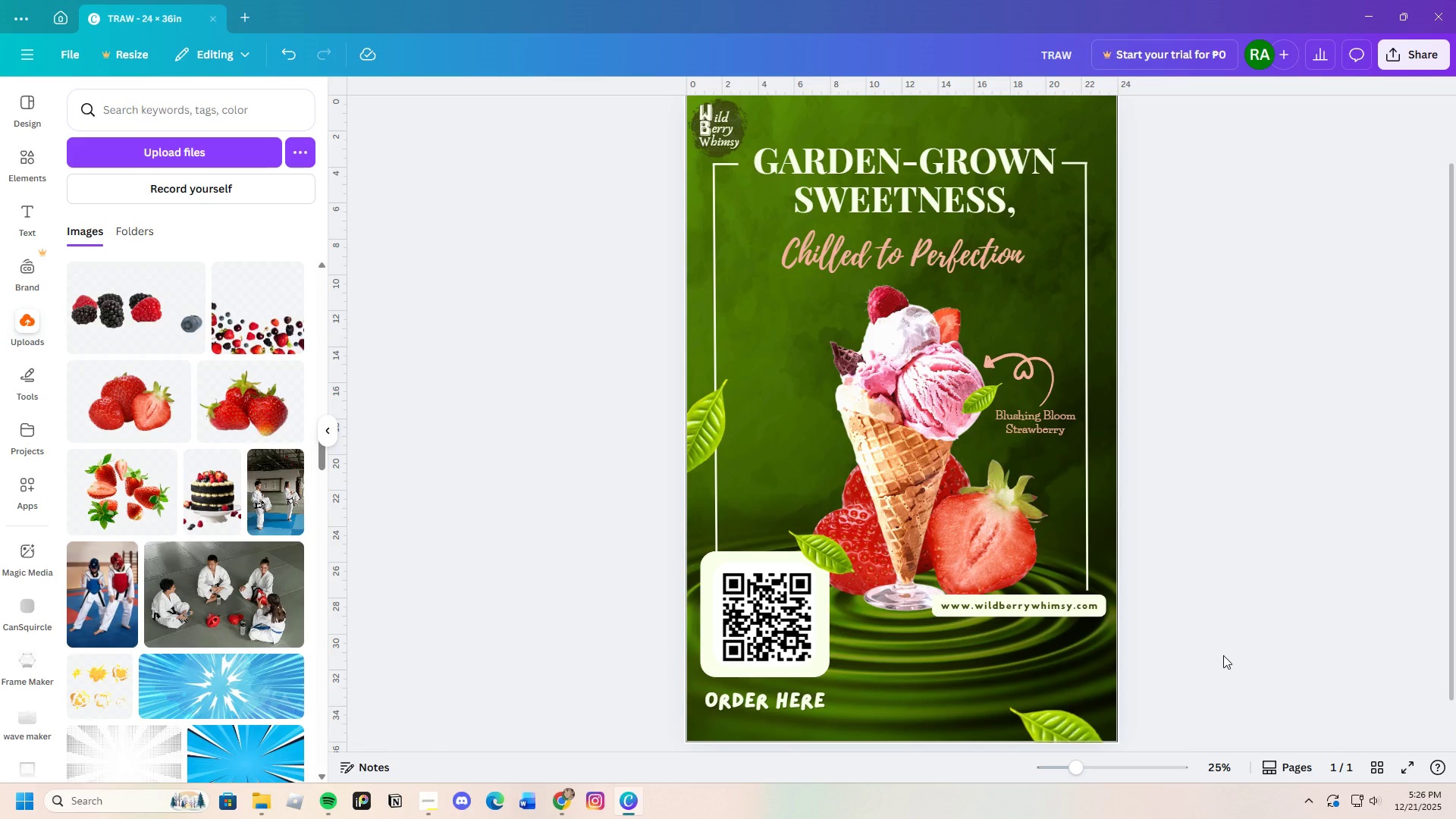 
wait(47.65)
 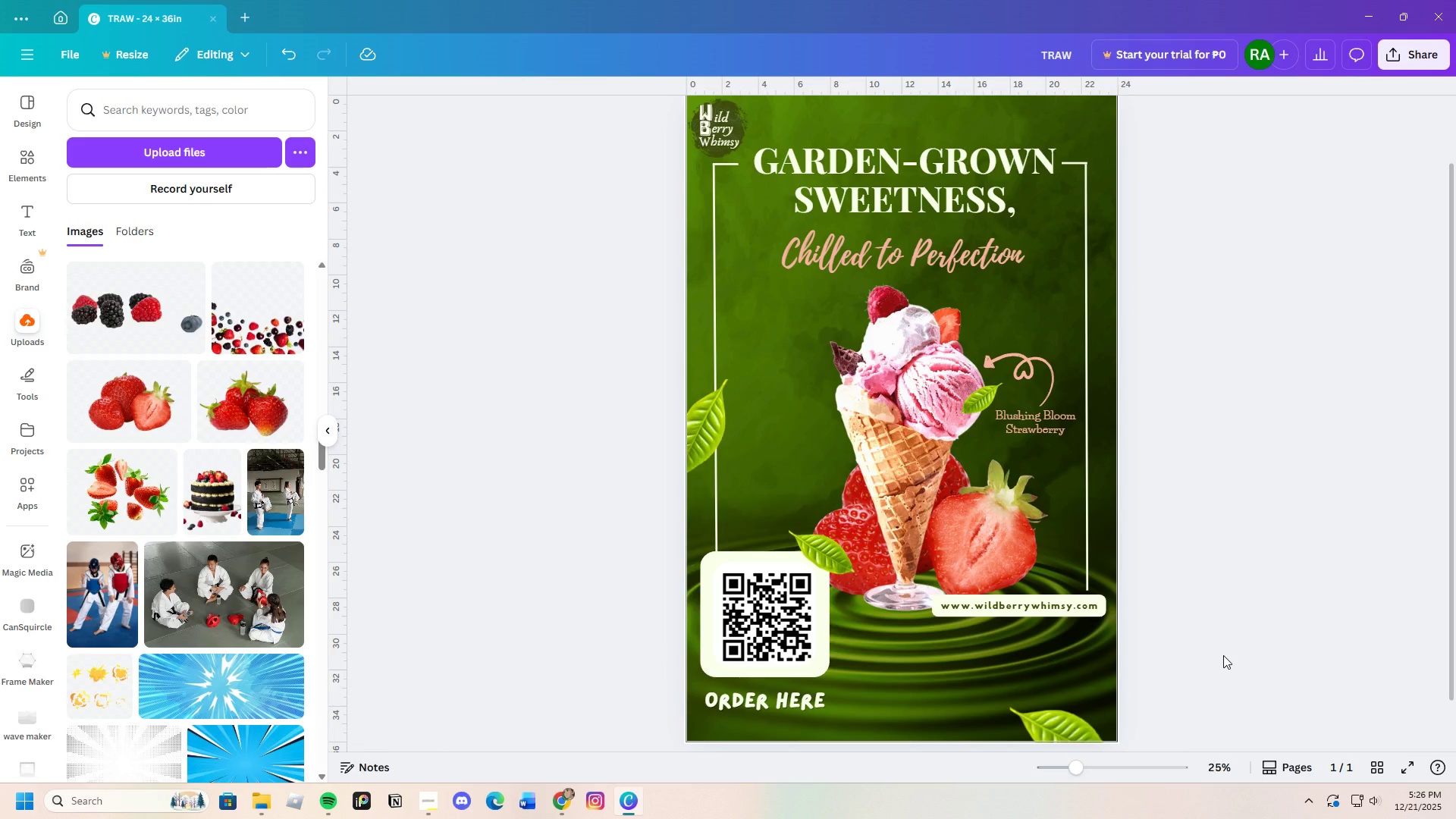 
scroll: coordinate [941, 581], scroll_direction: up, amount: 3.0
 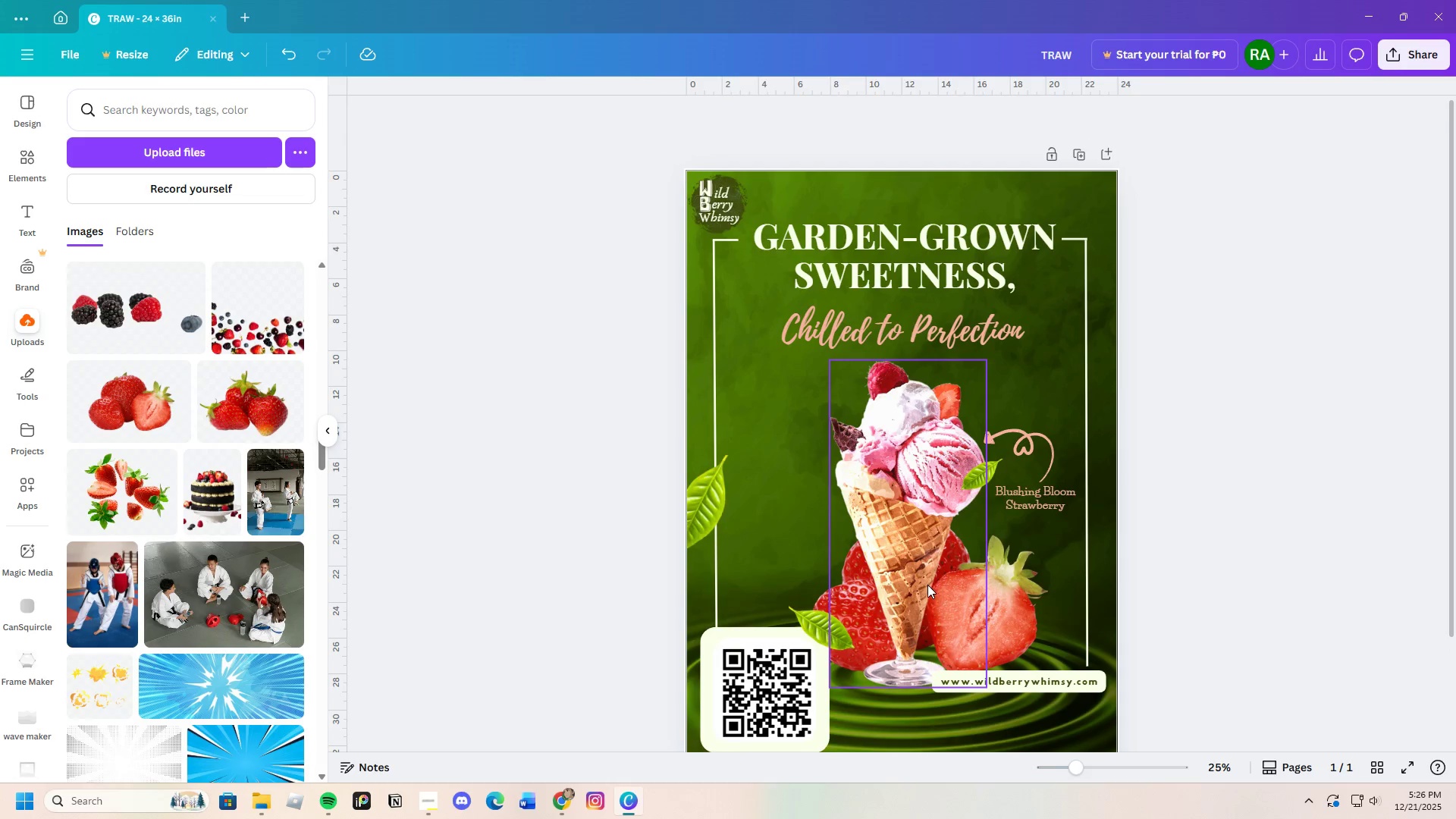 
scroll: coordinate [927, 585], scroll_direction: down, amount: 2.0
 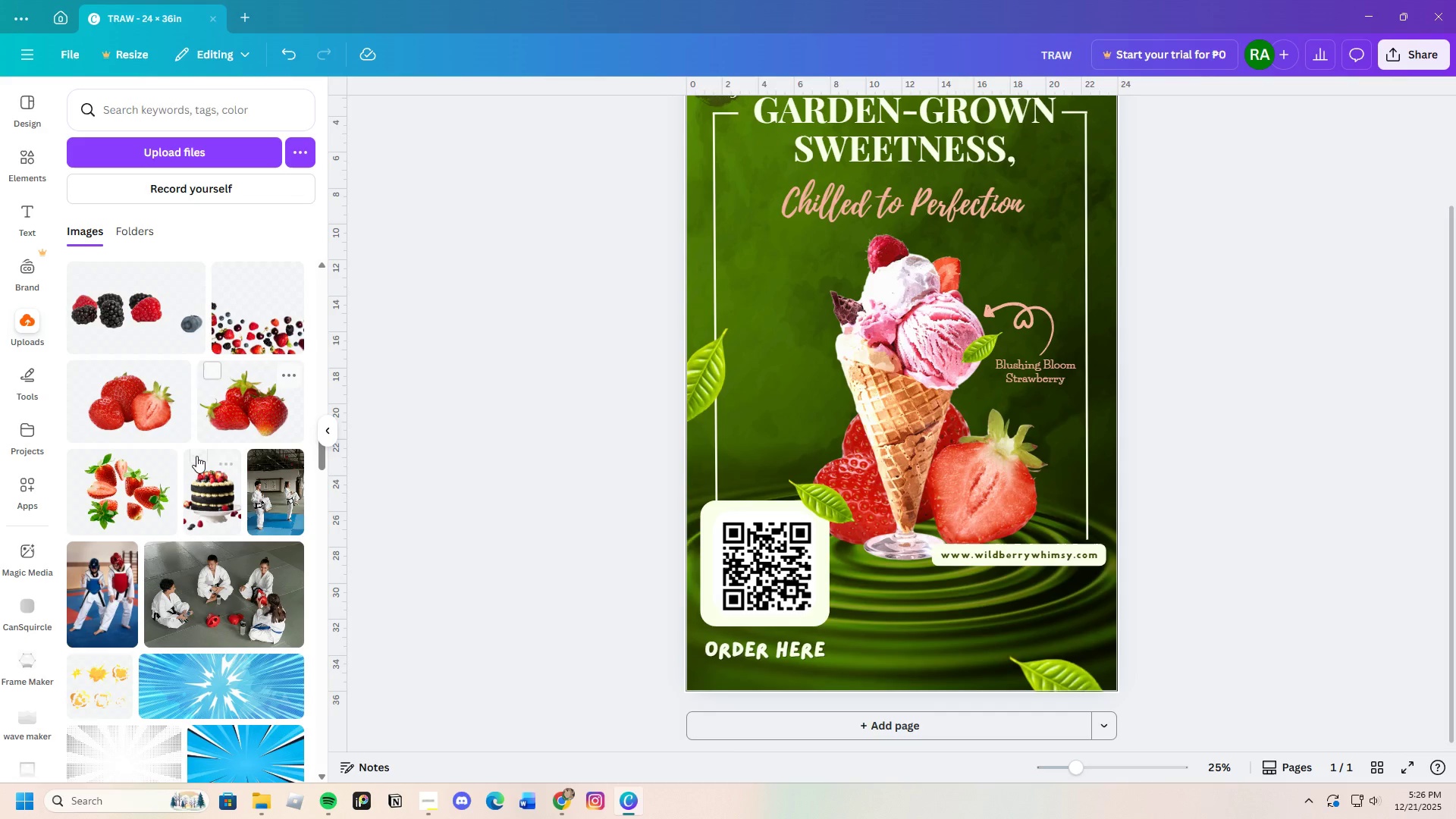 
left_click([121, 496])
 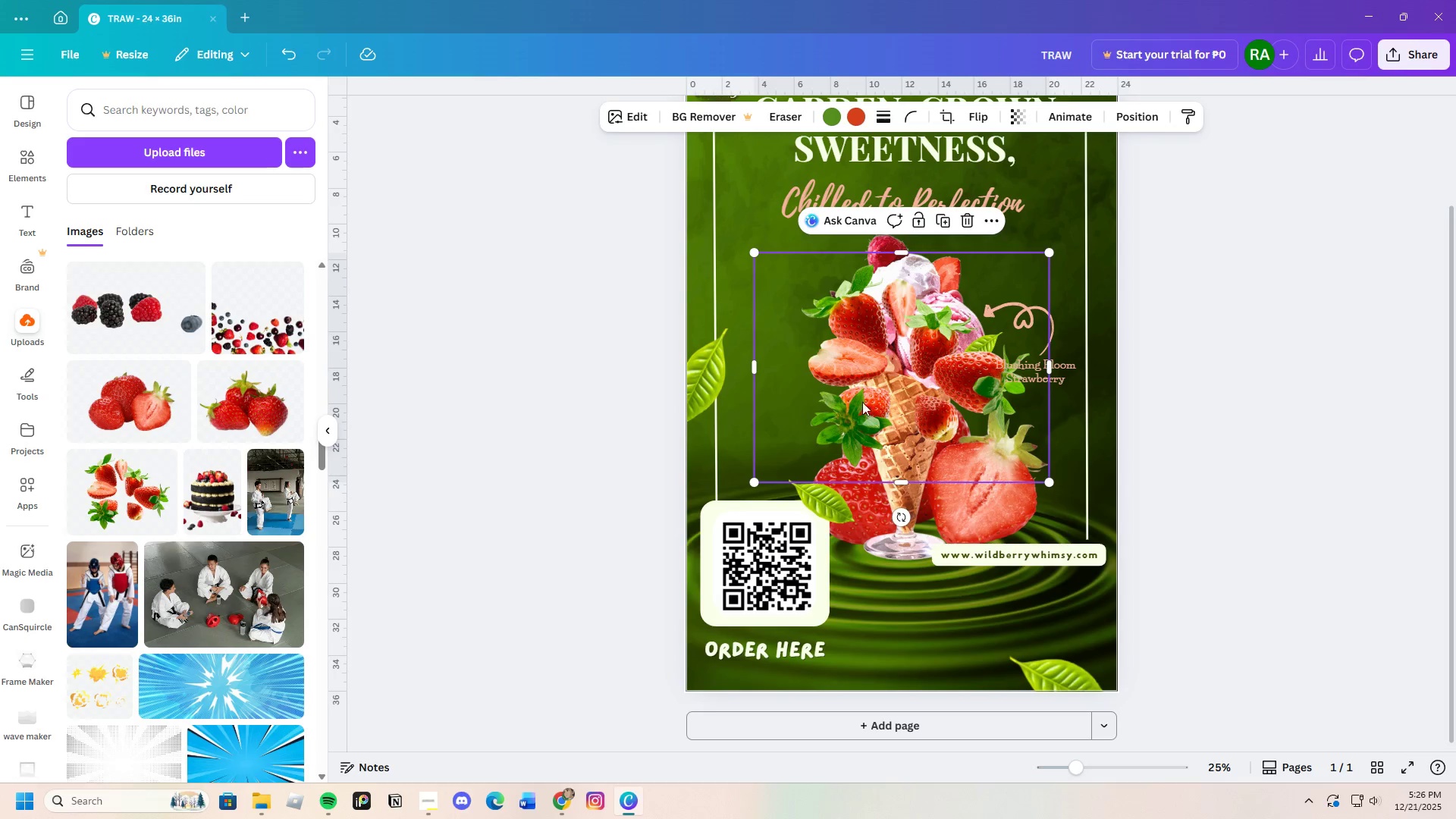 
left_click_drag(start_coordinate=[878, 399], to_coordinate=[896, 540])
 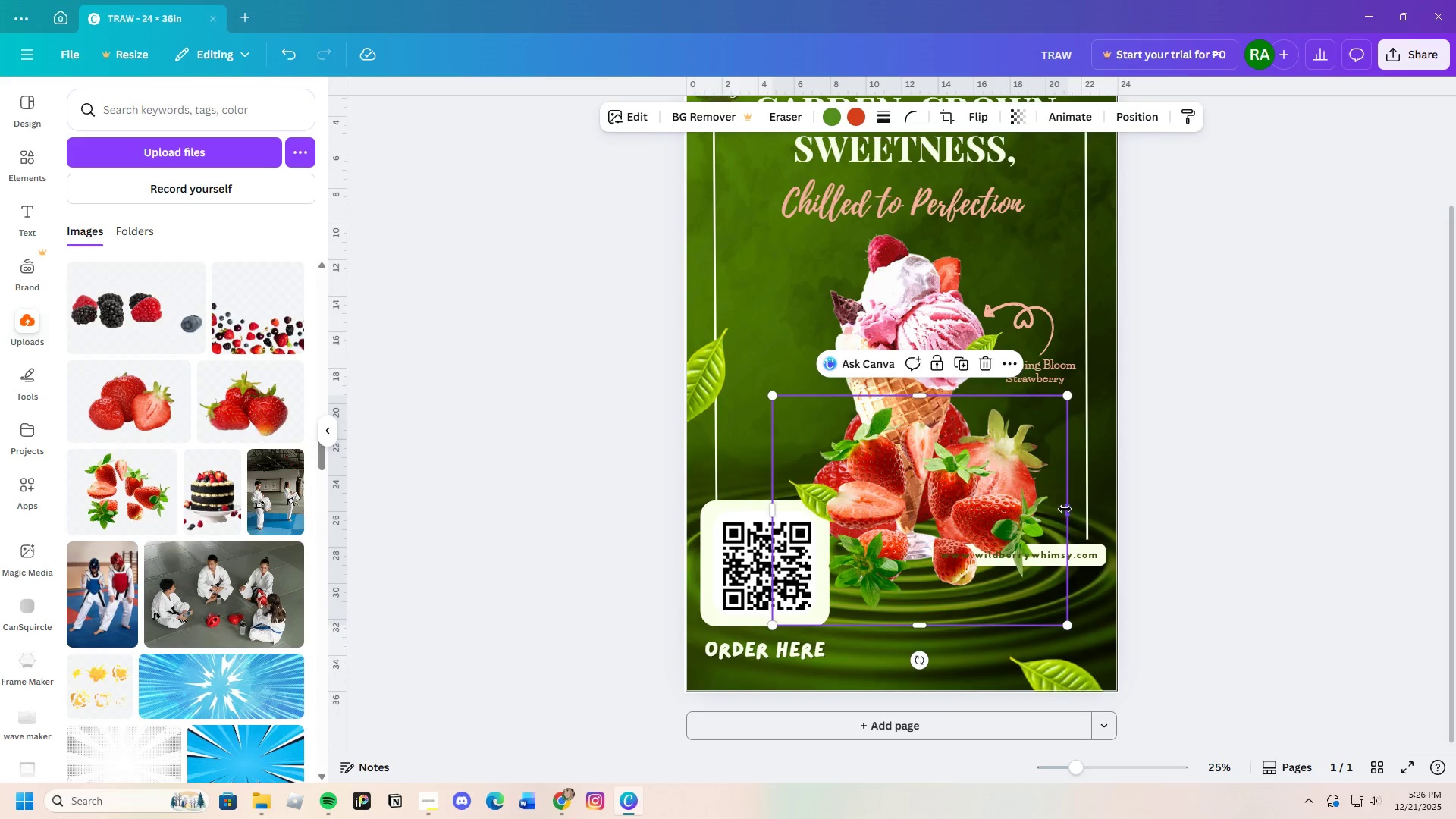 
left_click_drag(start_coordinate=[1064, 509], to_coordinate=[901, 513])
 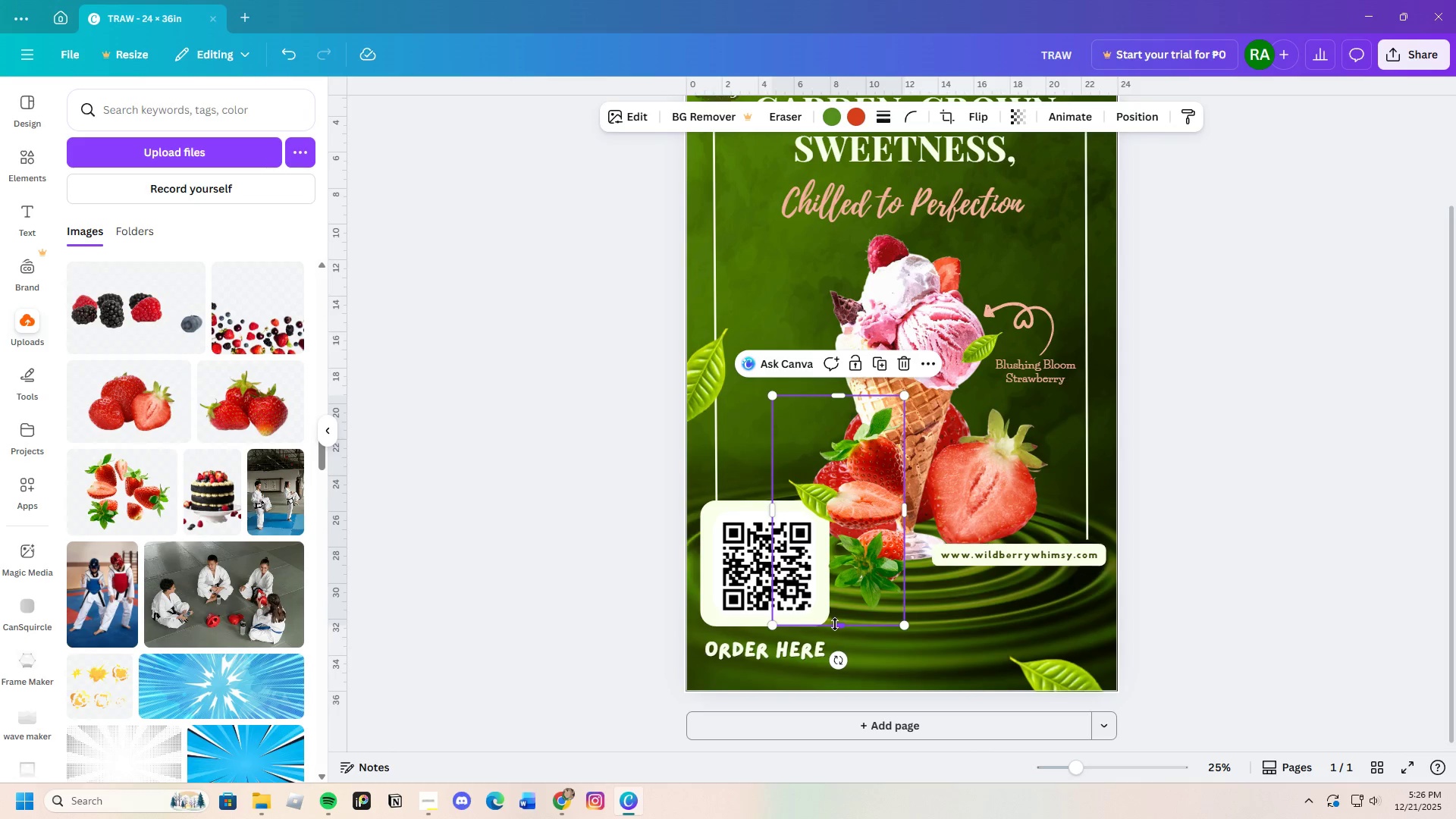 
left_click_drag(start_coordinate=[837, 626], to_coordinate=[855, 584])
 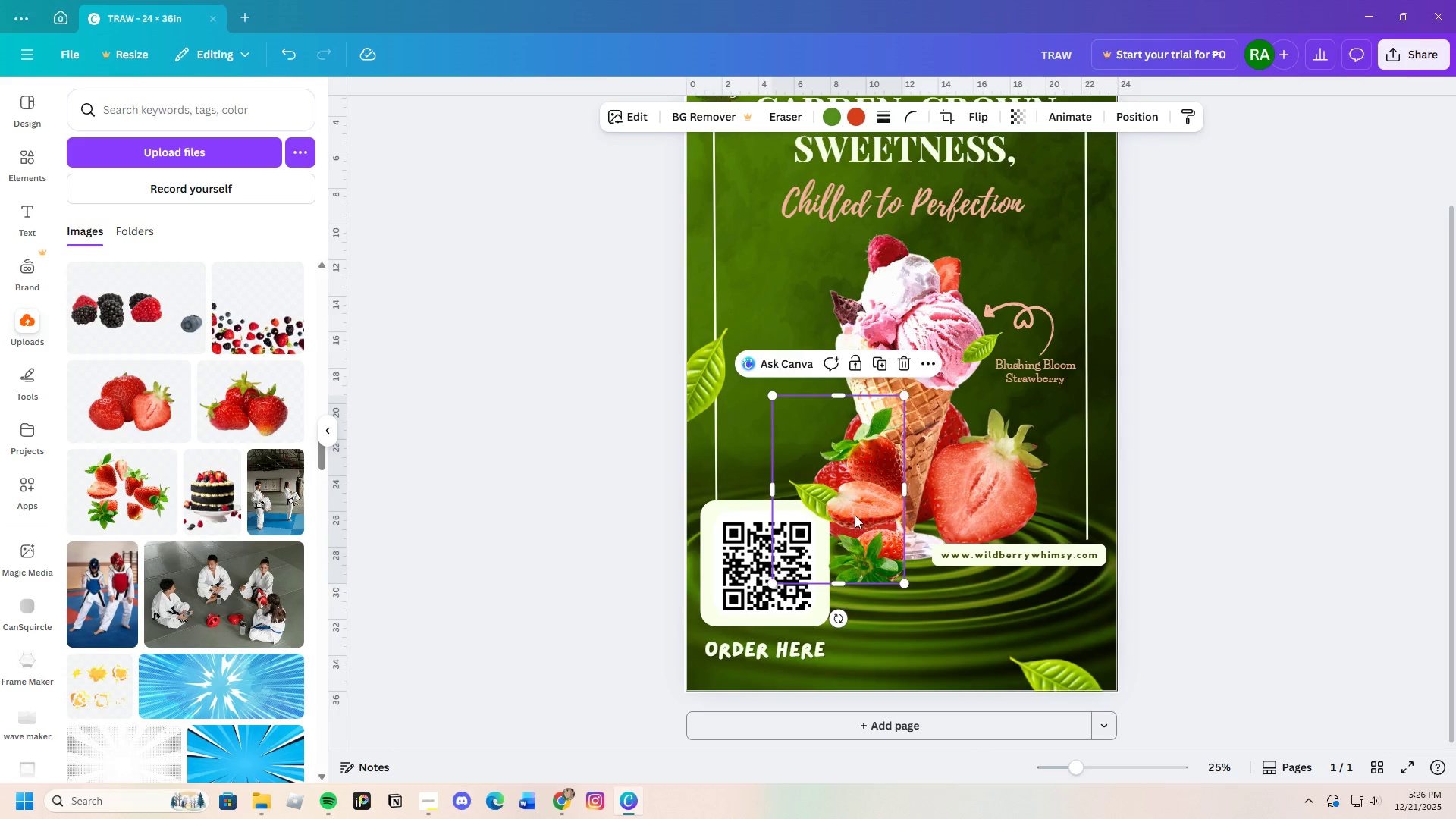 
left_click_drag(start_coordinate=[855, 515], to_coordinate=[934, 558])
 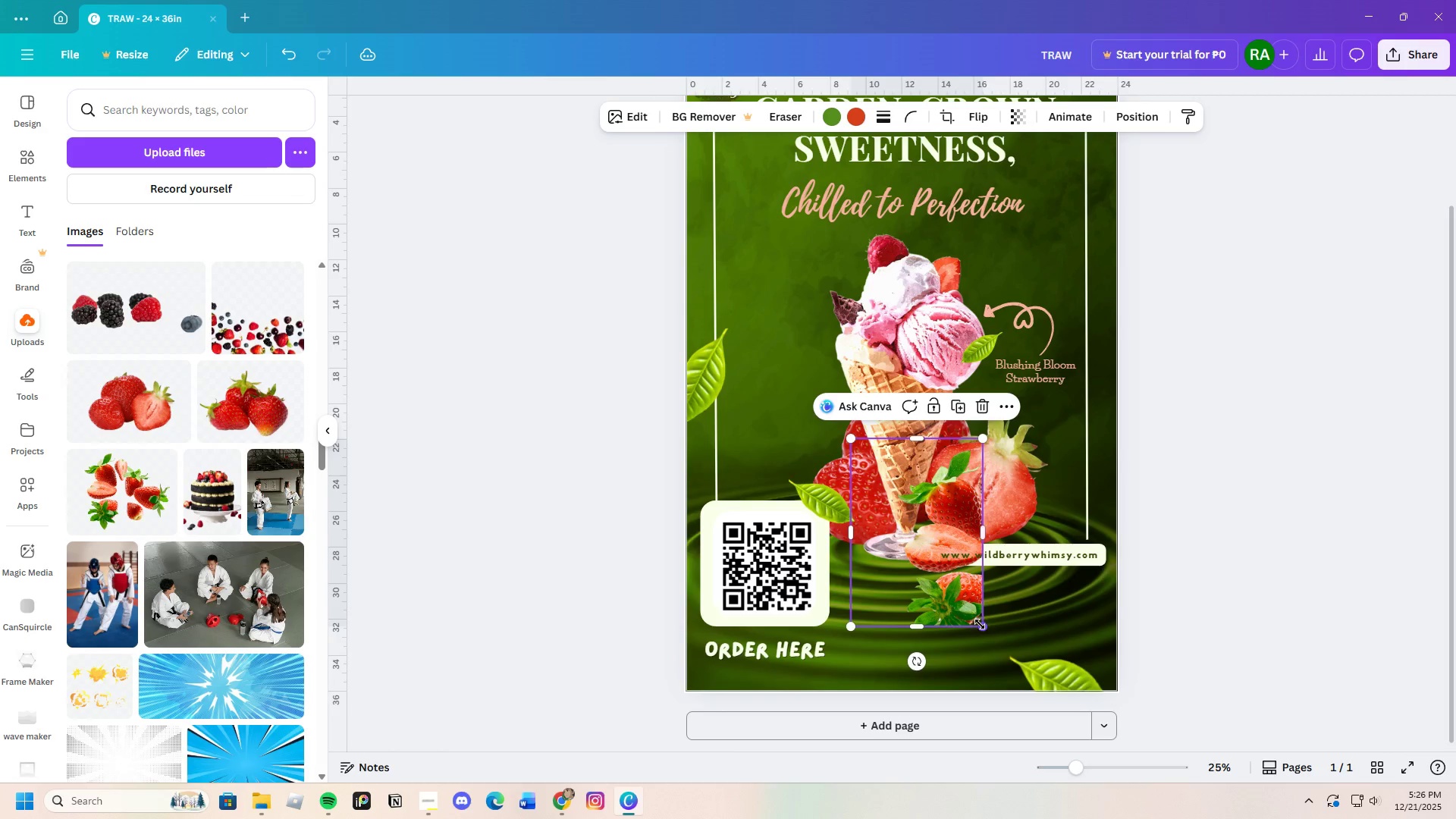 
left_click_drag(start_coordinate=[979, 626], to_coordinate=[1098, 670])
 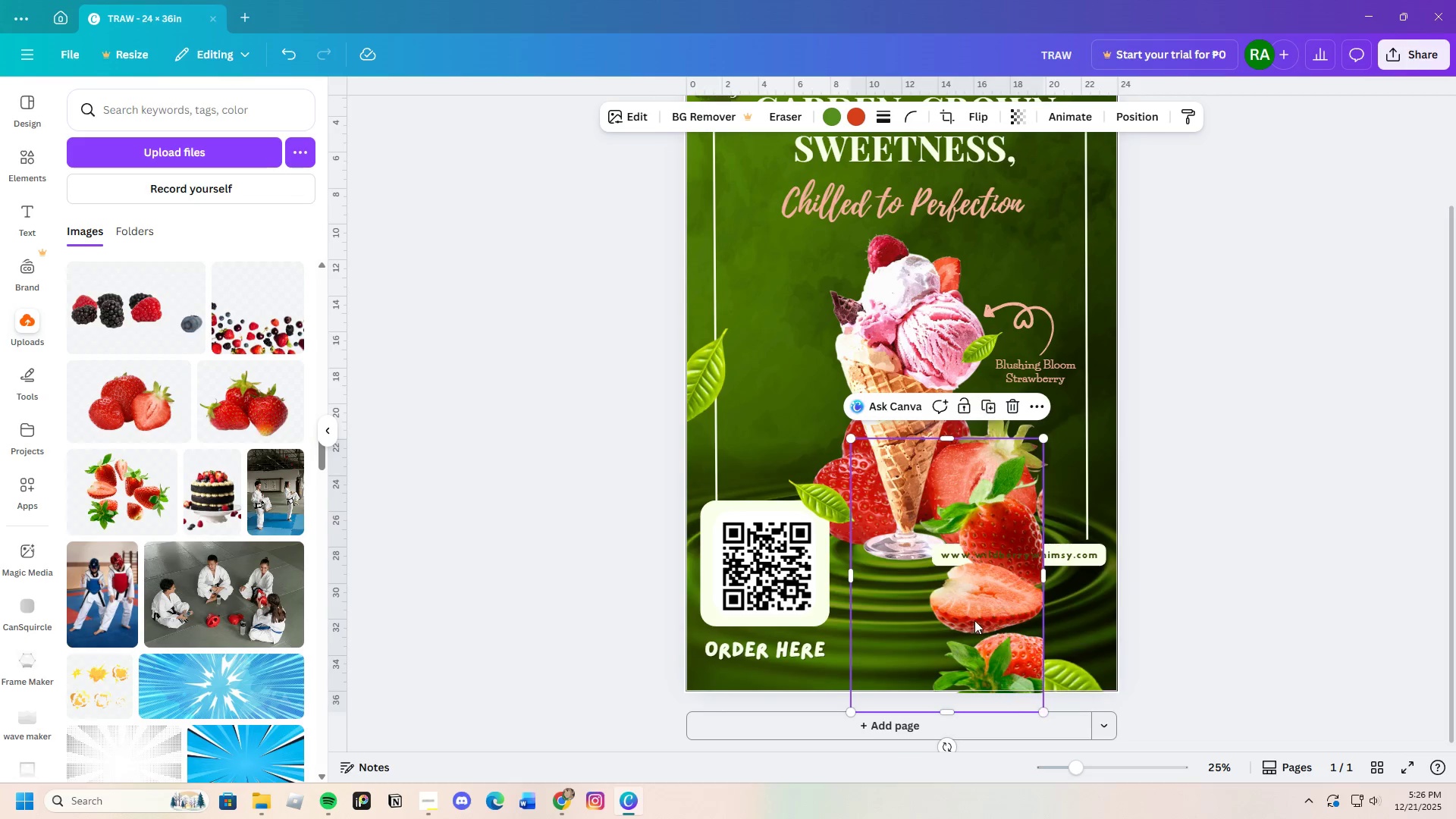 
left_click_drag(start_coordinate=[993, 615], to_coordinate=[1065, 601])
 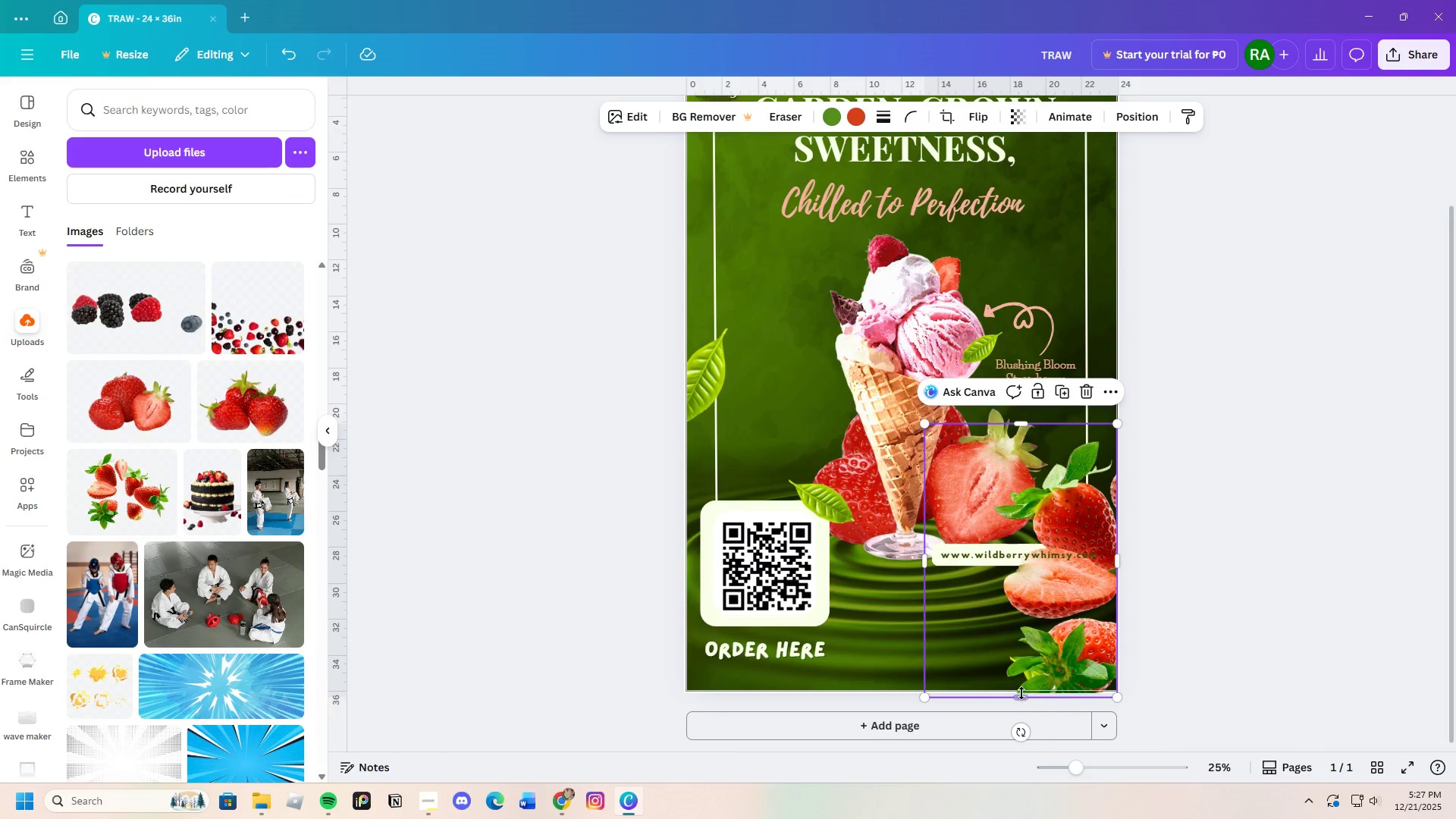 
left_click_drag(start_coordinate=[1022, 698], to_coordinate=[1095, 599])
 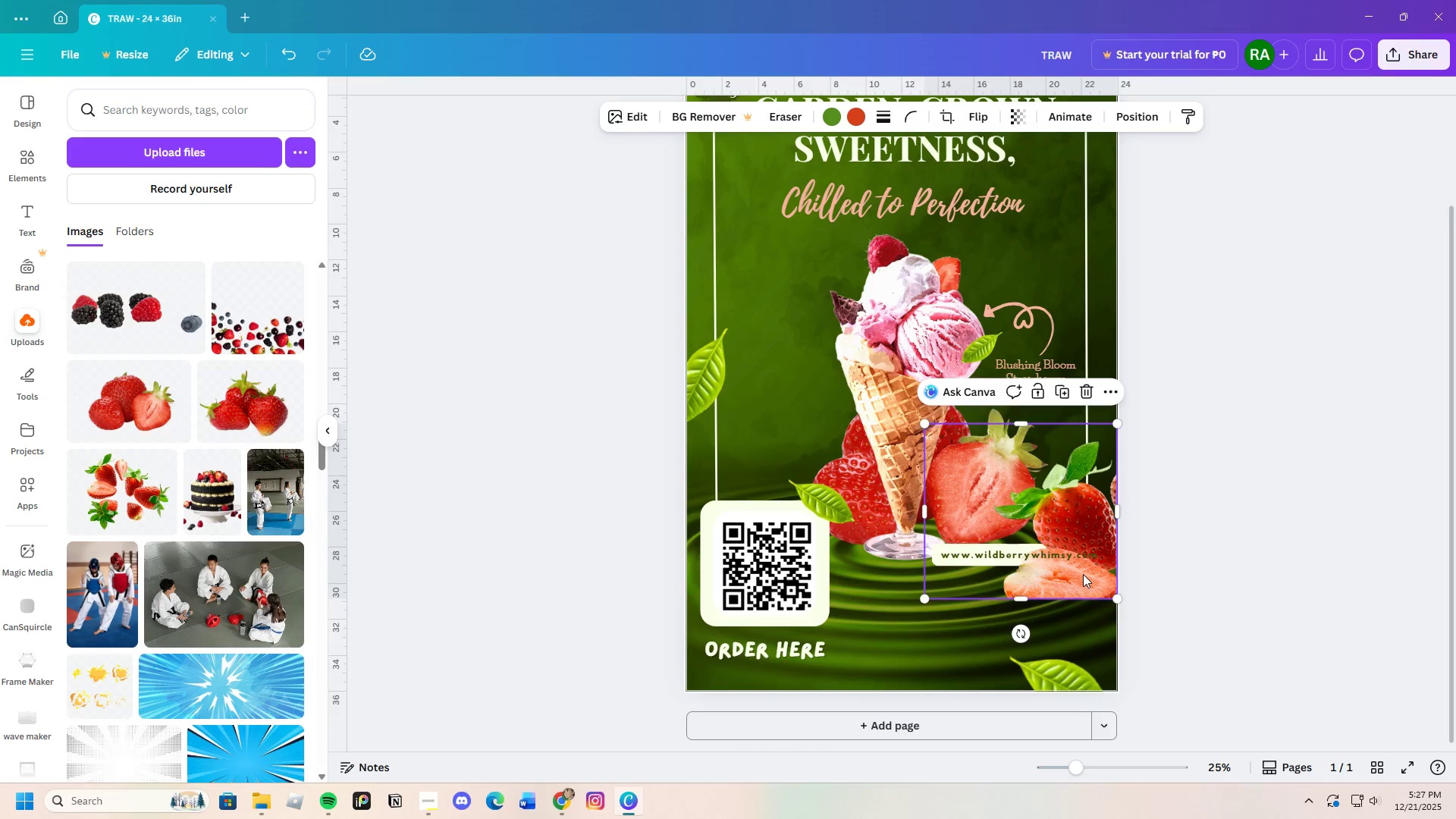 
left_click_drag(start_coordinate=[1083, 574], to_coordinate=[1091, 645])
 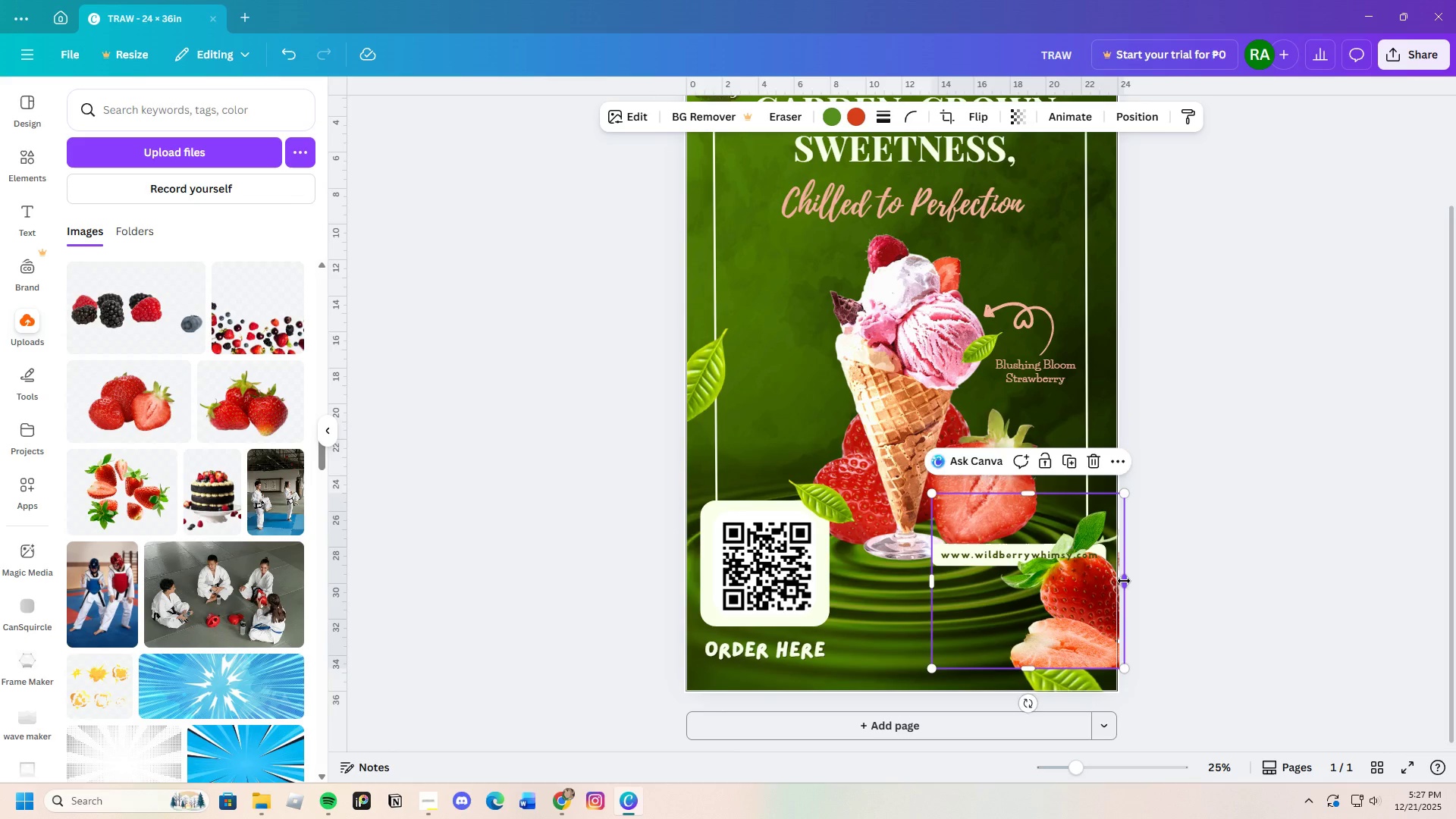 
left_click_drag(start_coordinate=[1126, 582], to_coordinate=[1116, 581])
 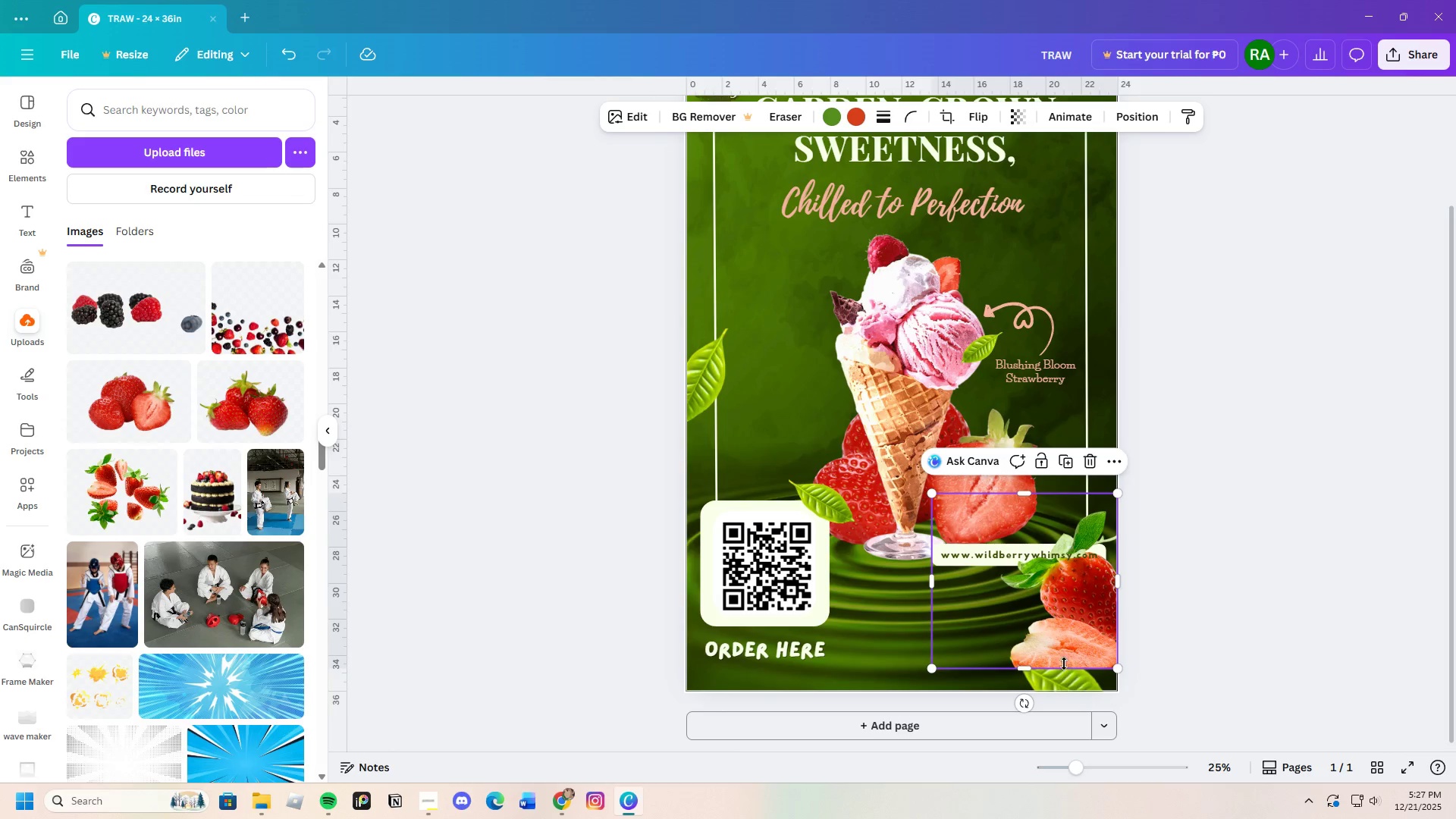 
right_click([1071, 617])
 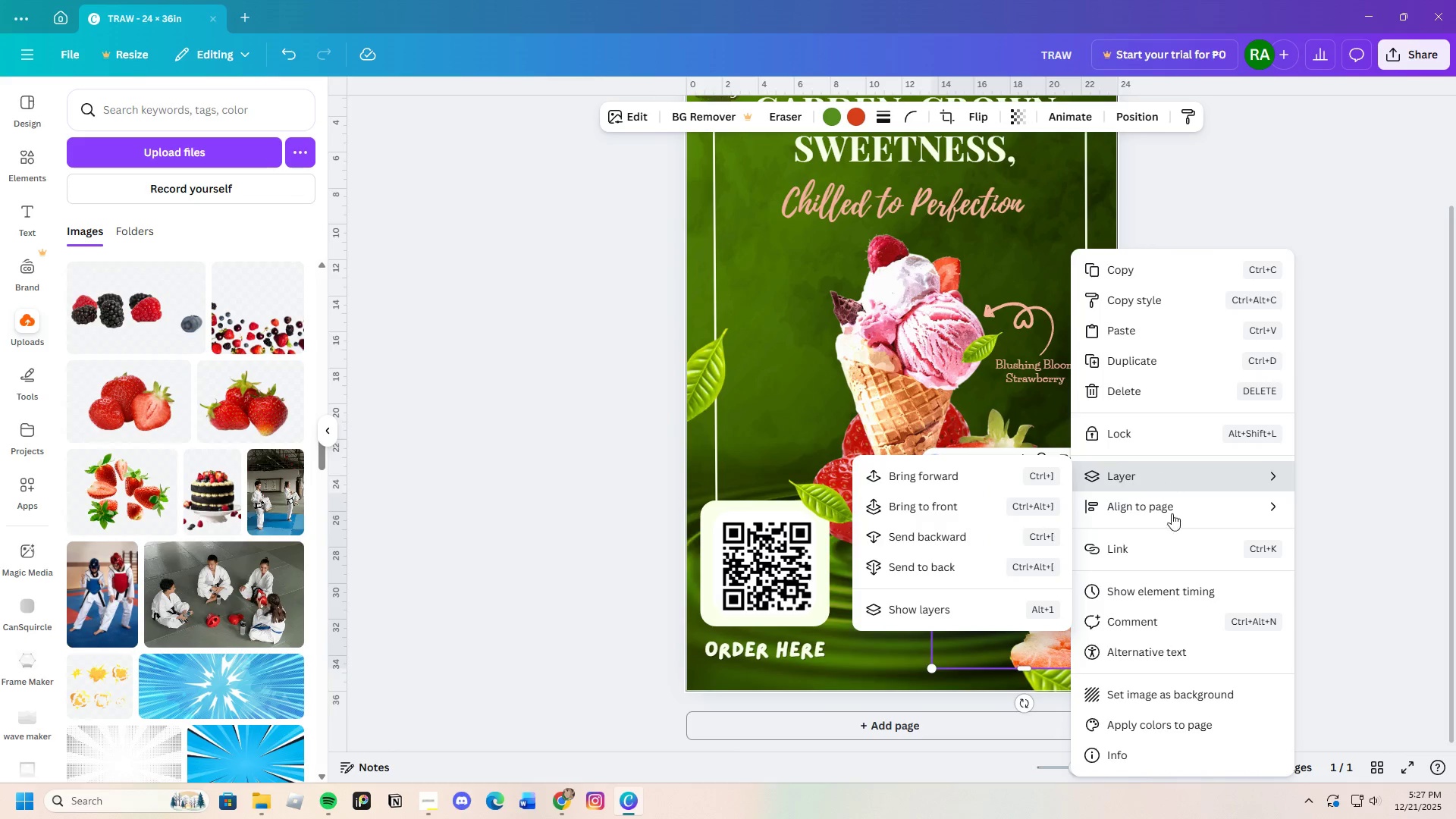 
mouse_move([1093, 490])
 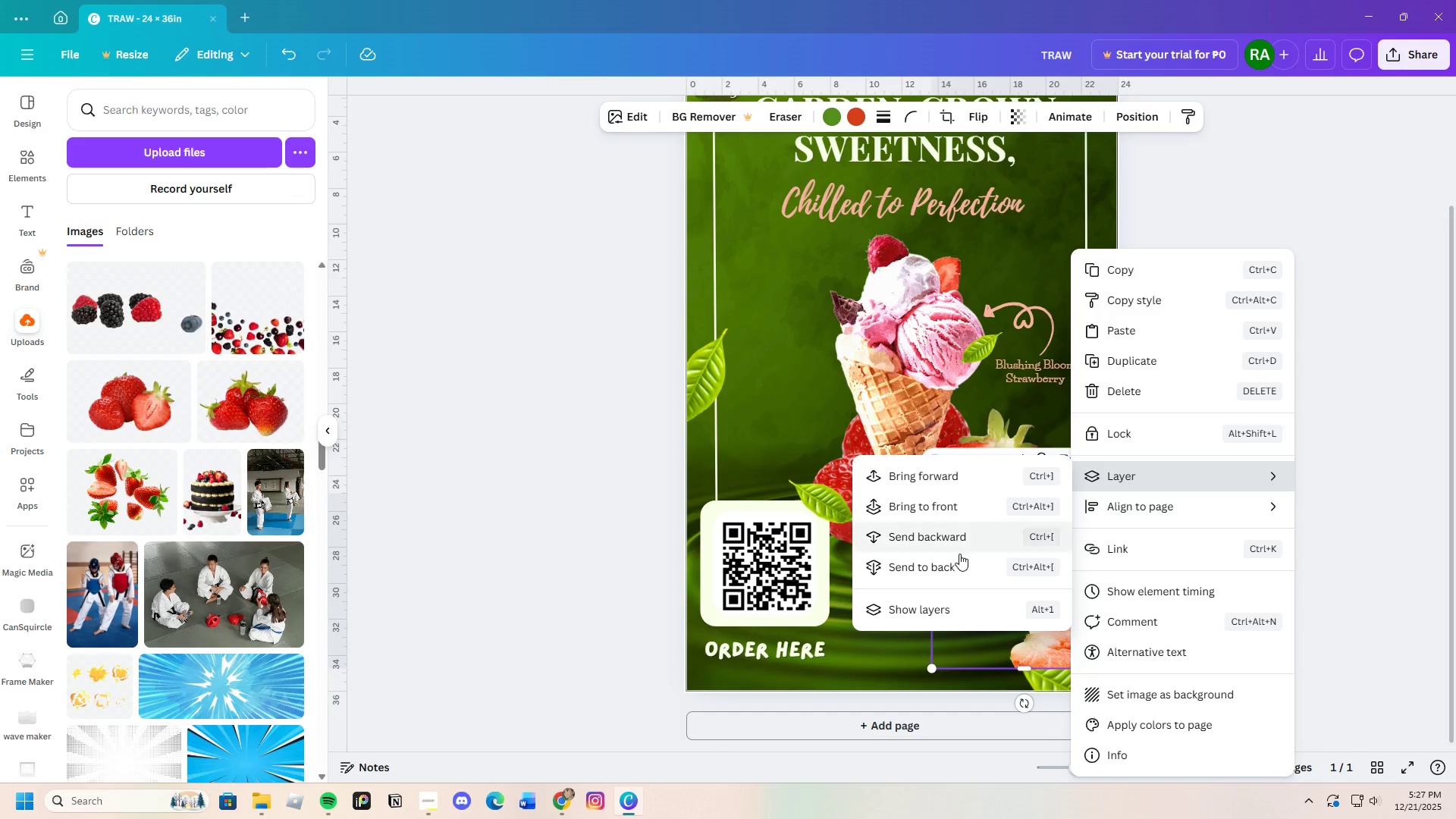 
mouse_move([983, 541])
 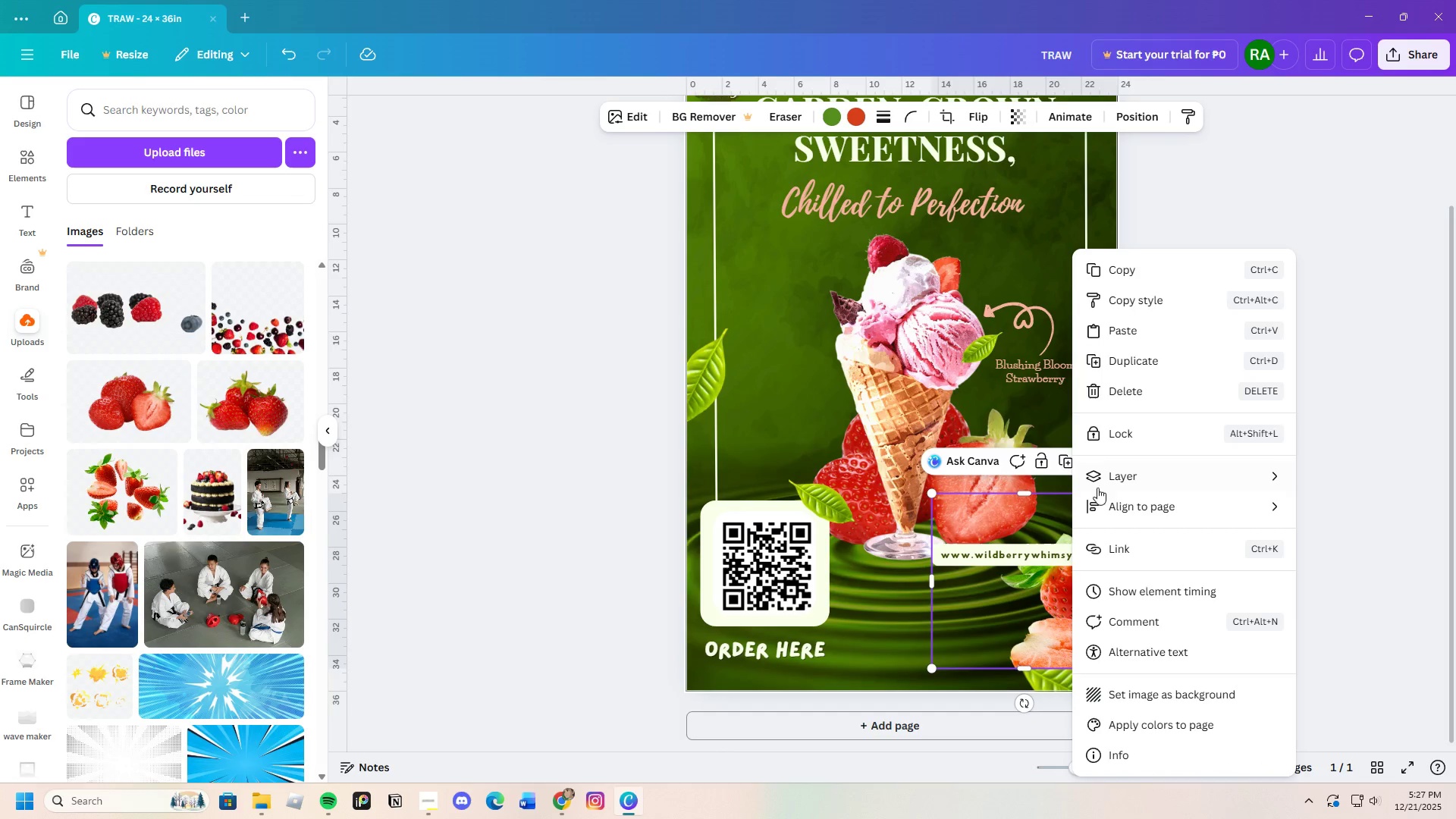 
wait(6.16)
 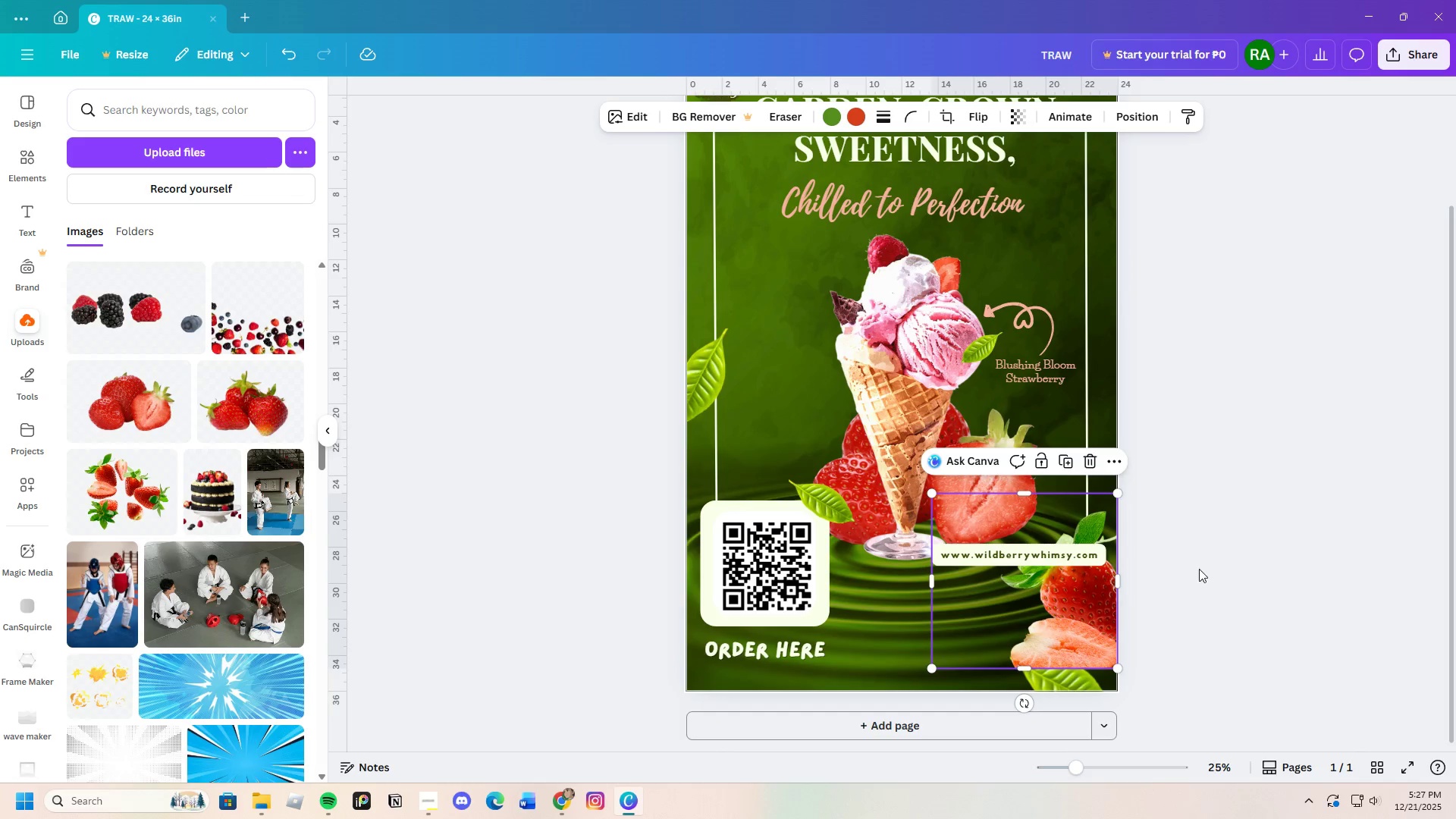 
left_click([968, 534])
 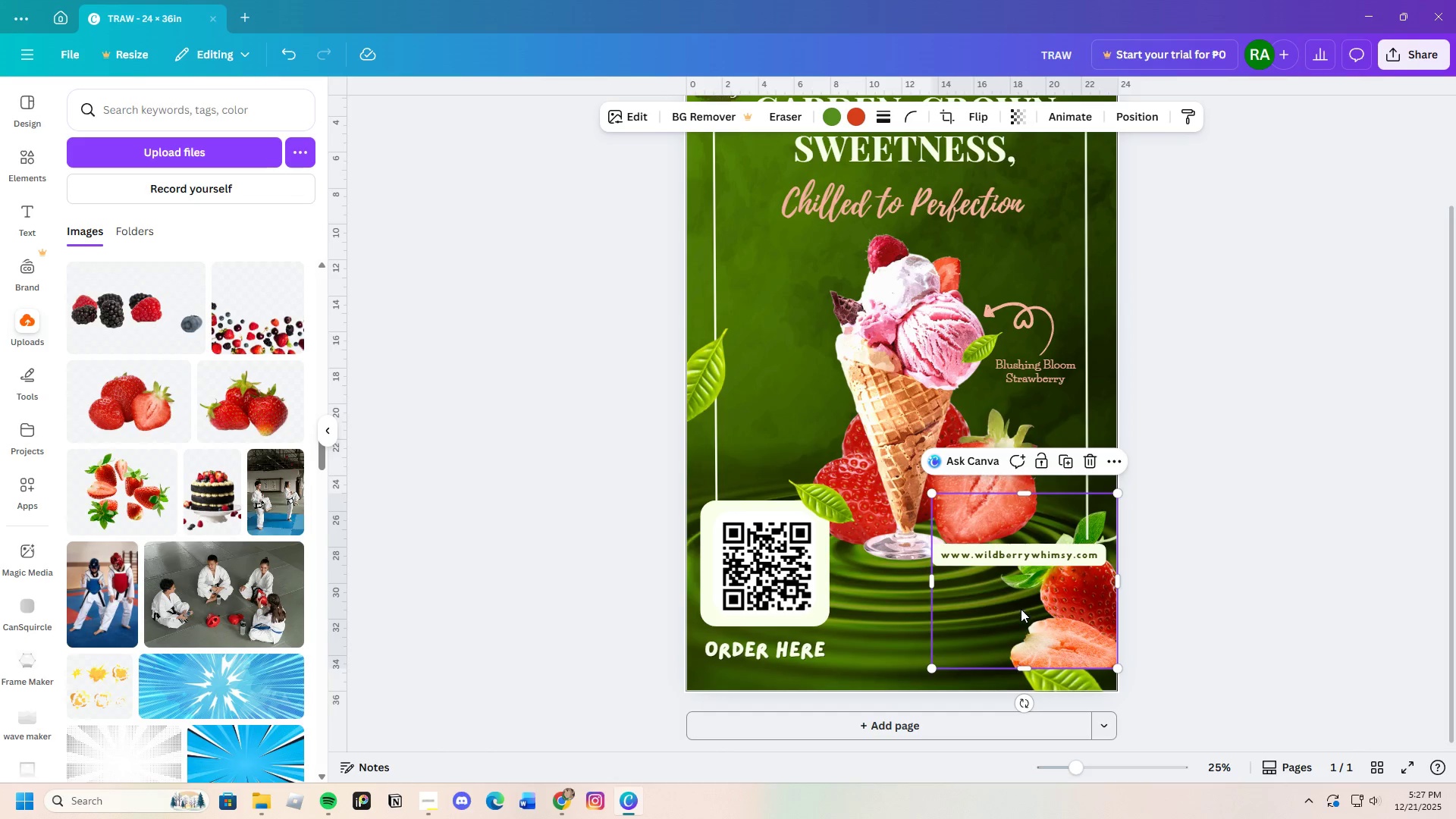 
right_click([1044, 617])
 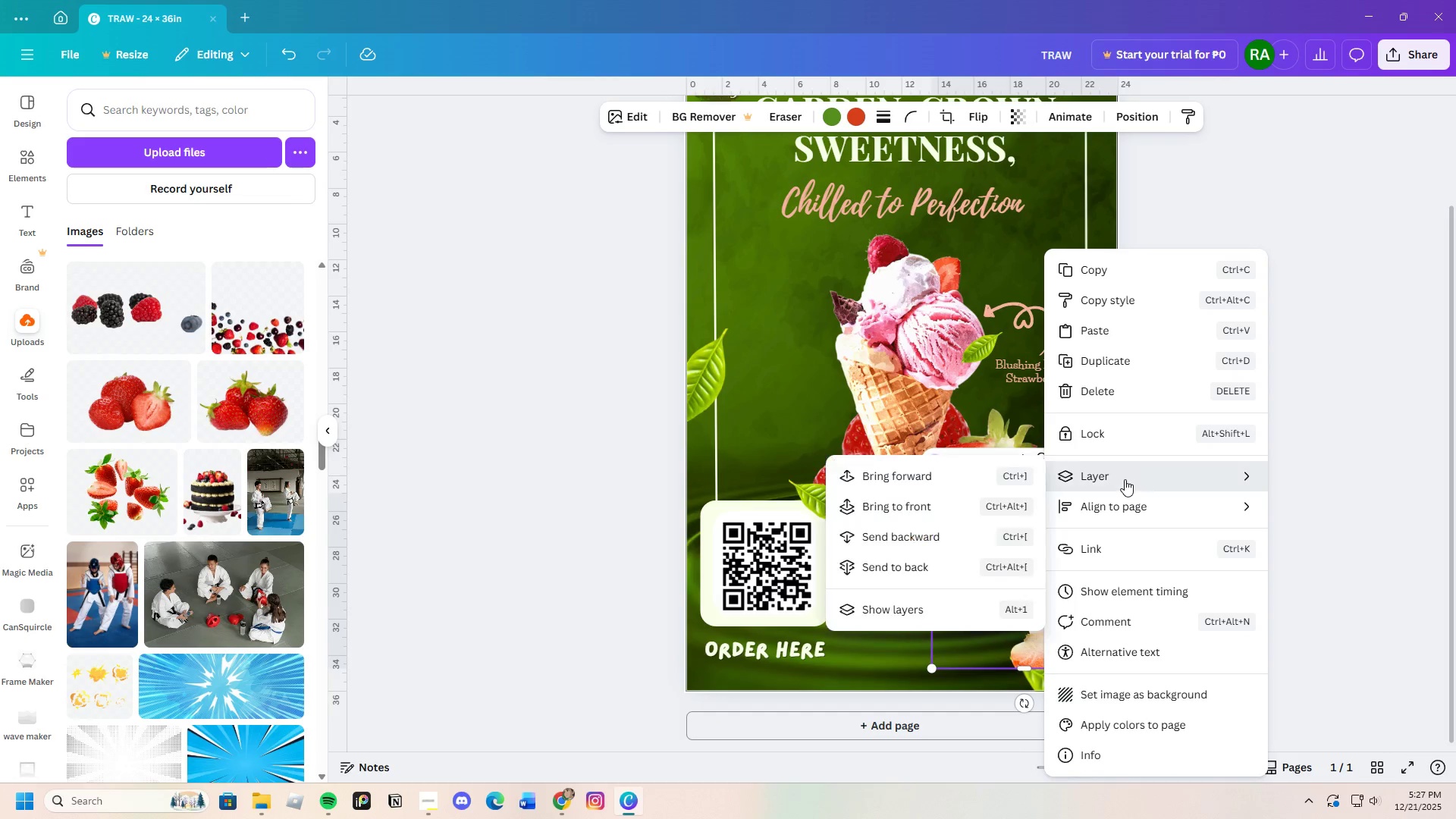 
left_click([965, 538])
 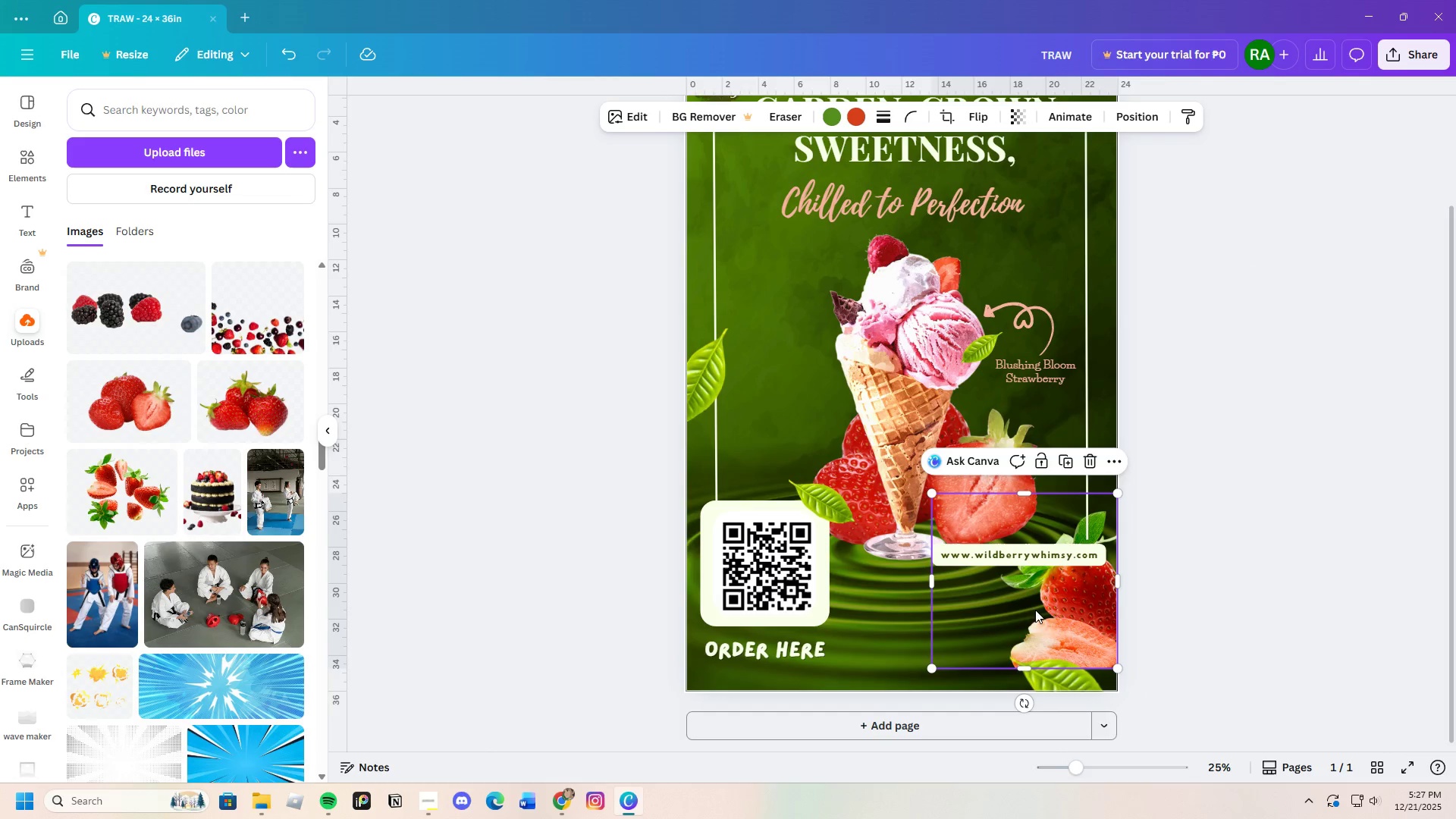 
right_click([1046, 620])
 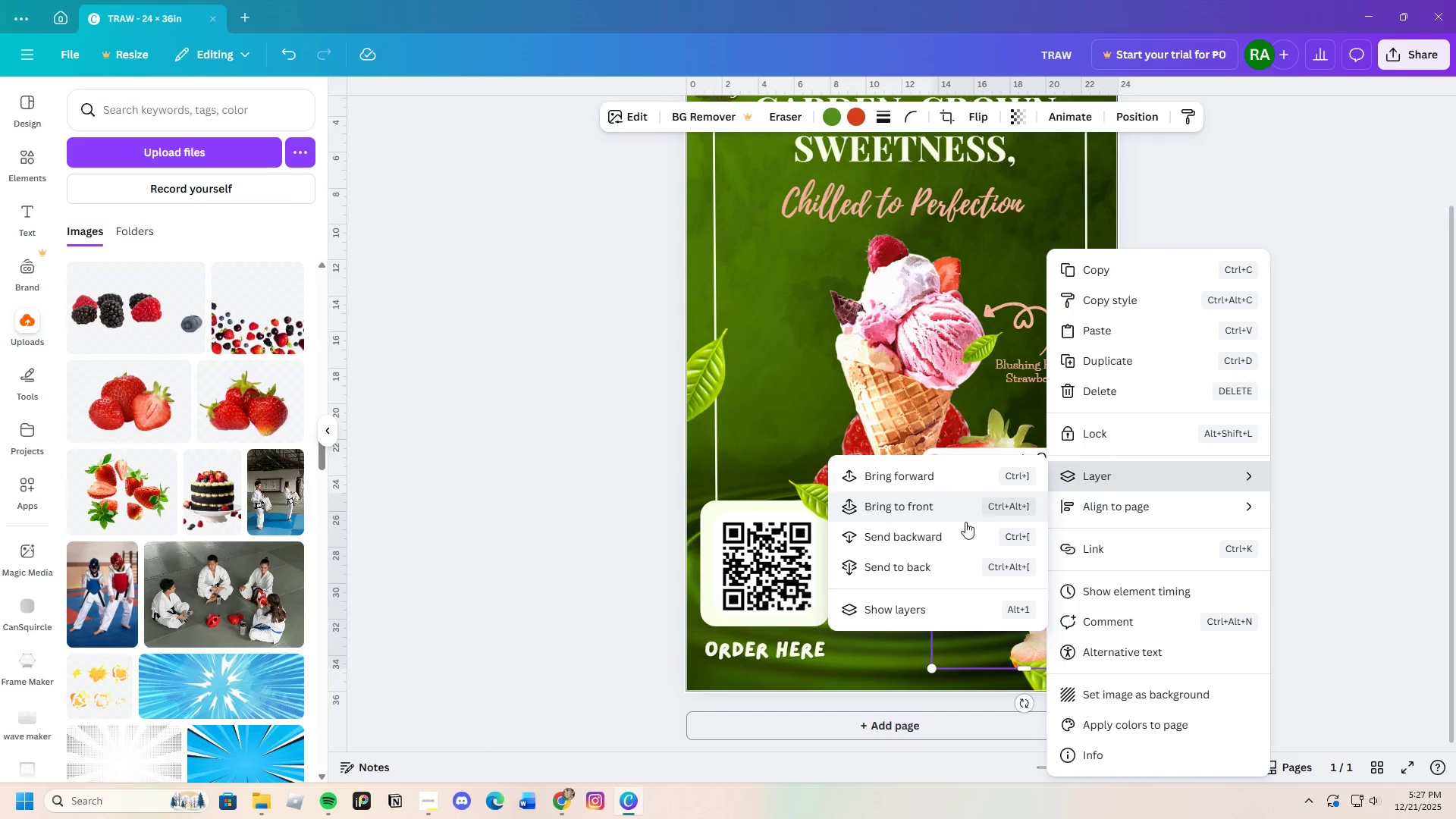 
left_click([952, 537])
 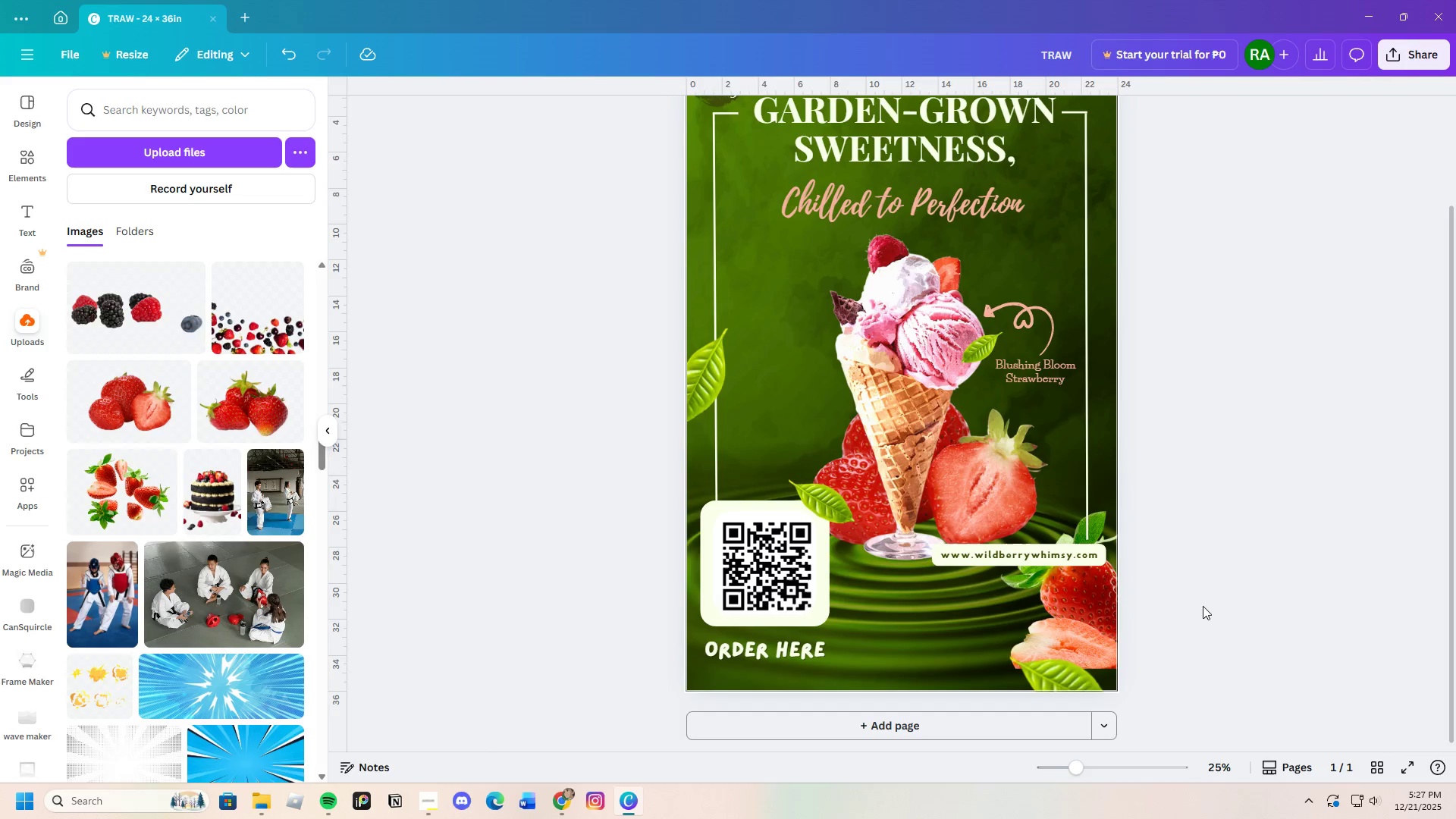 
left_click([1079, 645])
 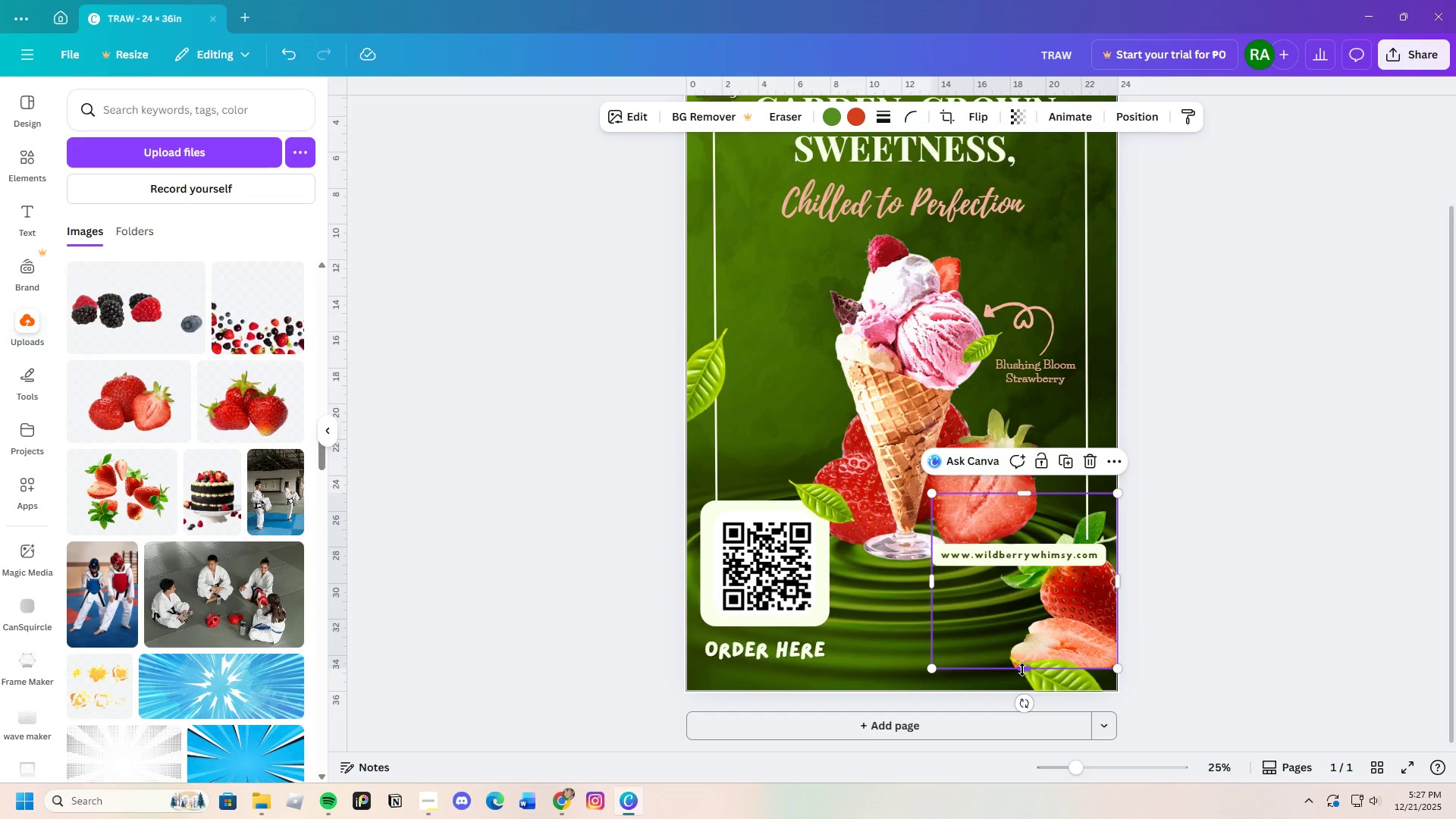 
left_click_drag(start_coordinate=[1021, 673], to_coordinate=[1024, 694])
 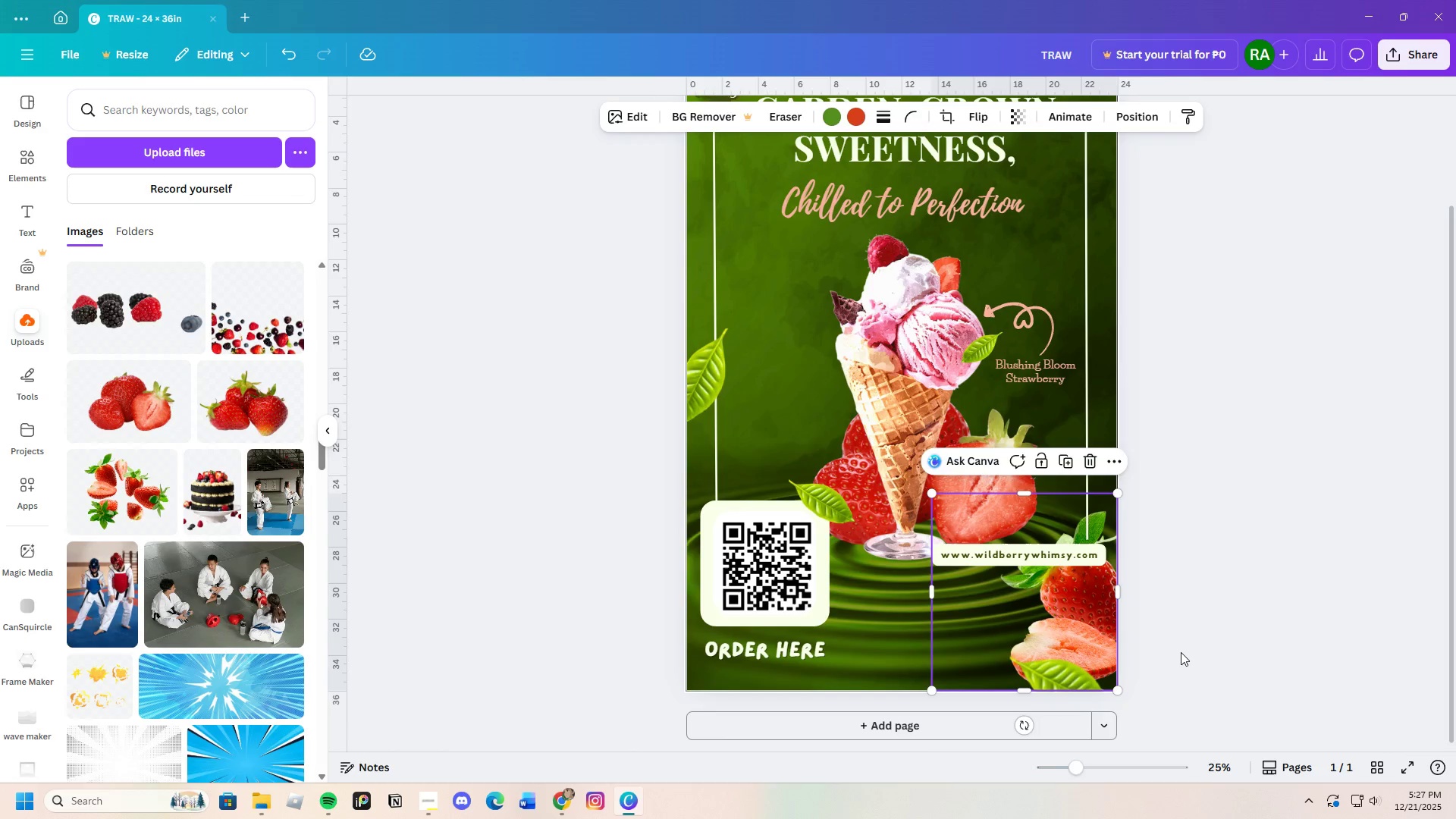 
left_click([1181, 652])
 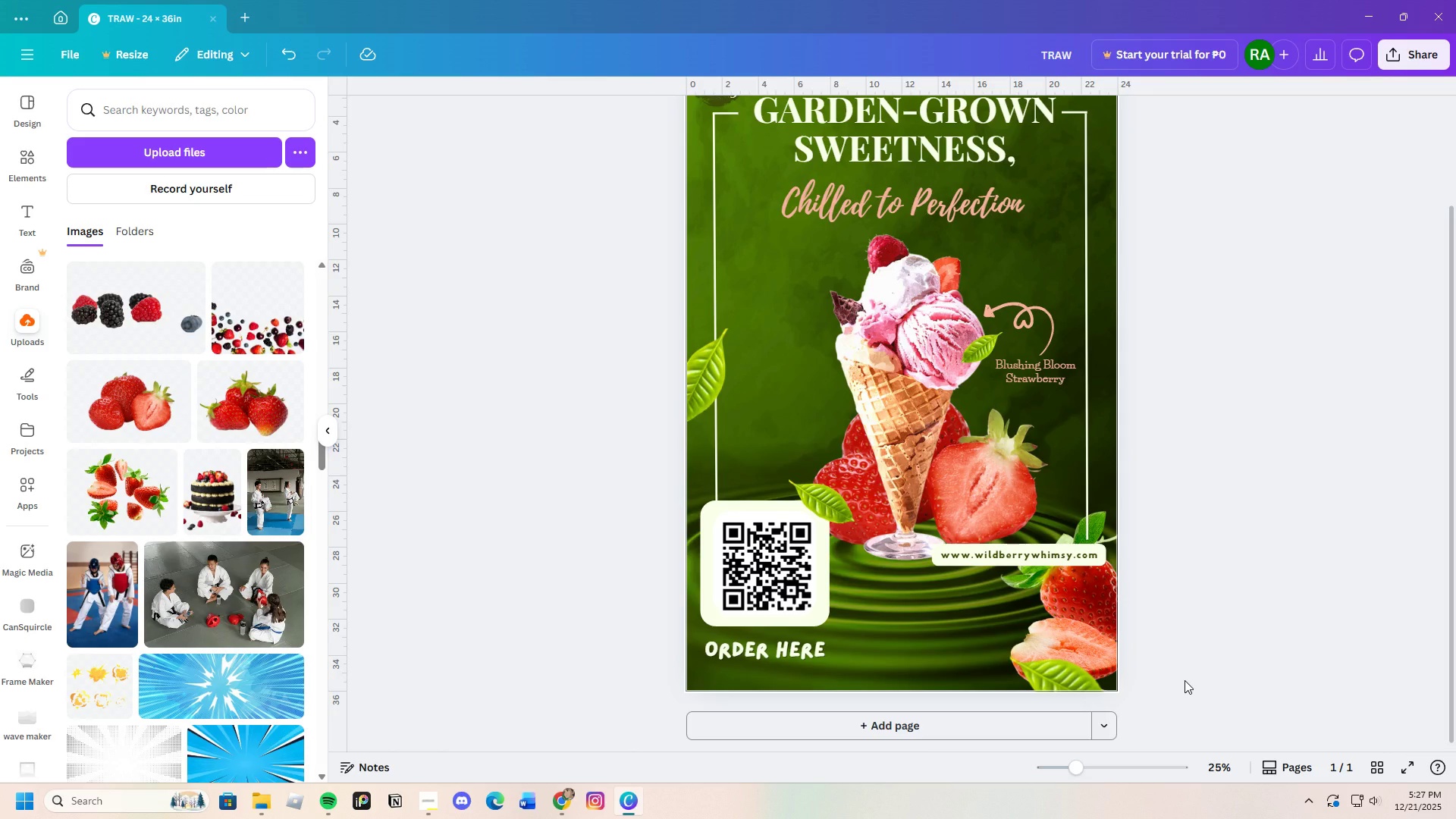 
wait(7.17)
 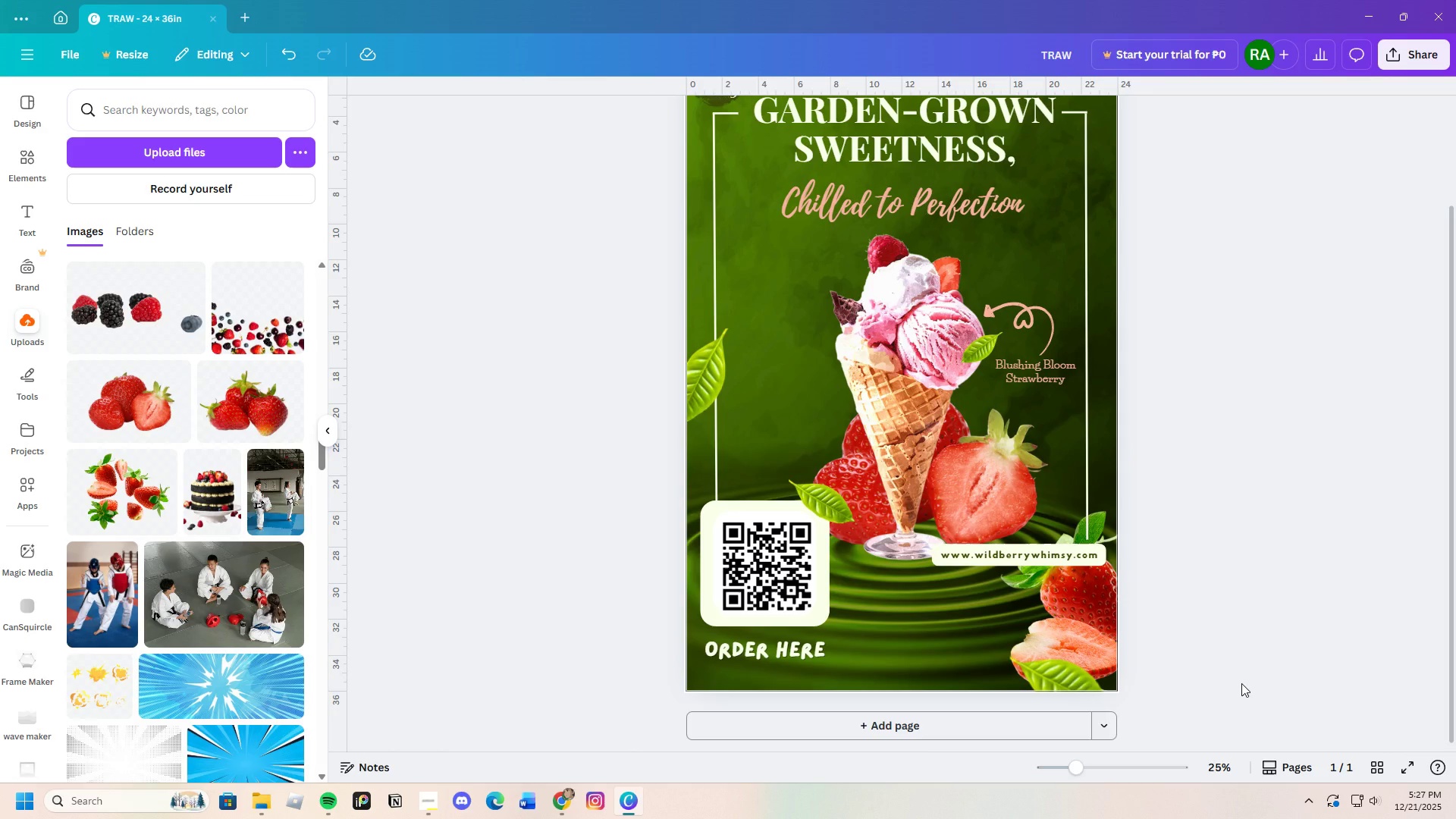 
left_click([1087, 587])
 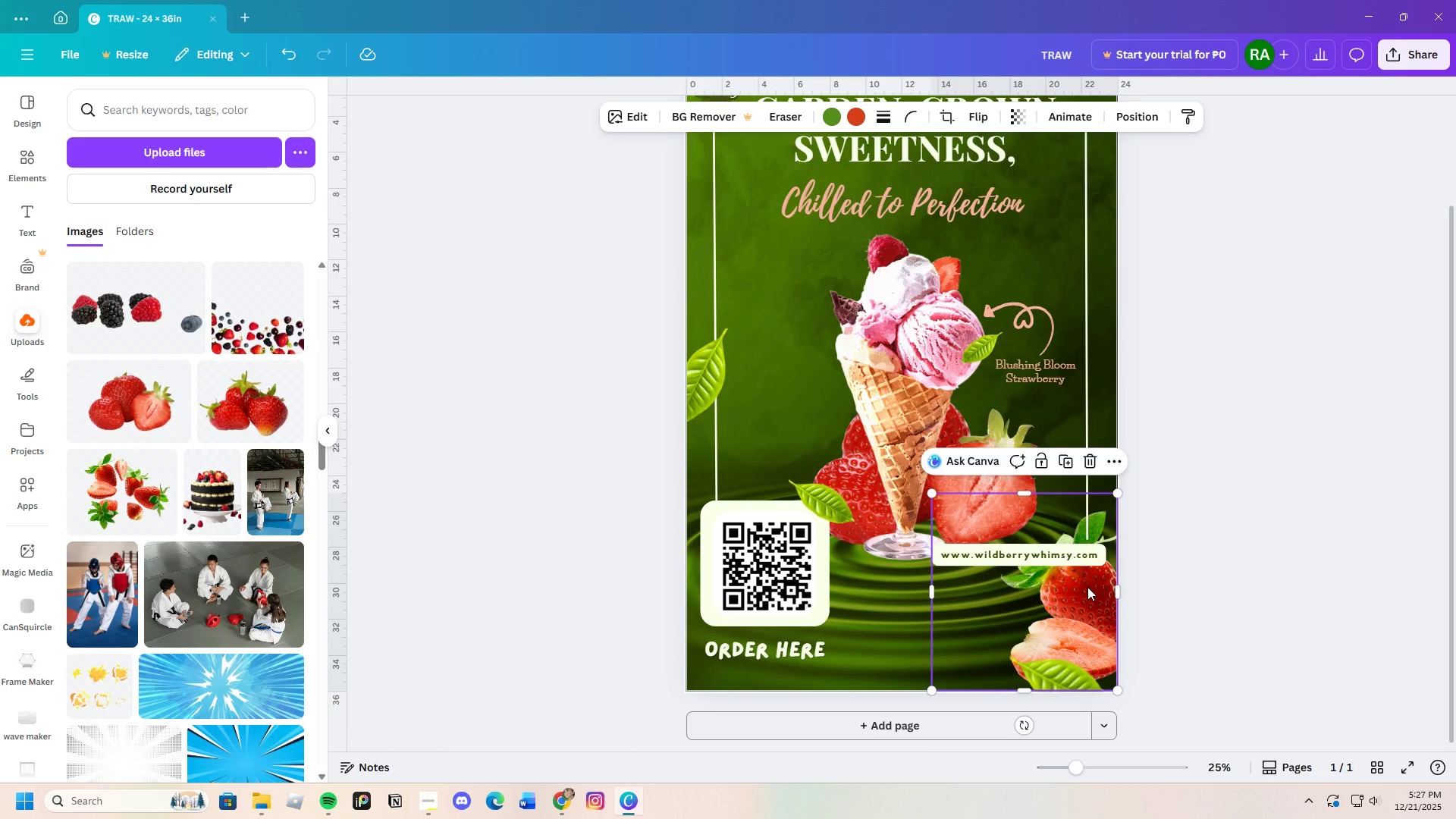 
right_click([1087, 587])
 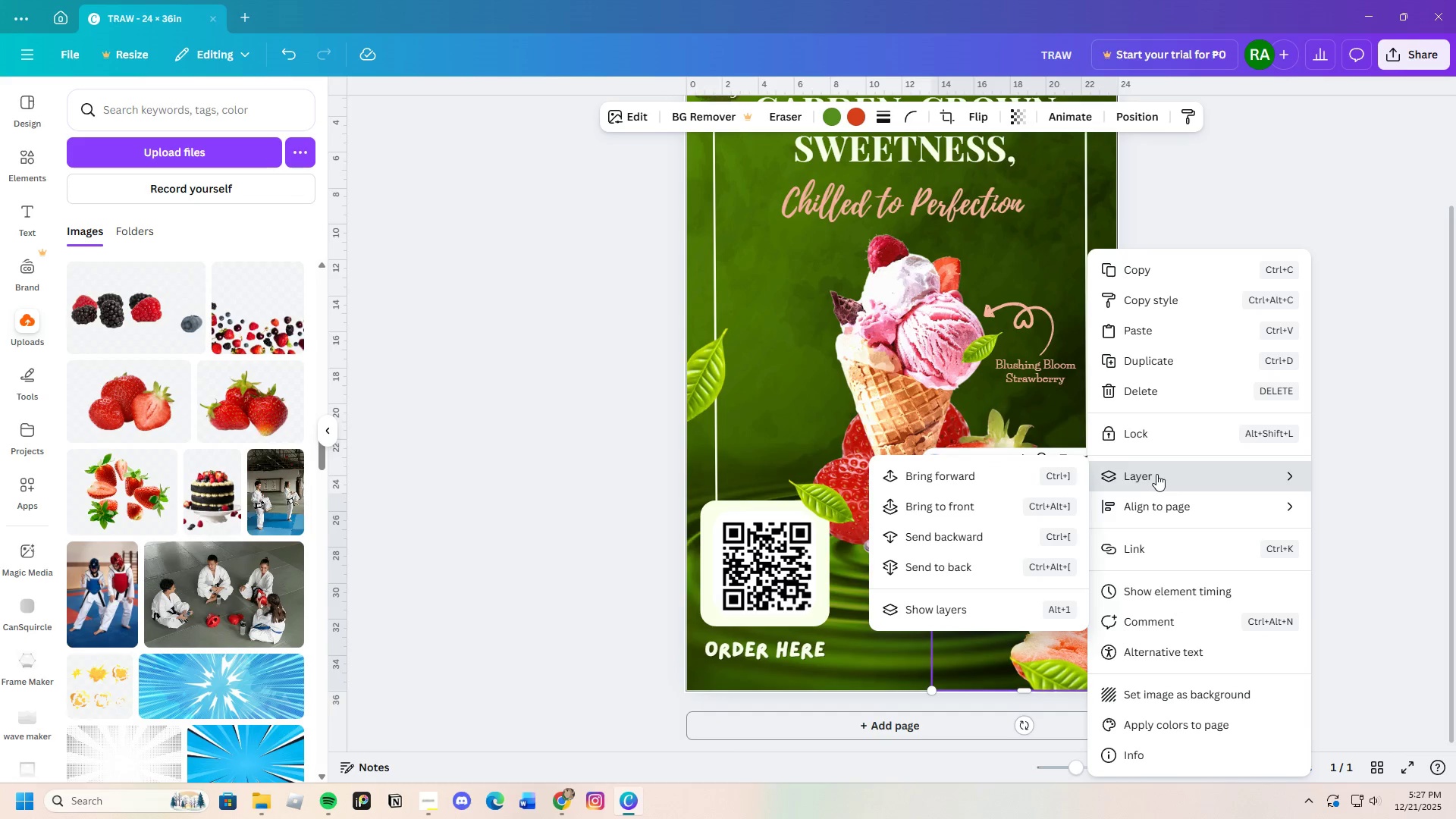 
left_click([998, 511])
 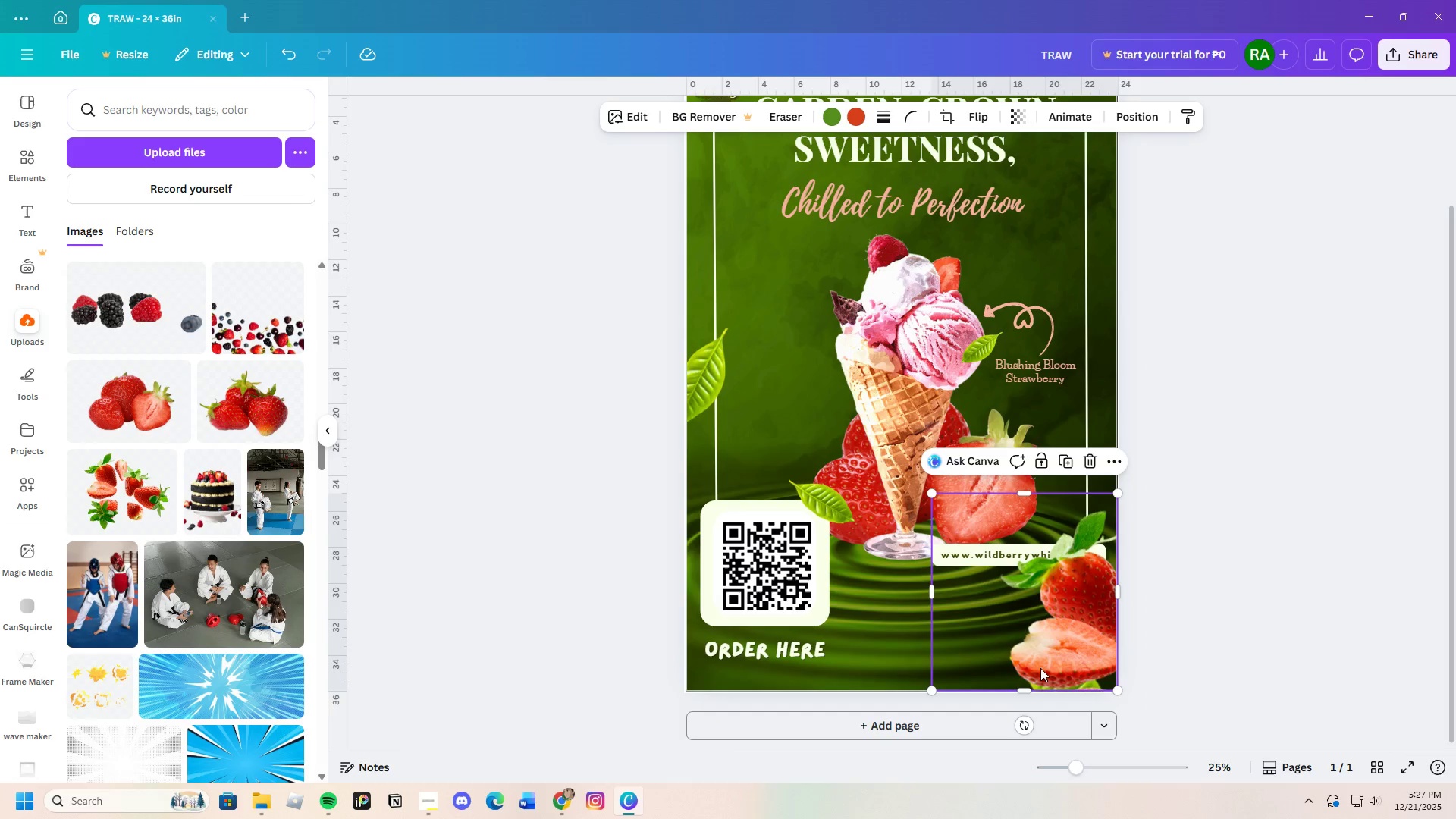 
left_click_drag(start_coordinate=[1027, 693], to_coordinate=[1042, 655])
 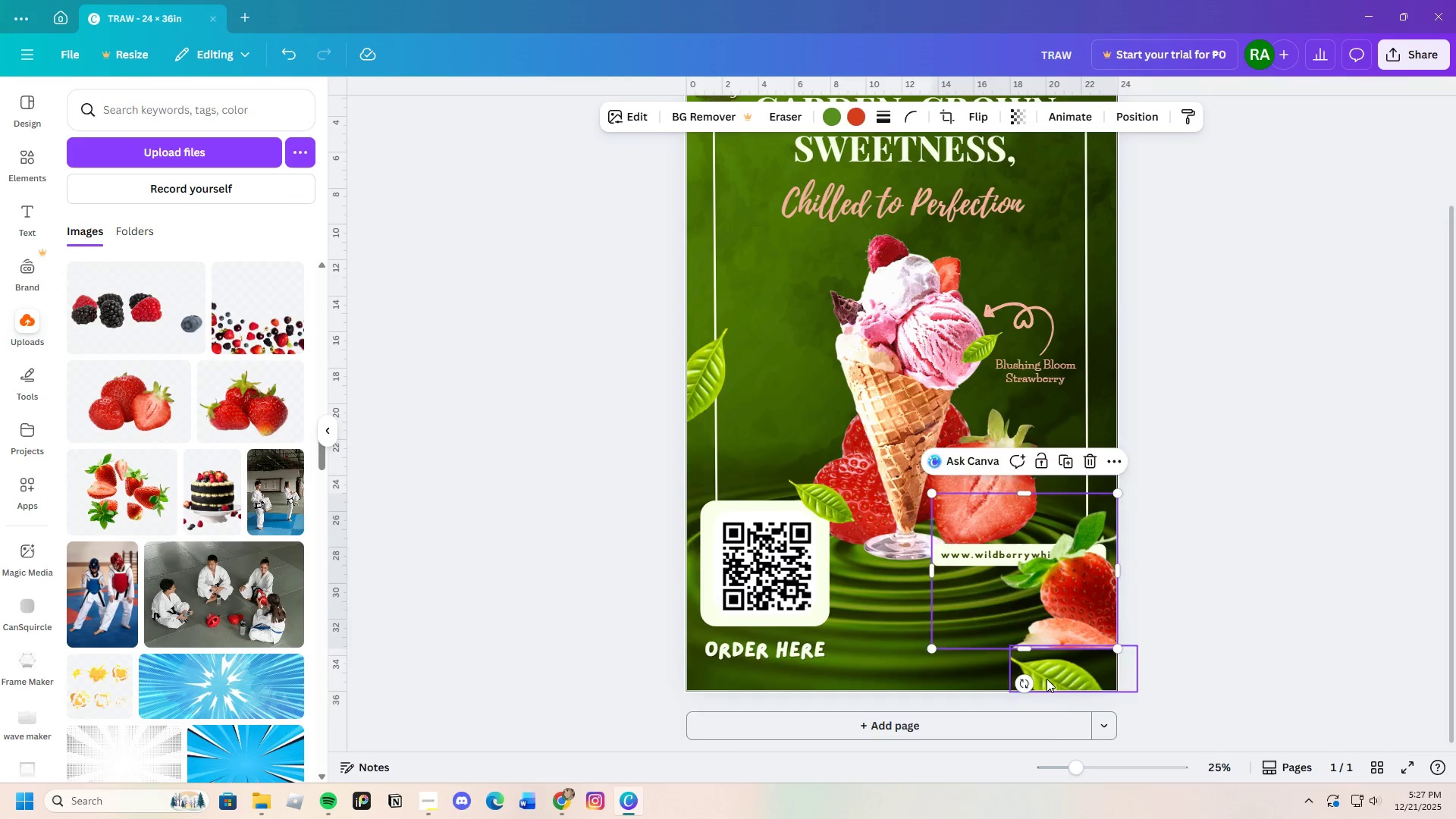 
left_click([1046, 679])
 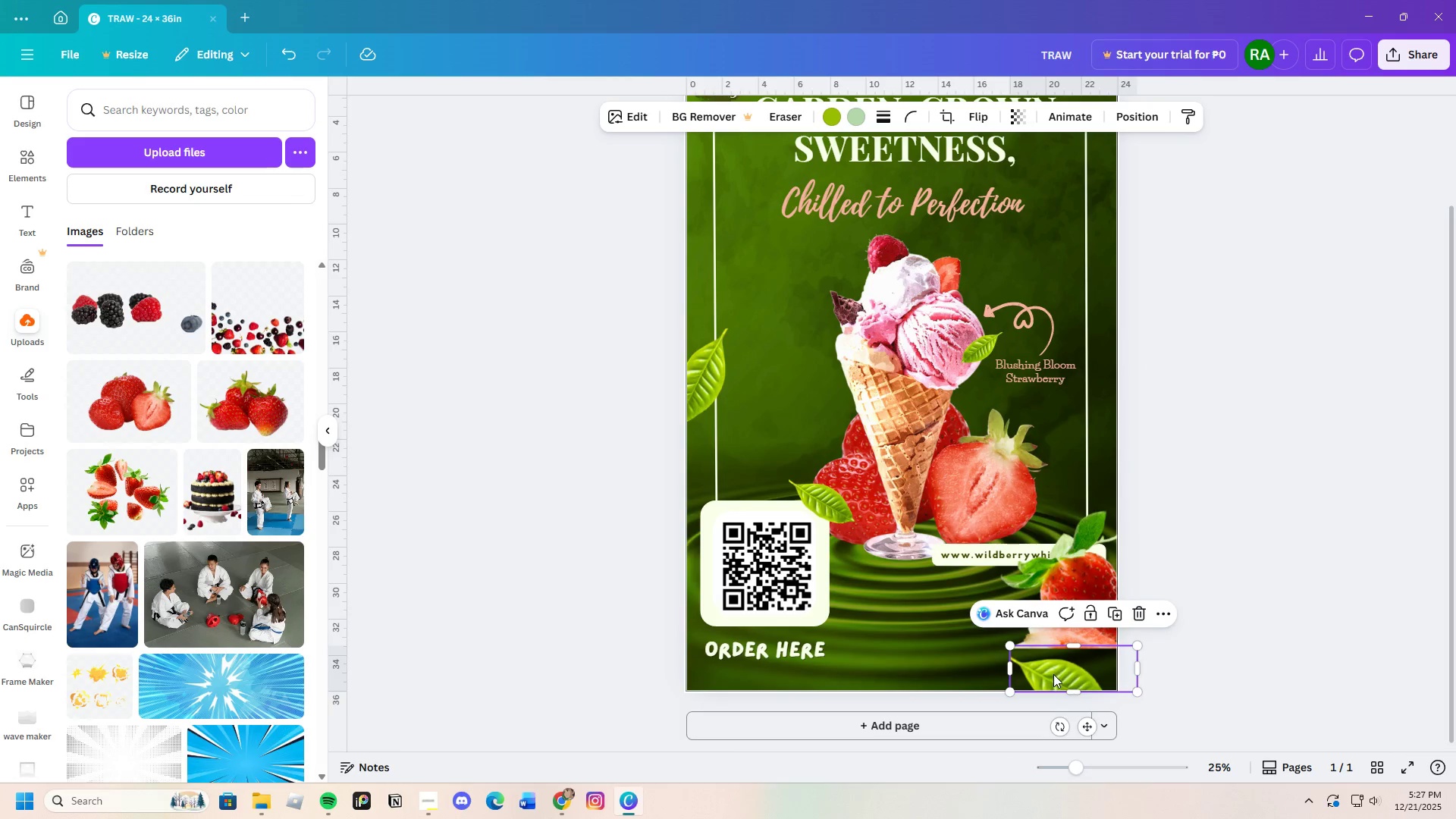 
left_click_drag(start_coordinate=[1054, 673], to_coordinate=[961, 670])
 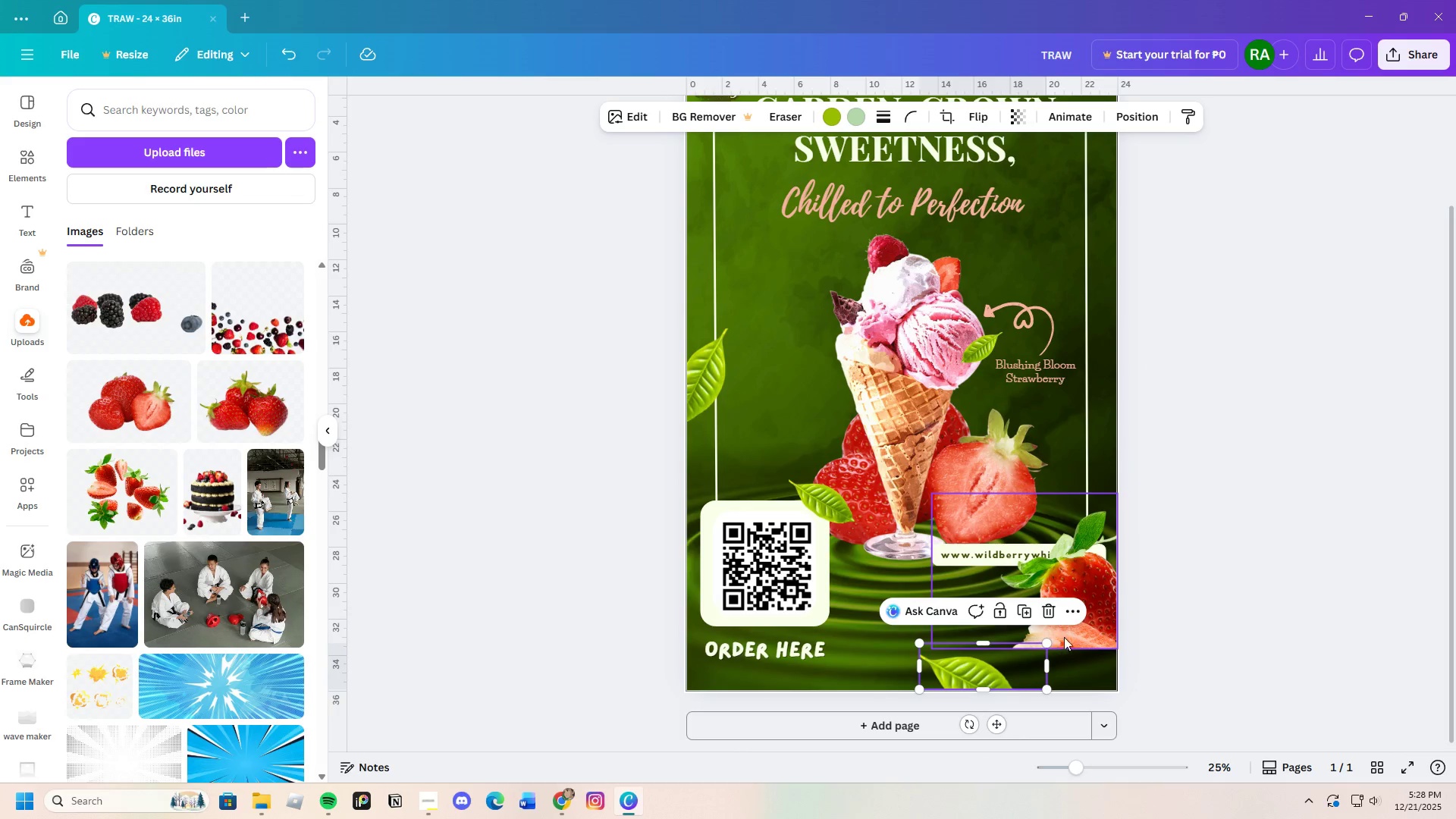 
left_click([1068, 633])
 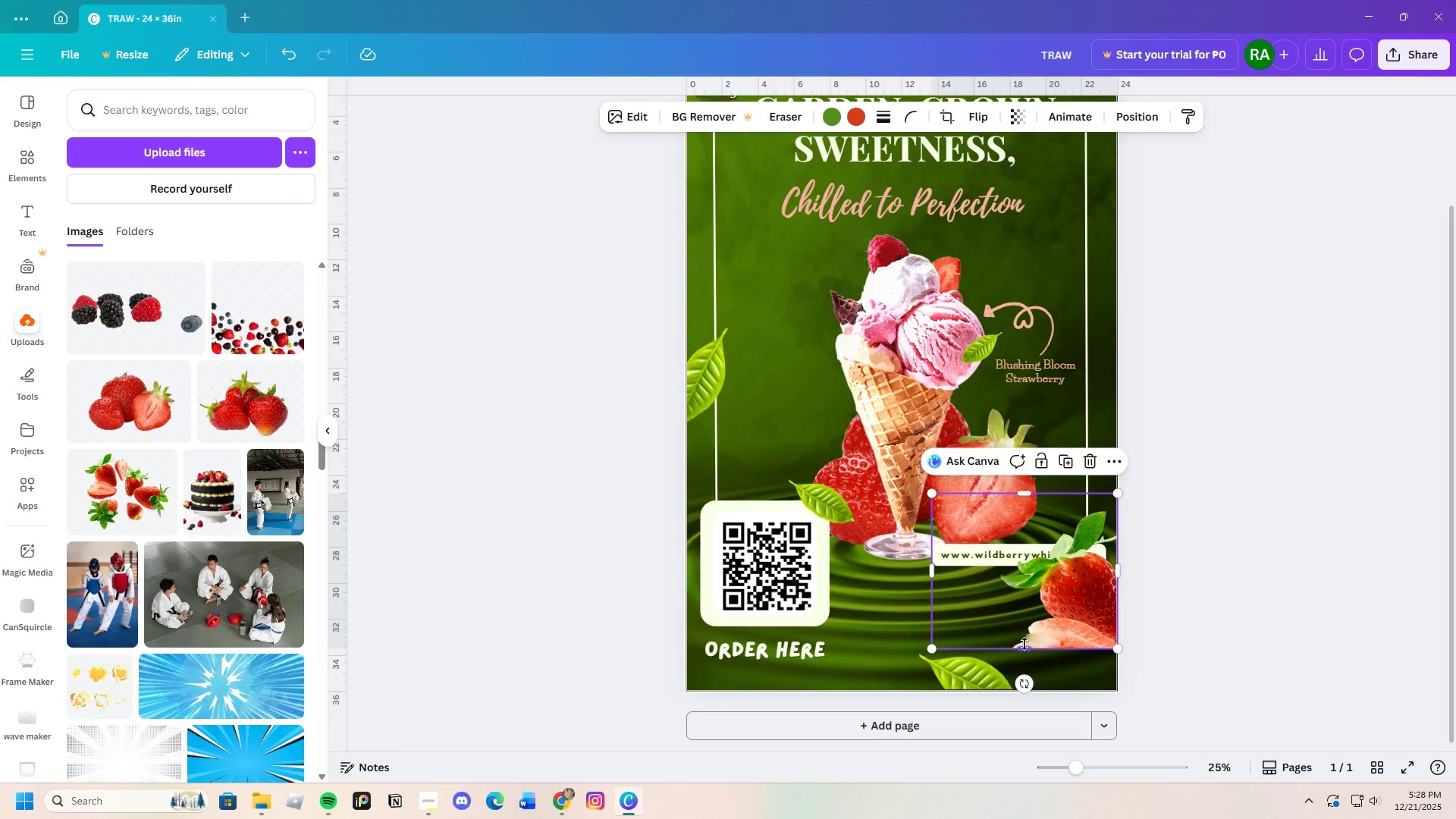 
left_click_drag(start_coordinate=[1025, 645], to_coordinate=[1030, 682])
 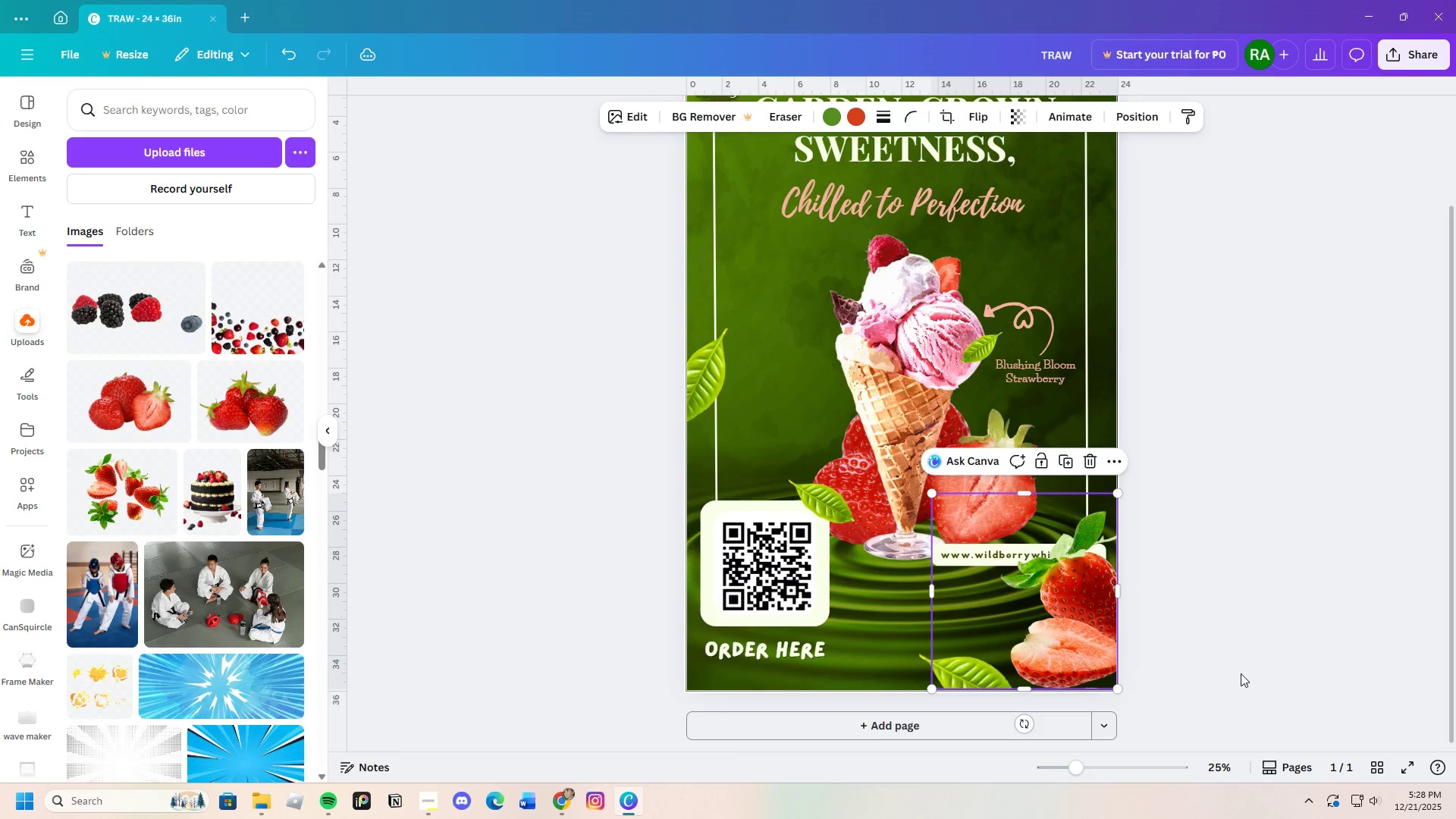 
left_click([1241, 673])
 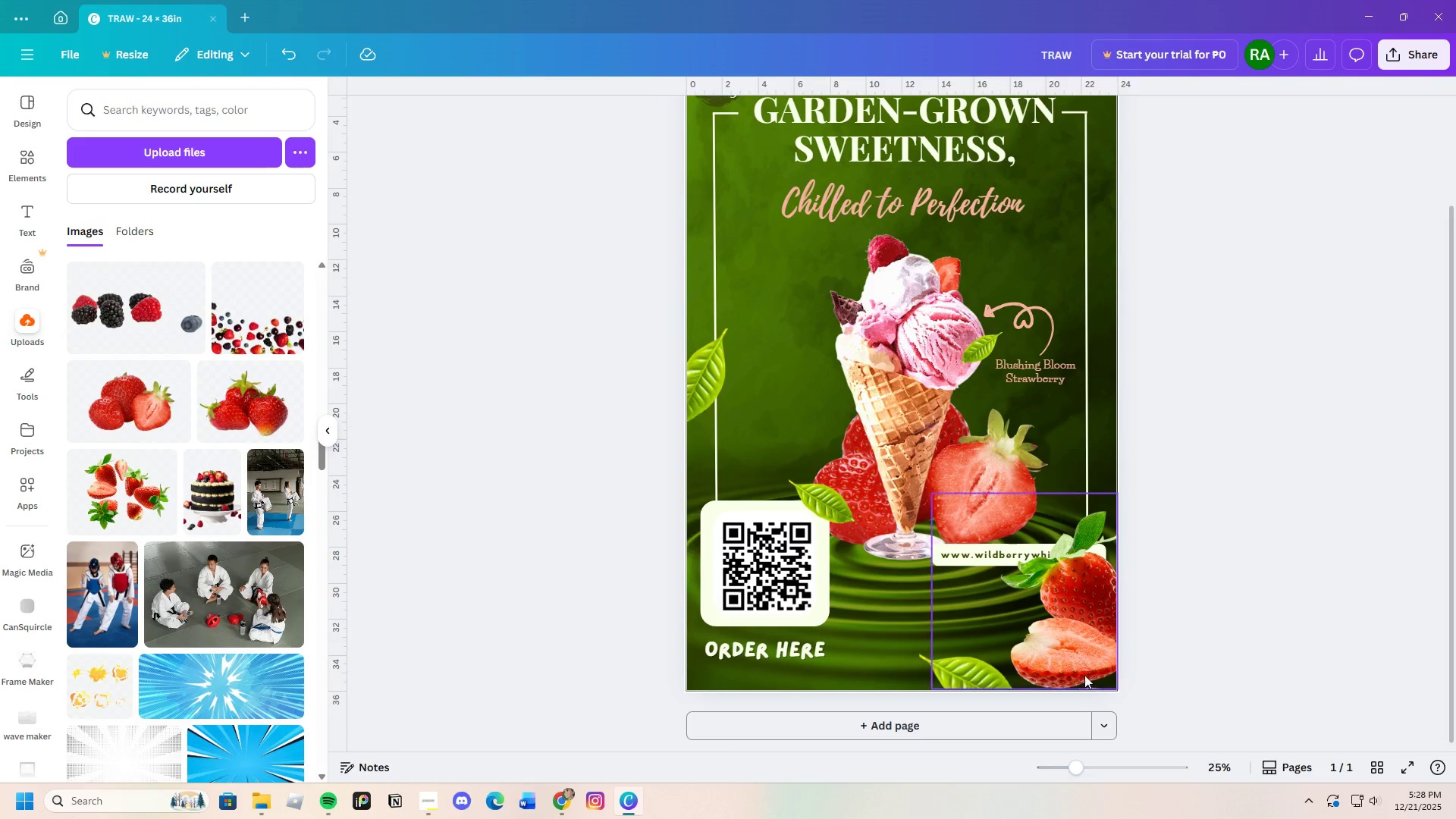 
left_click([1061, 658])
 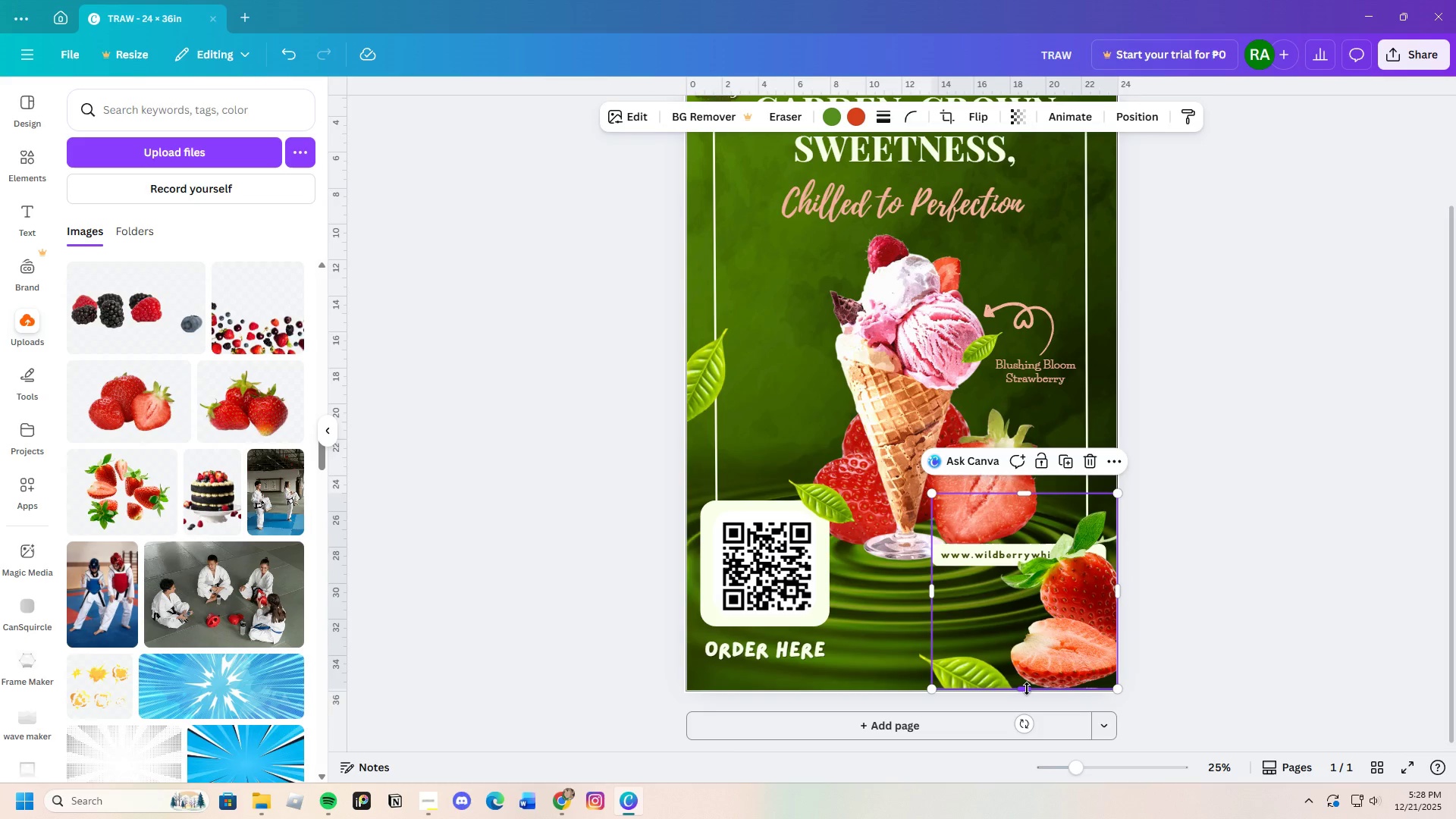 
left_click_drag(start_coordinate=[1027, 689], to_coordinate=[1034, 683])
 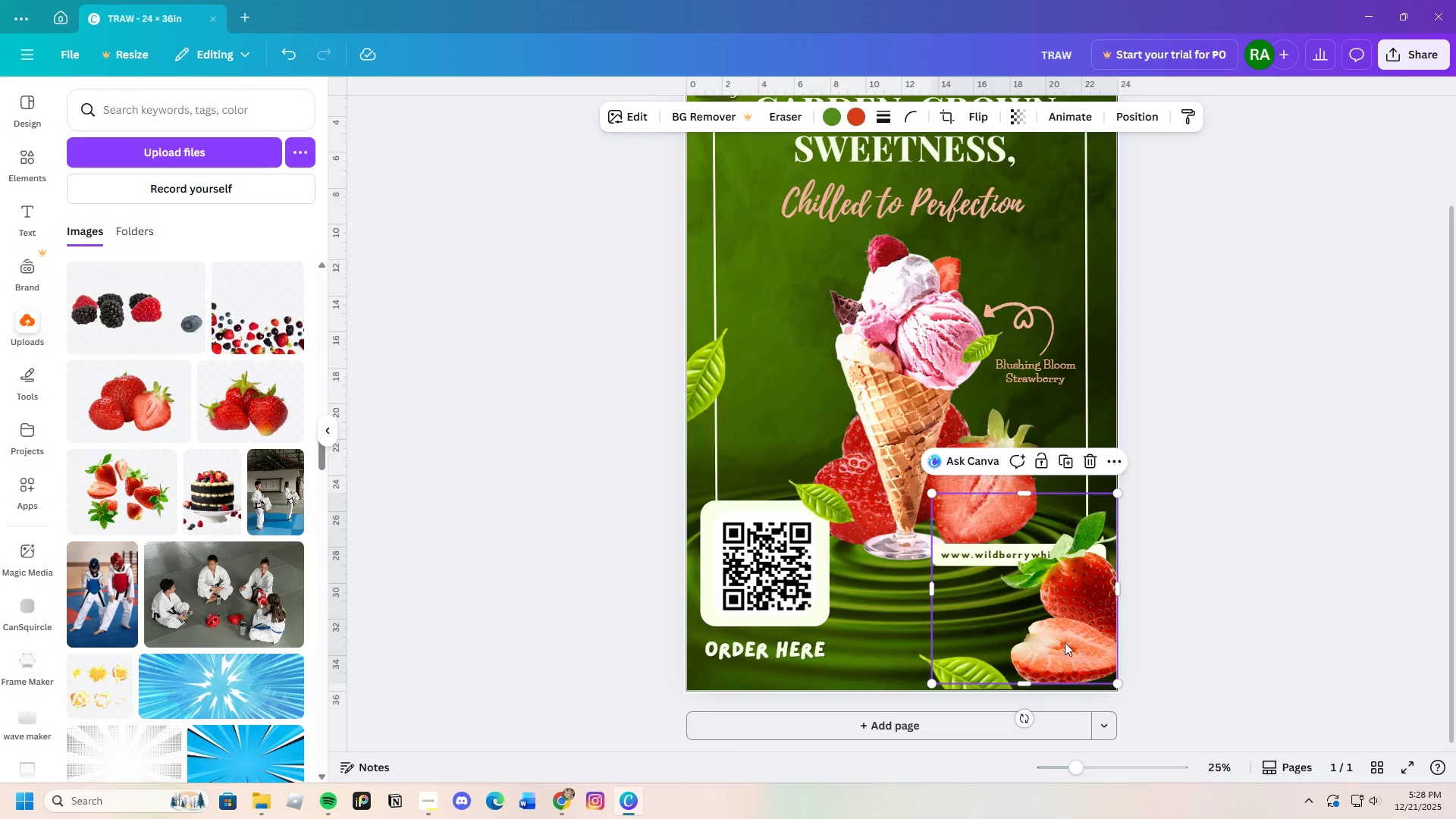 
left_click_drag(start_coordinate=[1069, 632], to_coordinate=[1068, 638])
 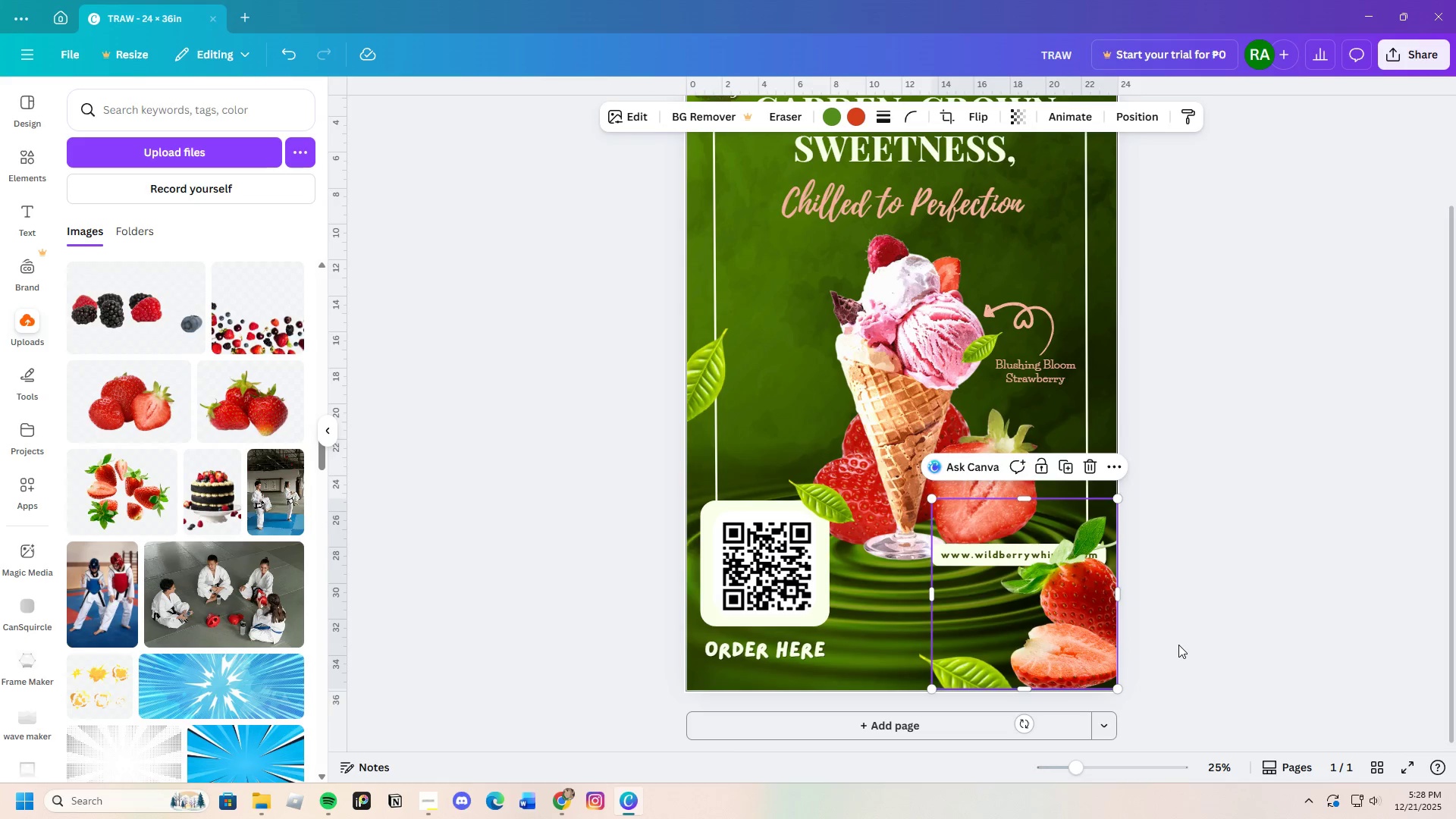 
left_click([1178, 645])
 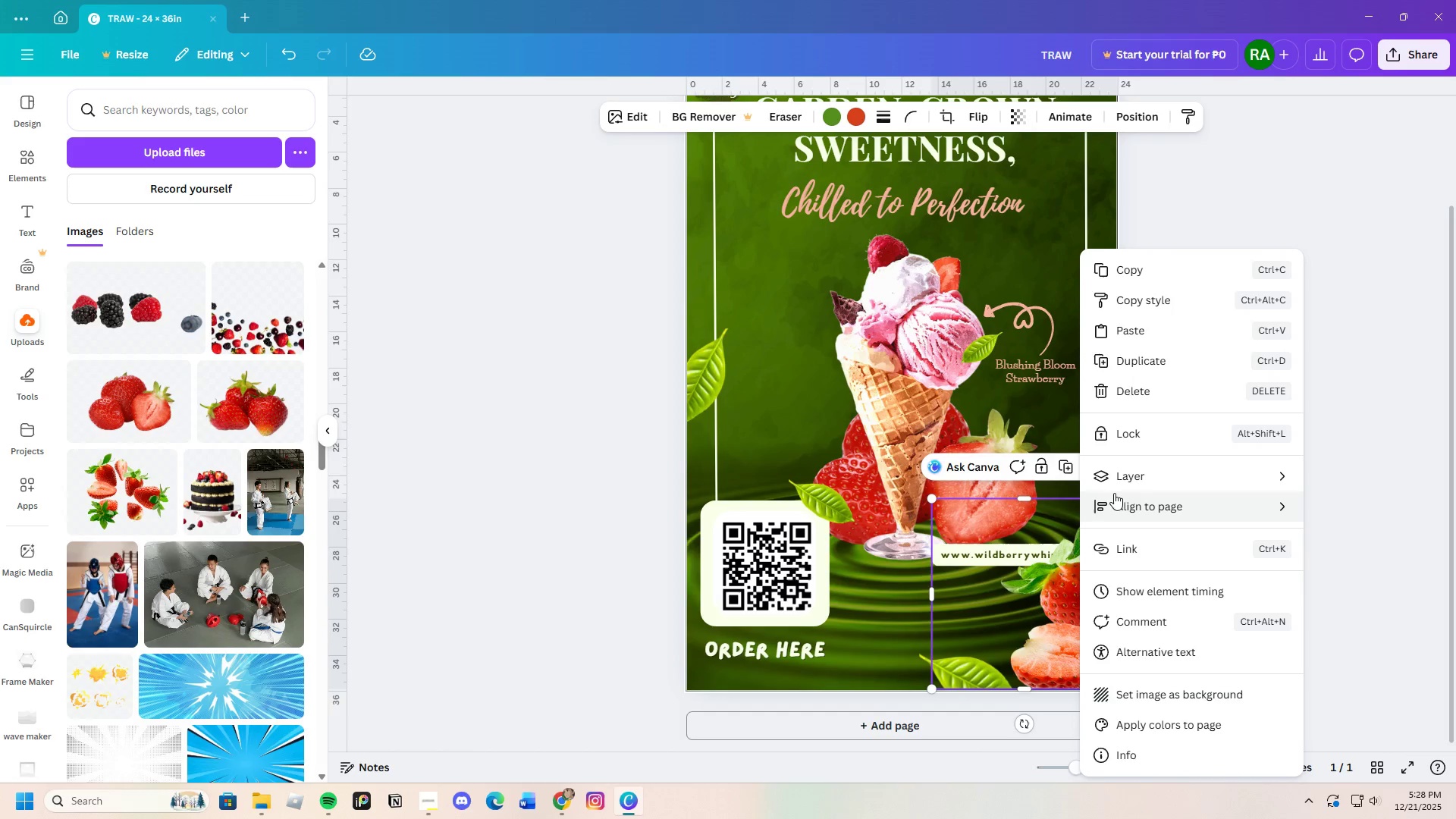 
wait(6.17)
 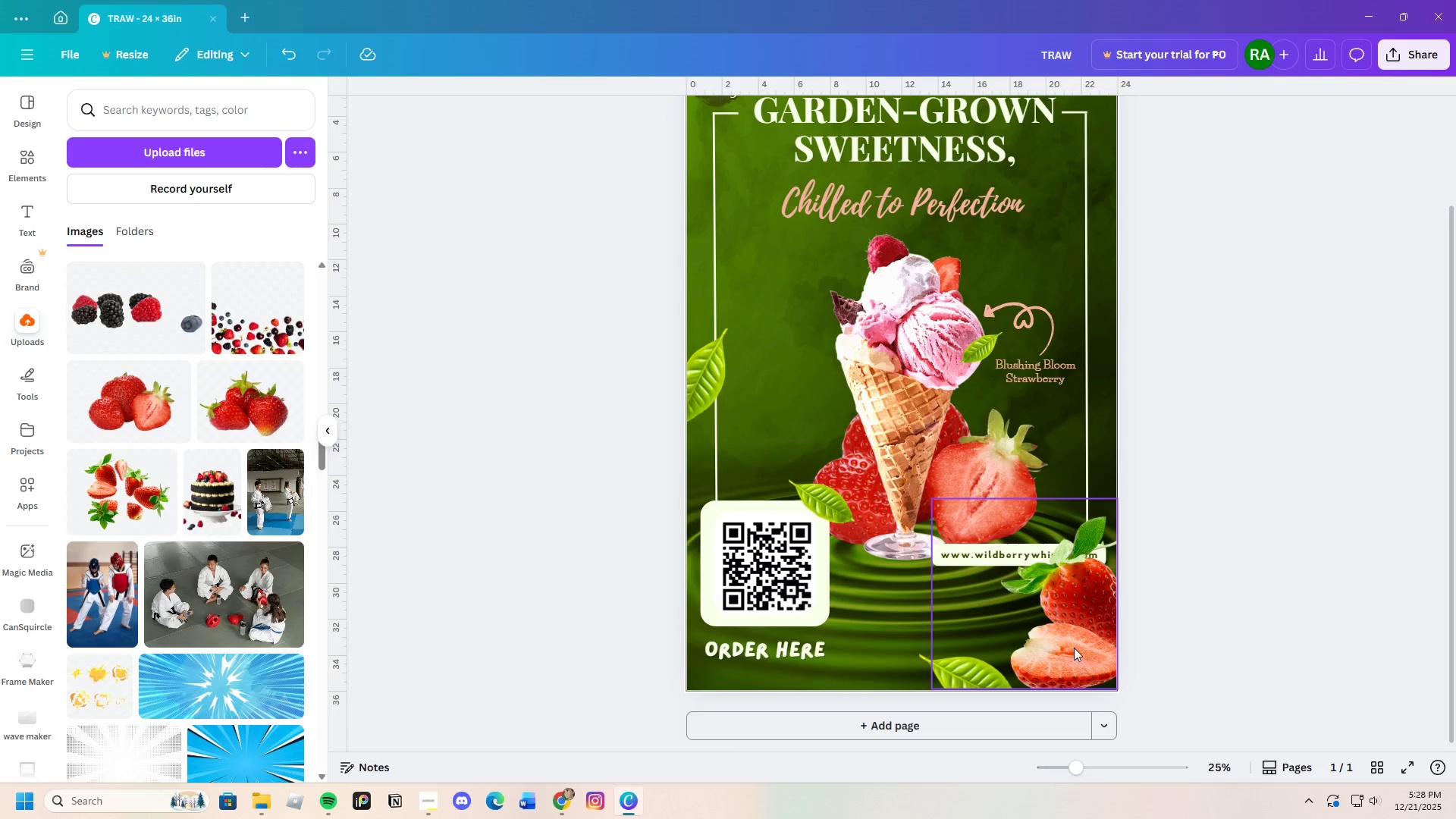 
left_click([977, 542])
 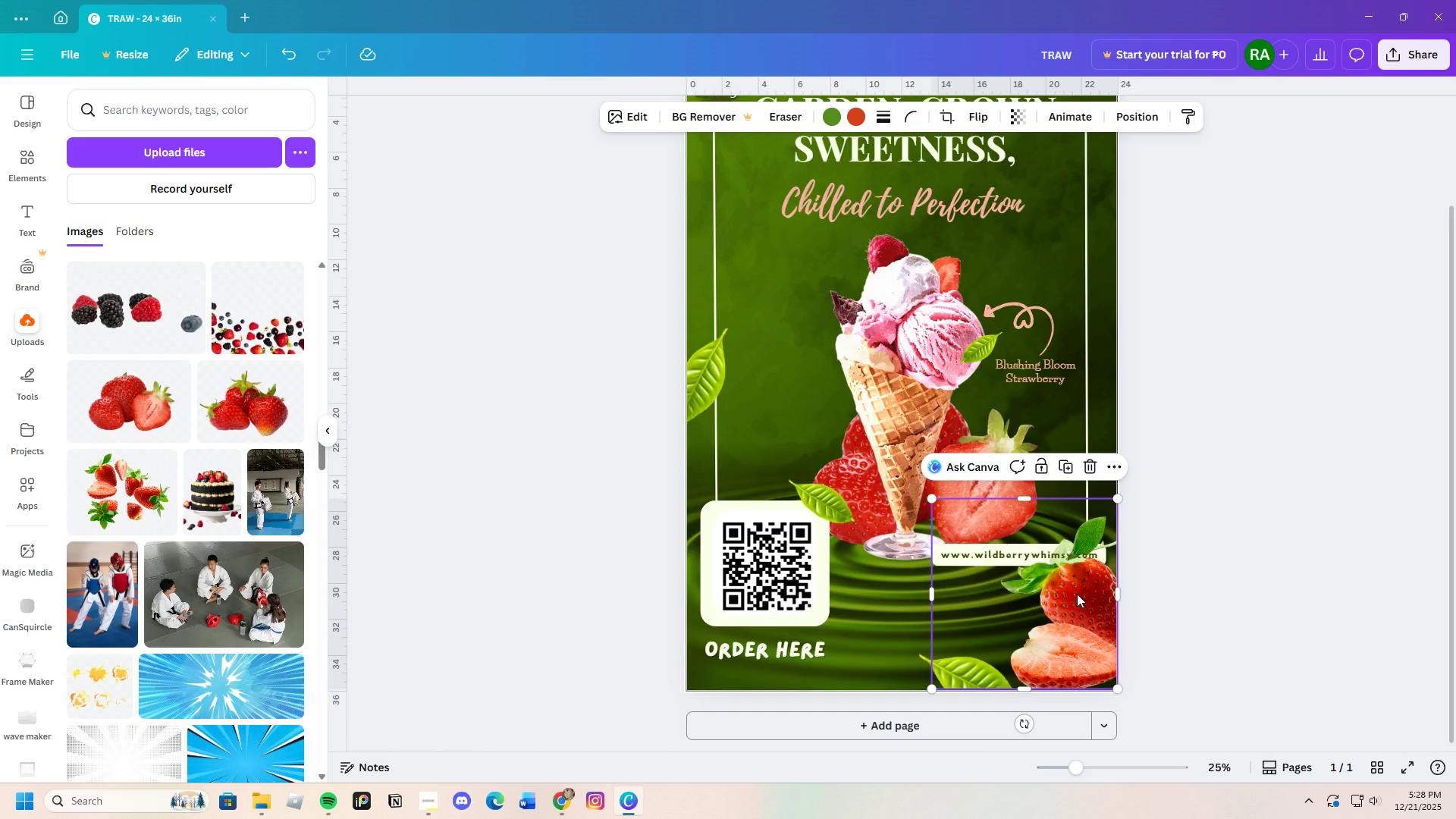 
right_click([1079, 594])
 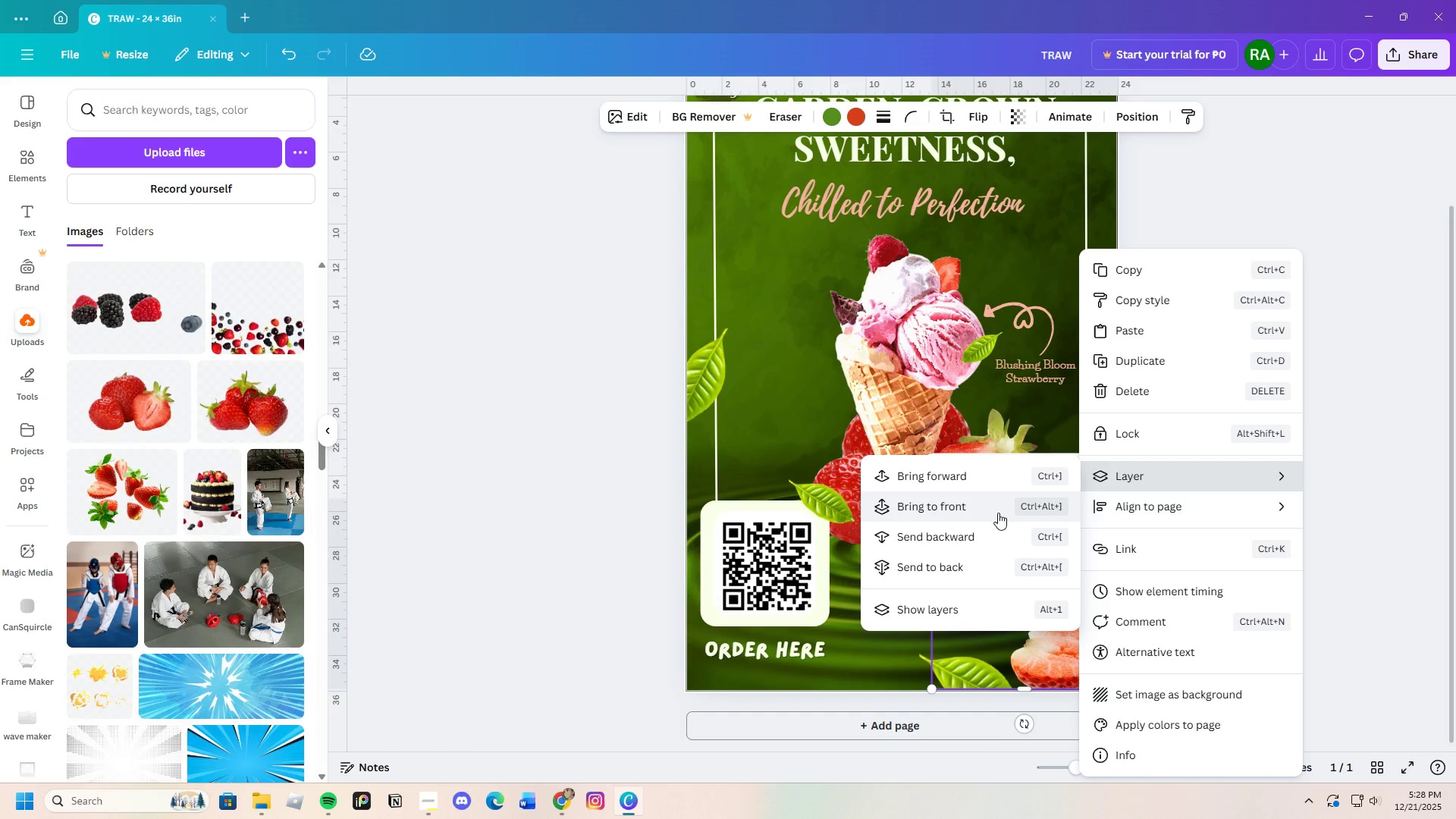 
left_click([988, 531])
 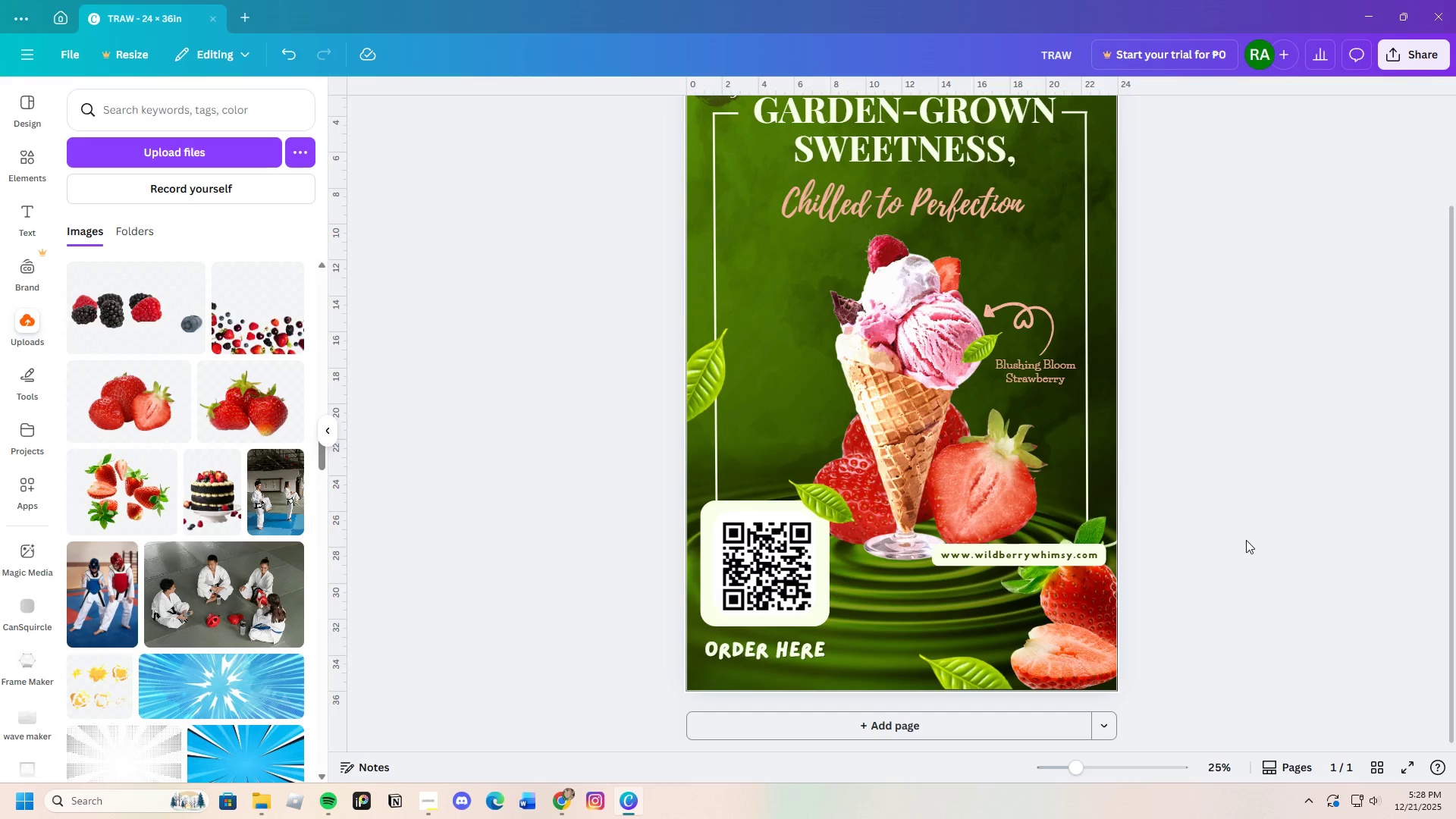 
left_click([1064, 639])
 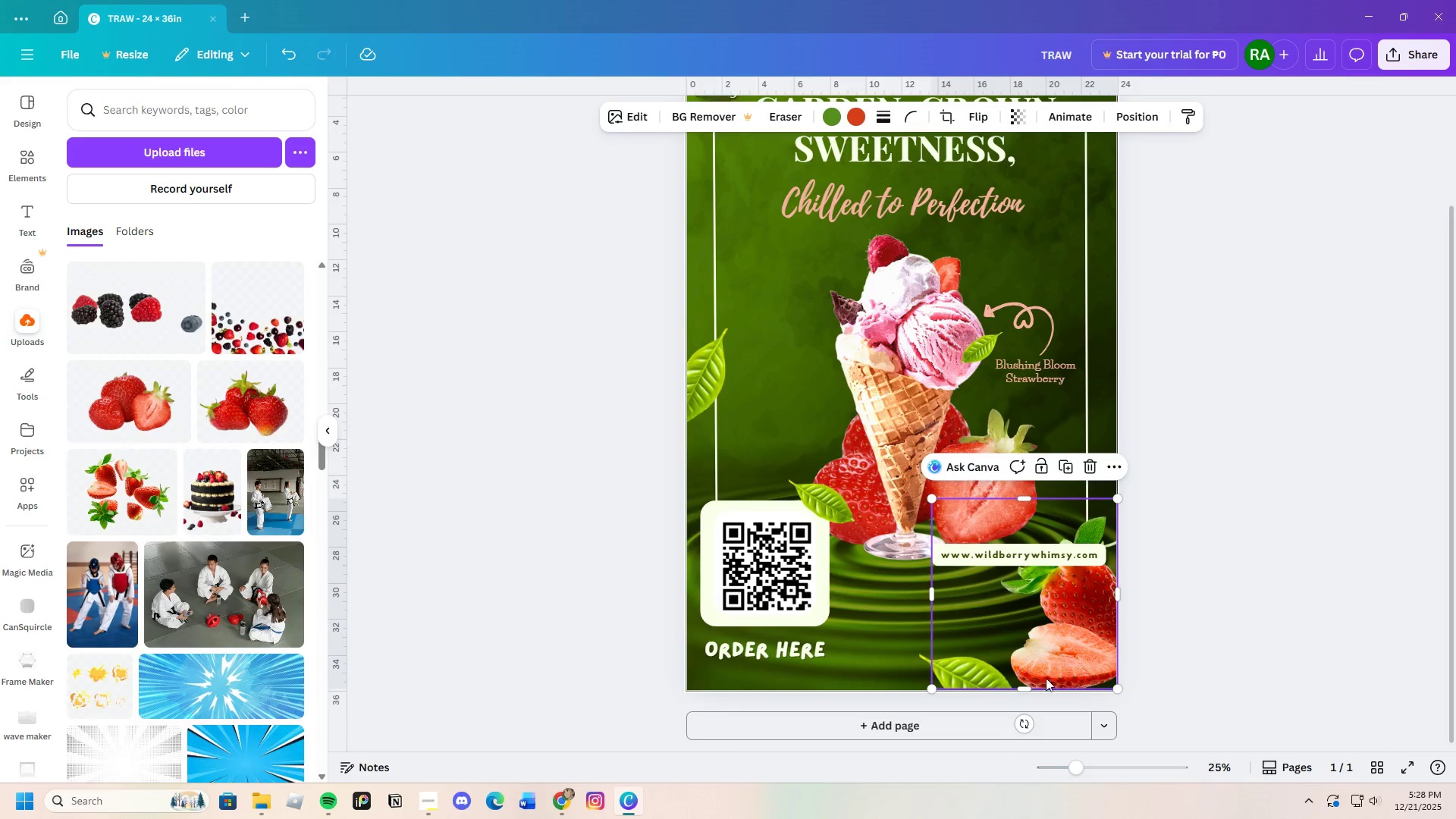 
mouse_move([1059, 685])
 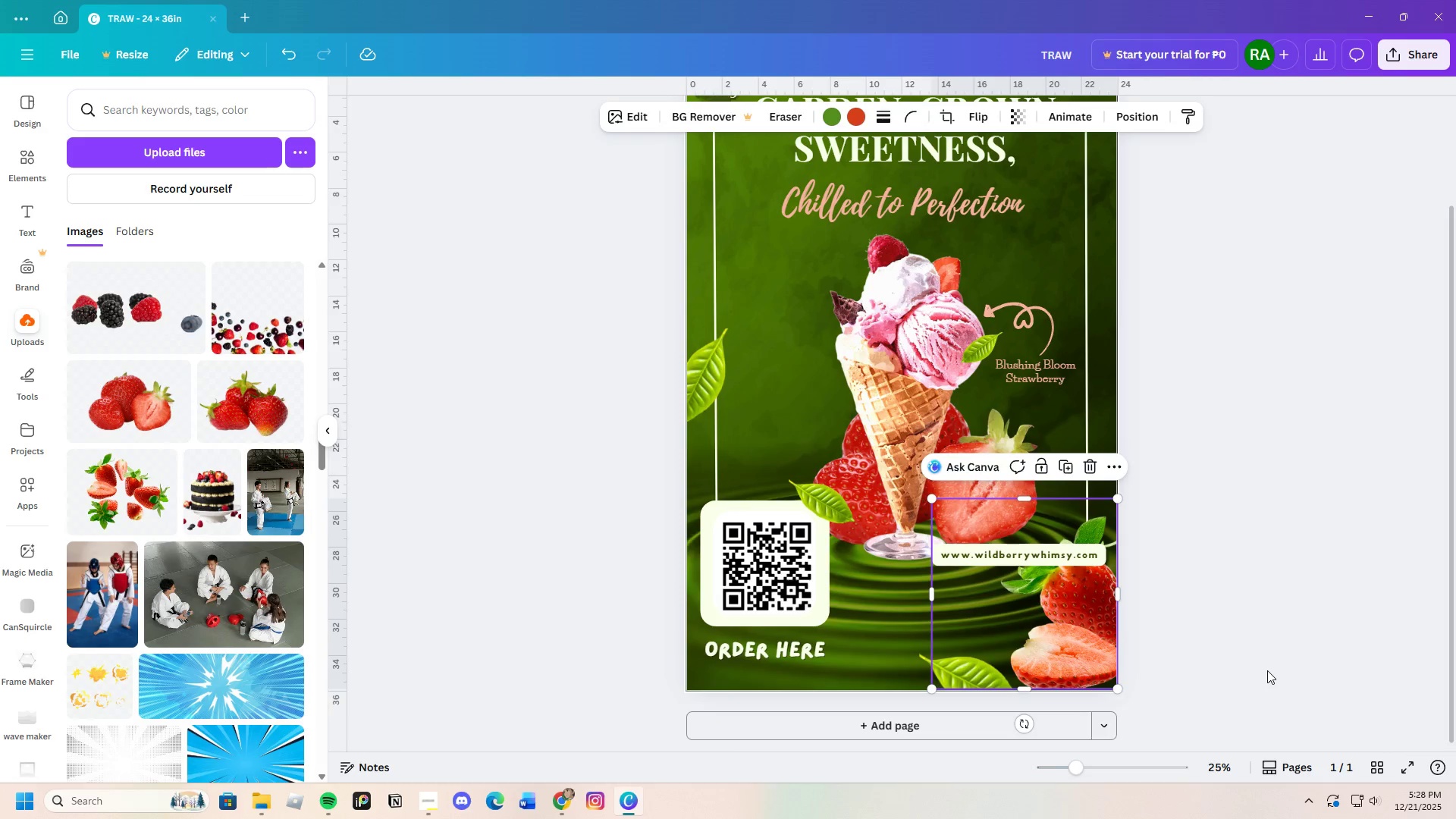 
left_click([1267, 670])
 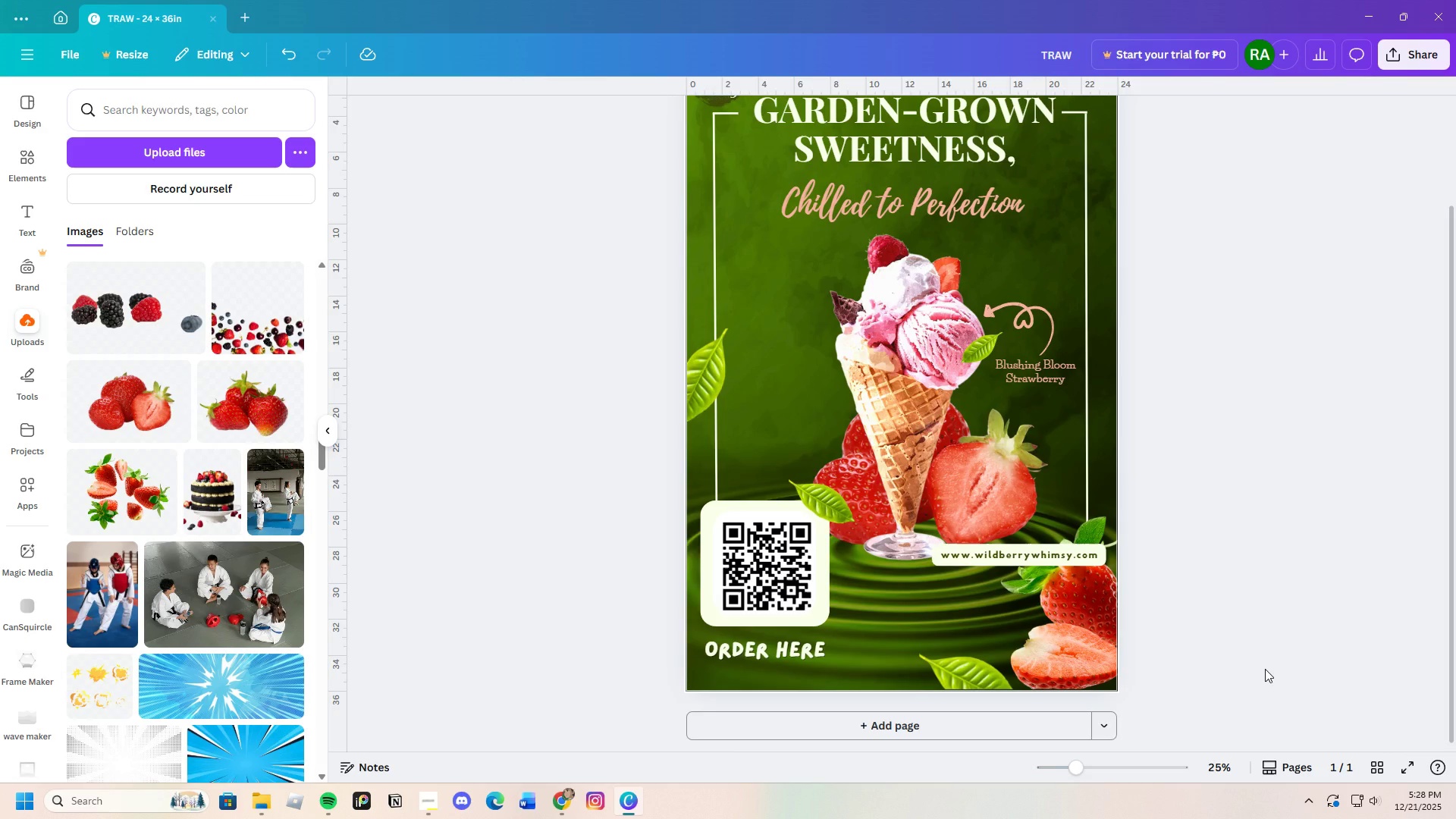 
wait(10.52)
 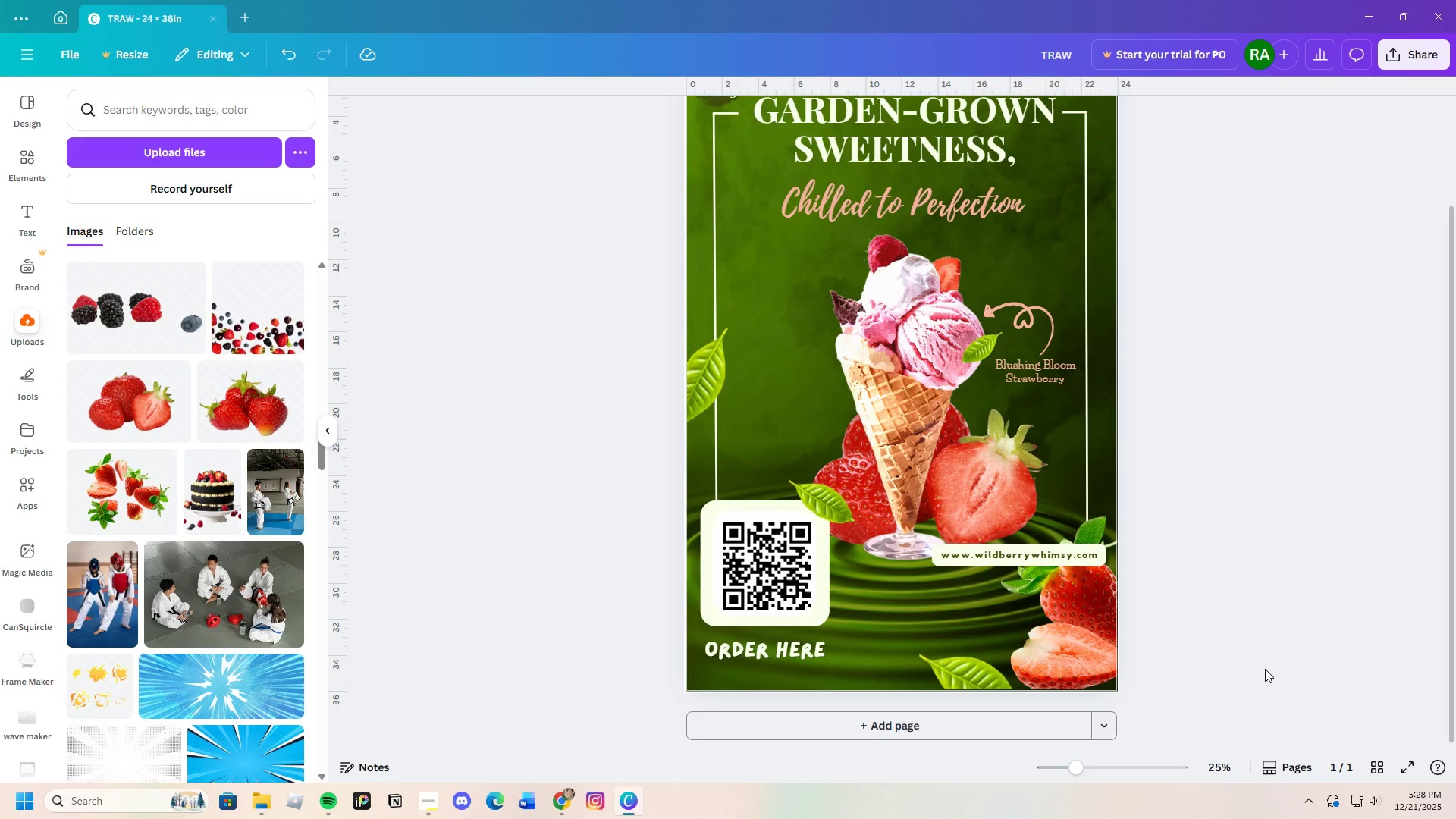 
left_click([1100, 632])
 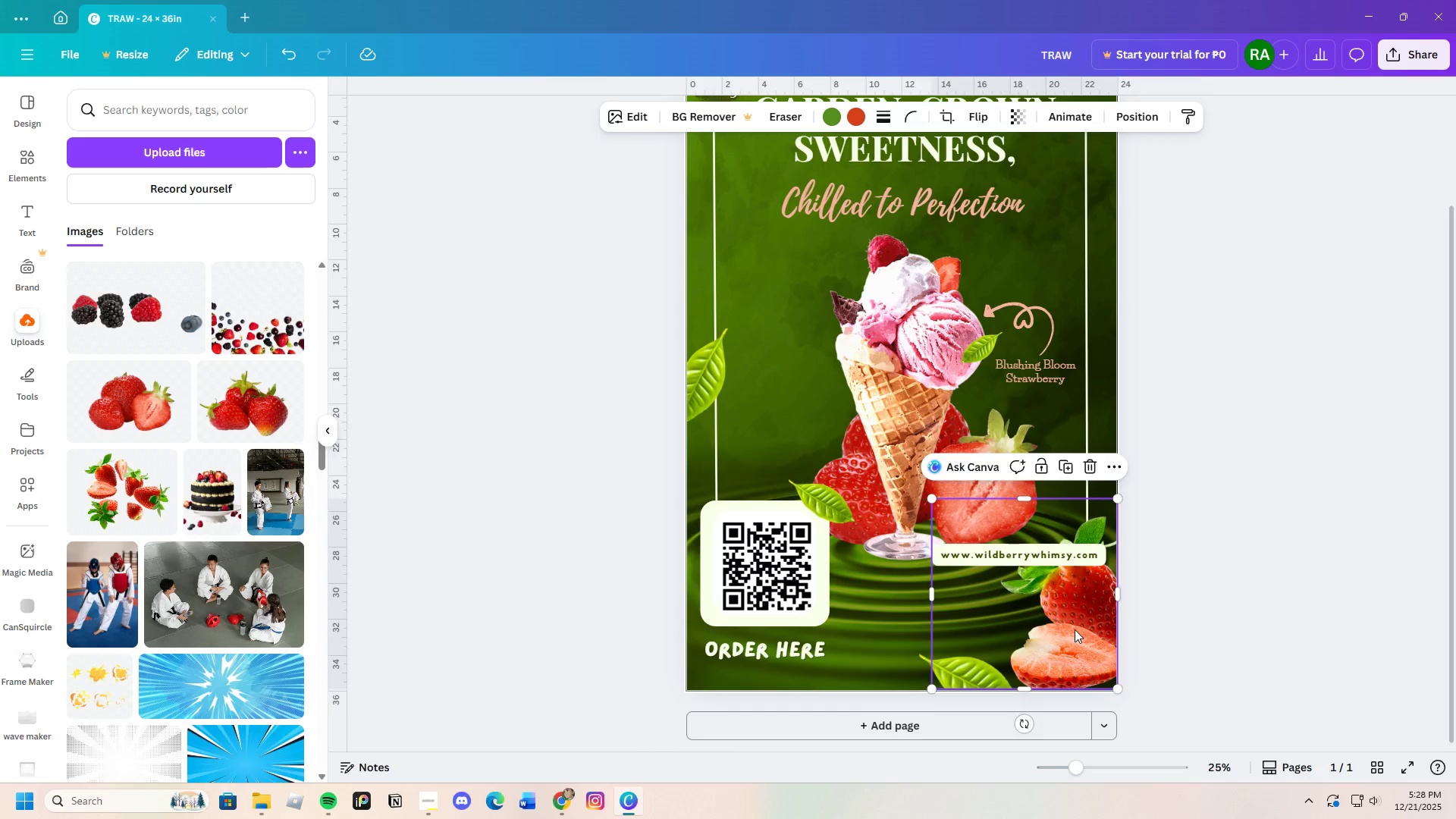 
left_click_drag(start_coordinate=[1075, 629], to_coordinate=[1099, 629])
 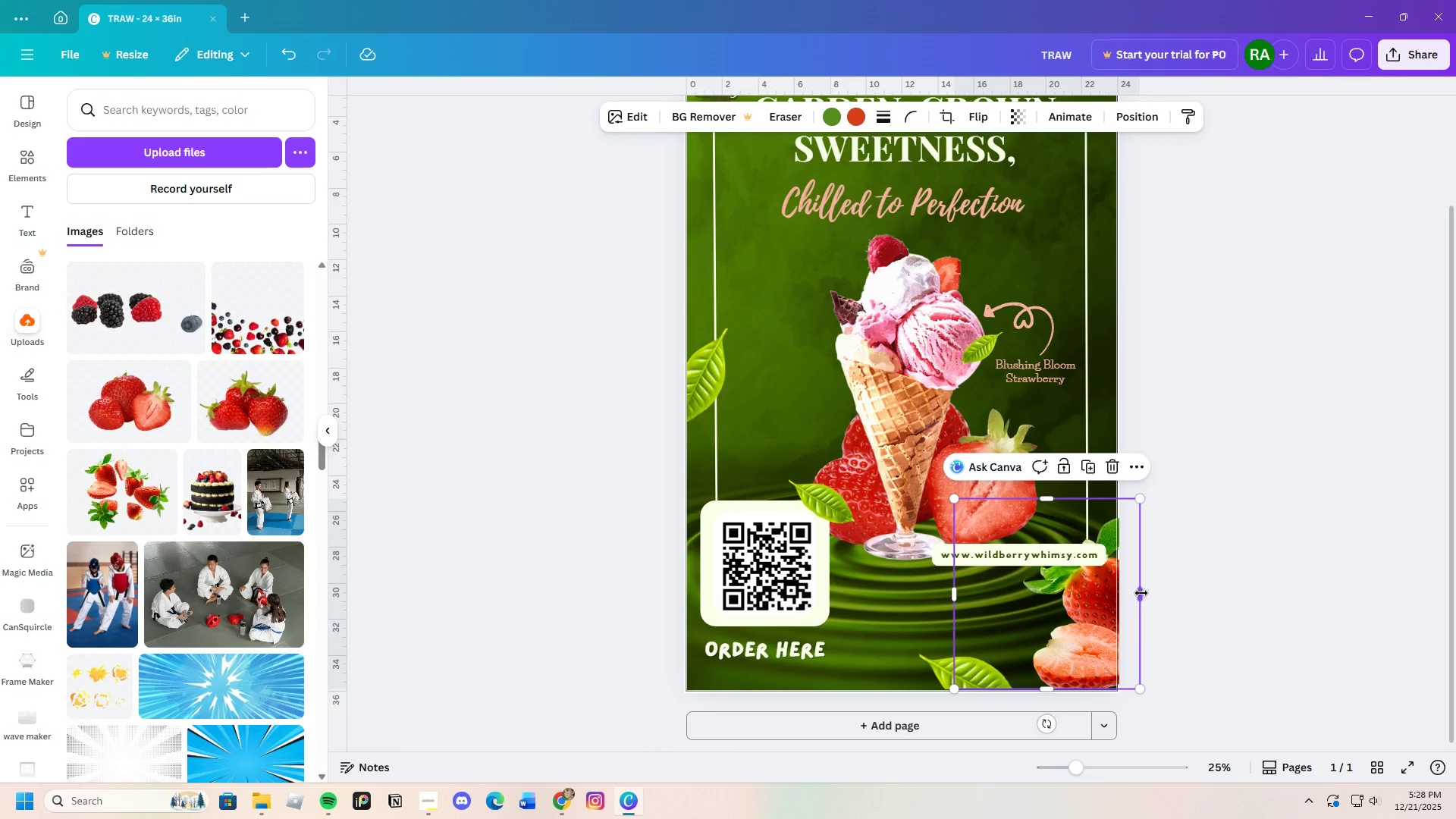 
left_click_drag(start_coordinate=[1141, 593], to_coordinate=[1117, 595])
 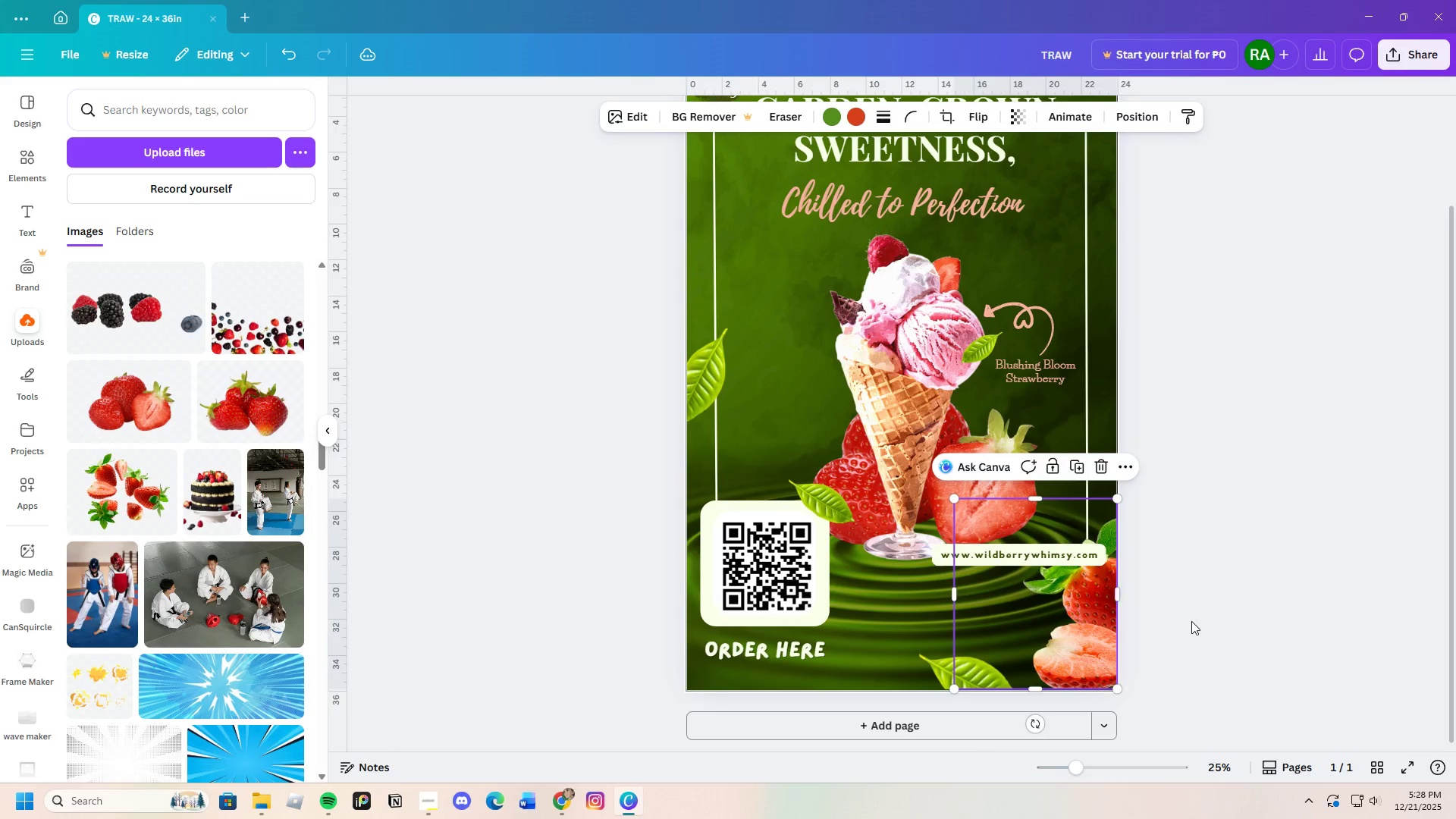 
left_click([1191, 621])
 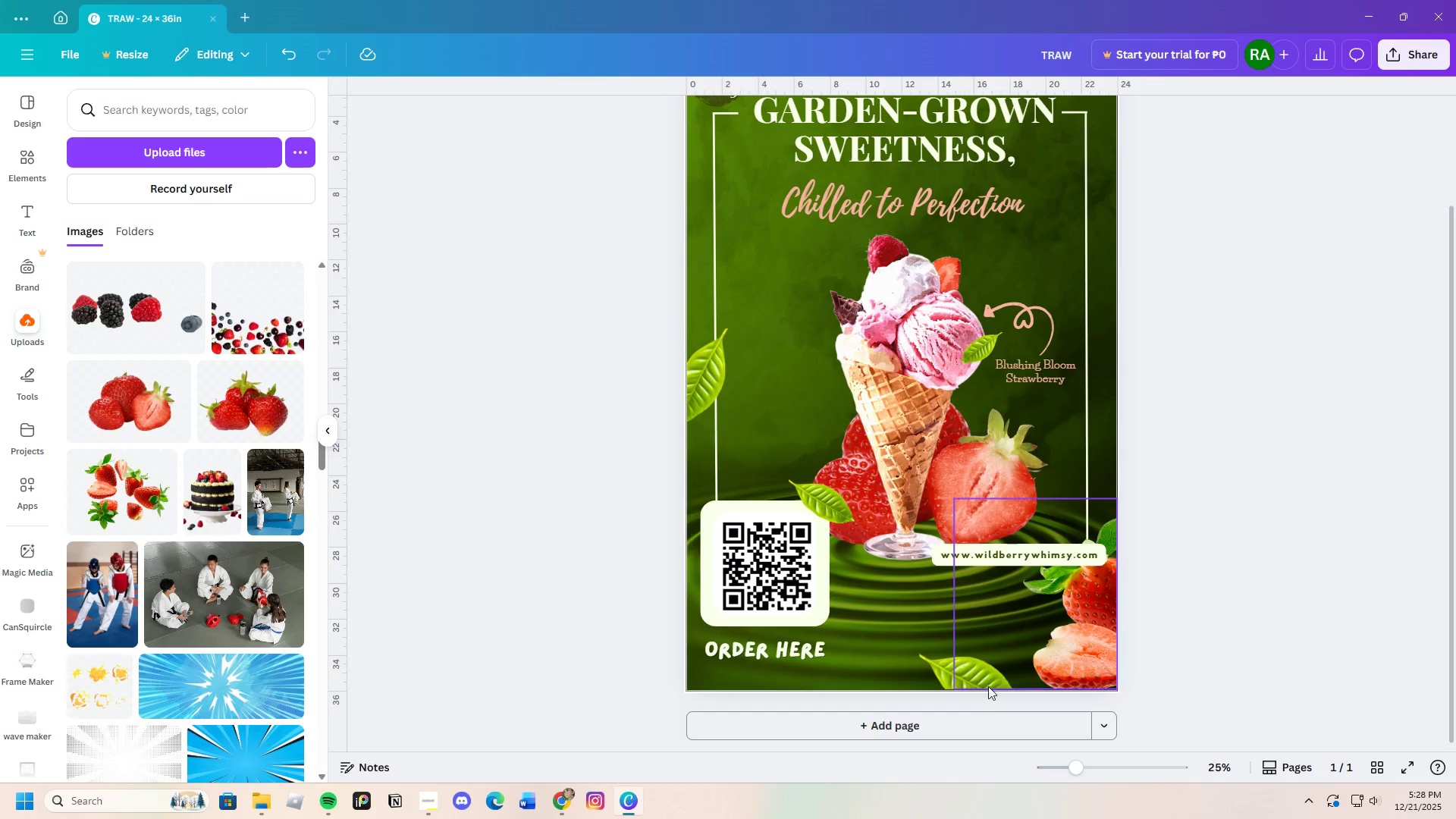 
left_click([1258, 676])
 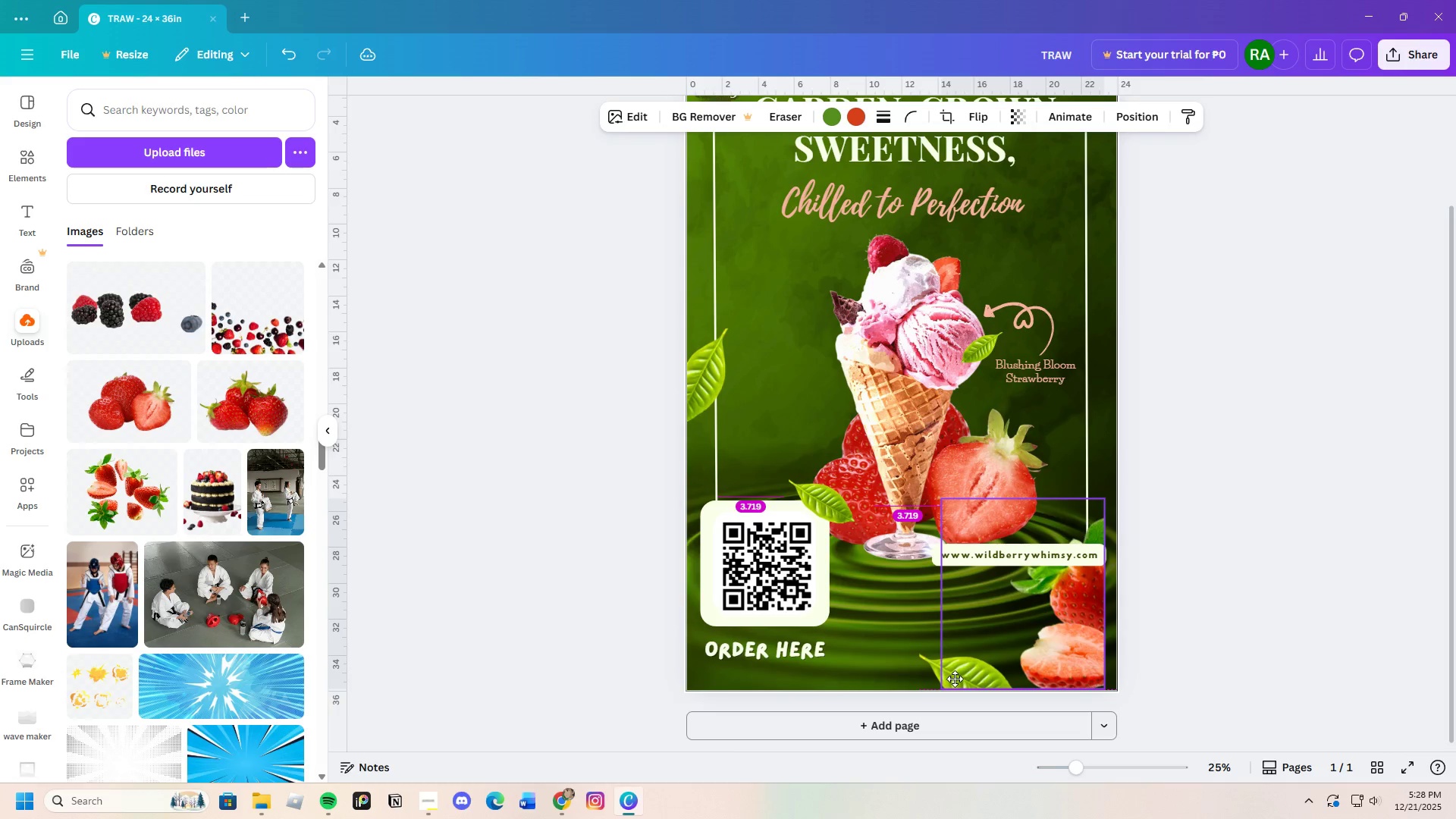 
wait(6.78)
 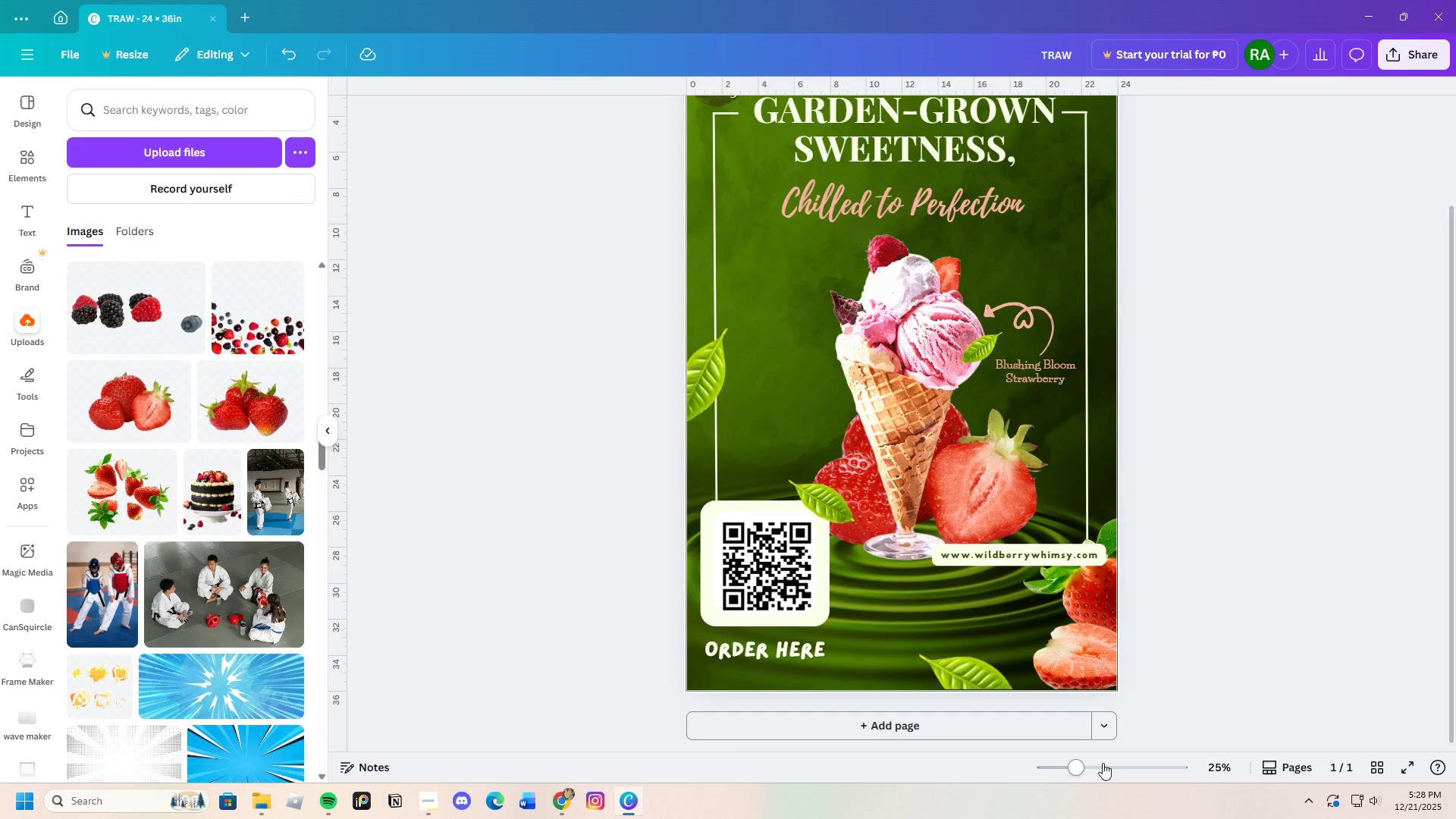 
left_click([1130, 657])
 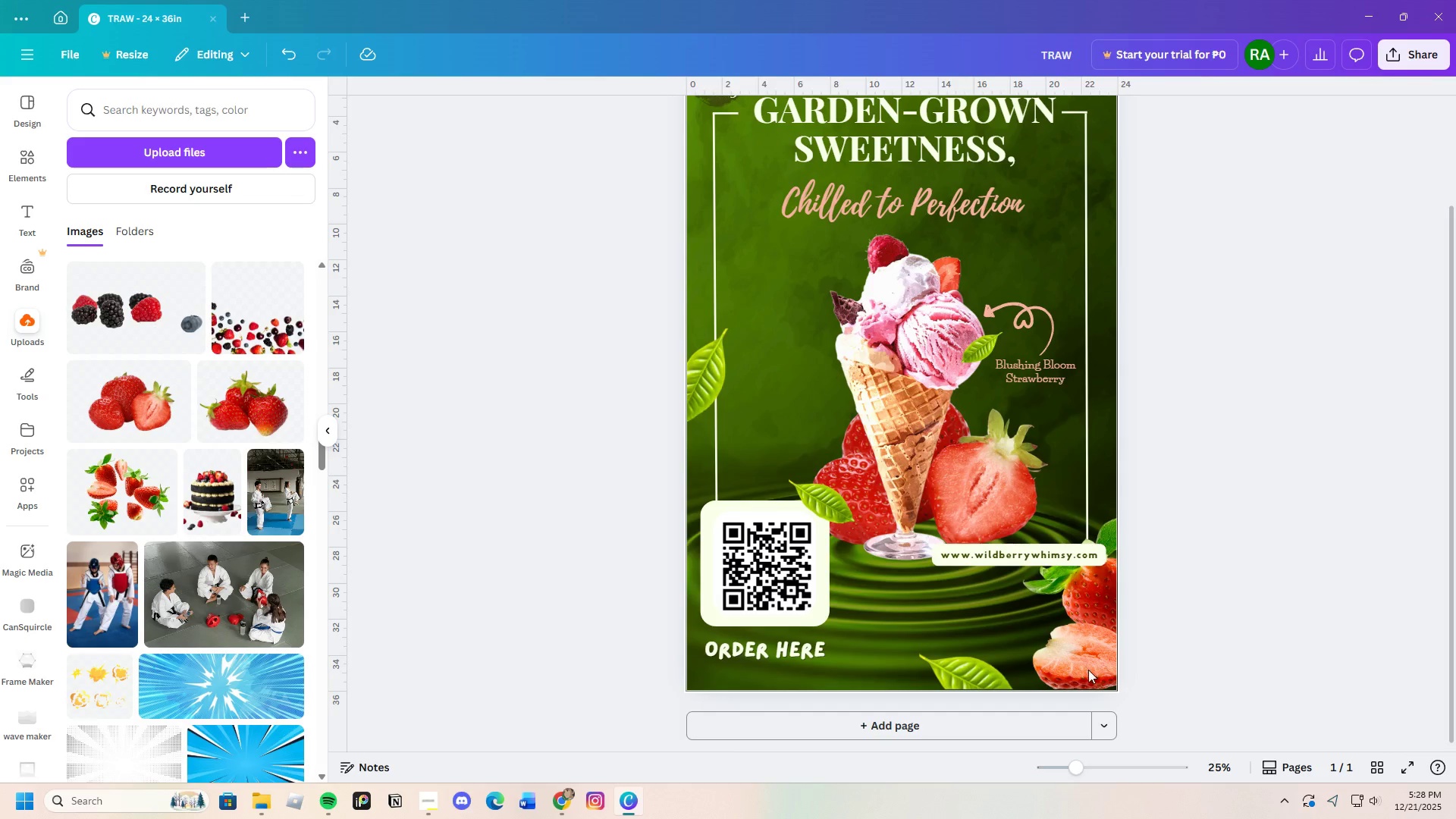 
left_click([1080, 661])
 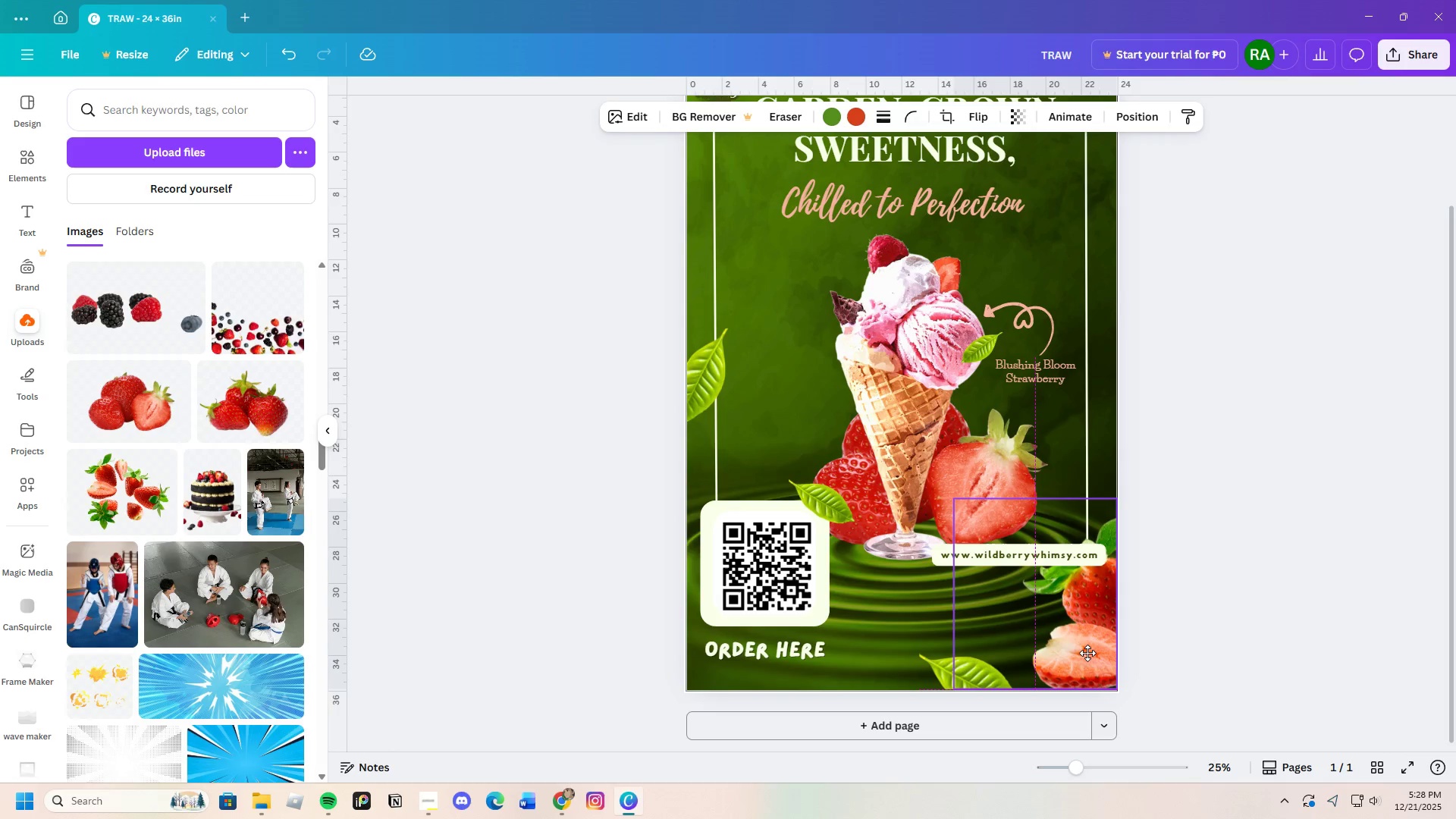 
left_click([1087, 653])
 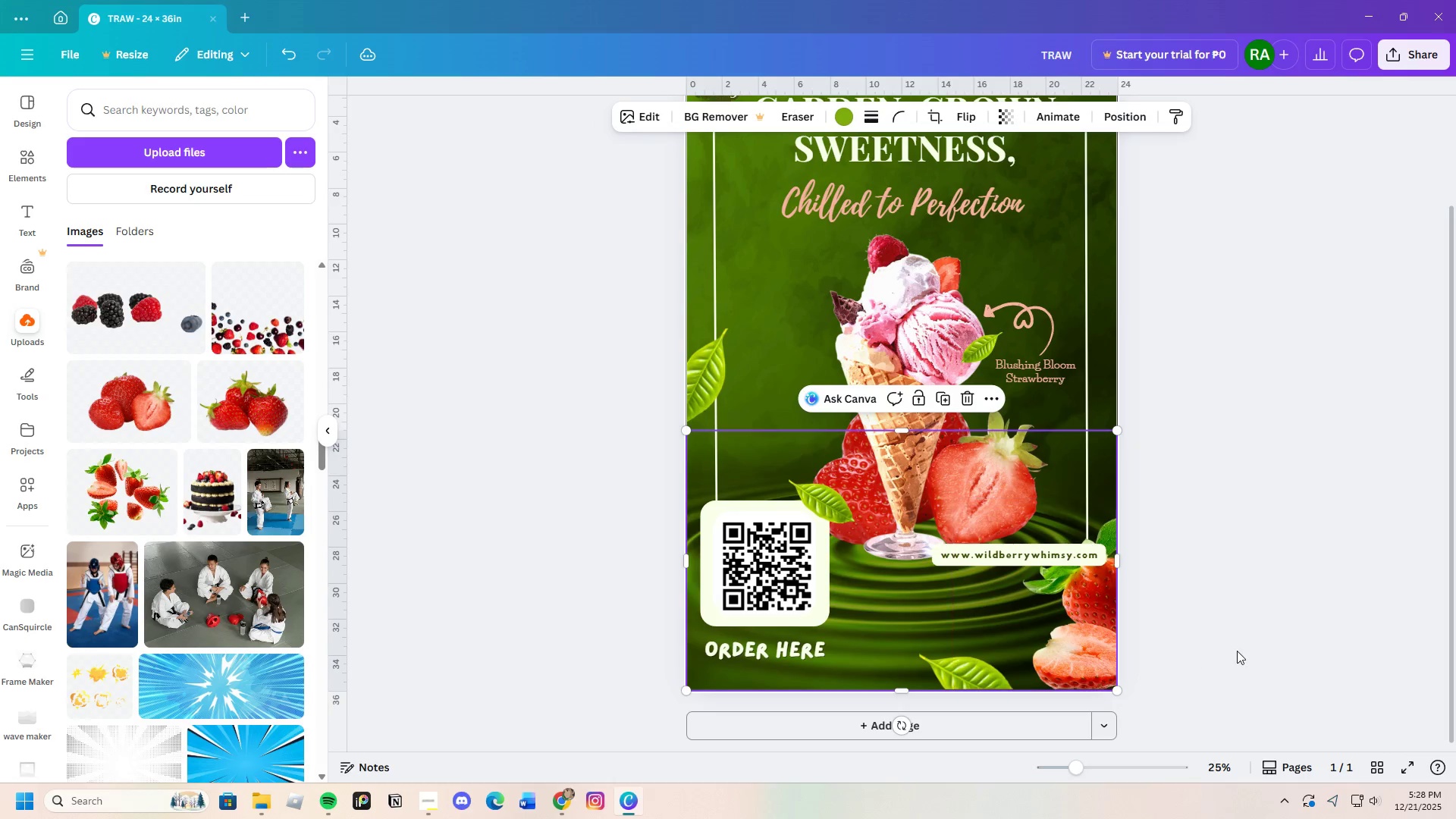 
left_click([1237, 651])
 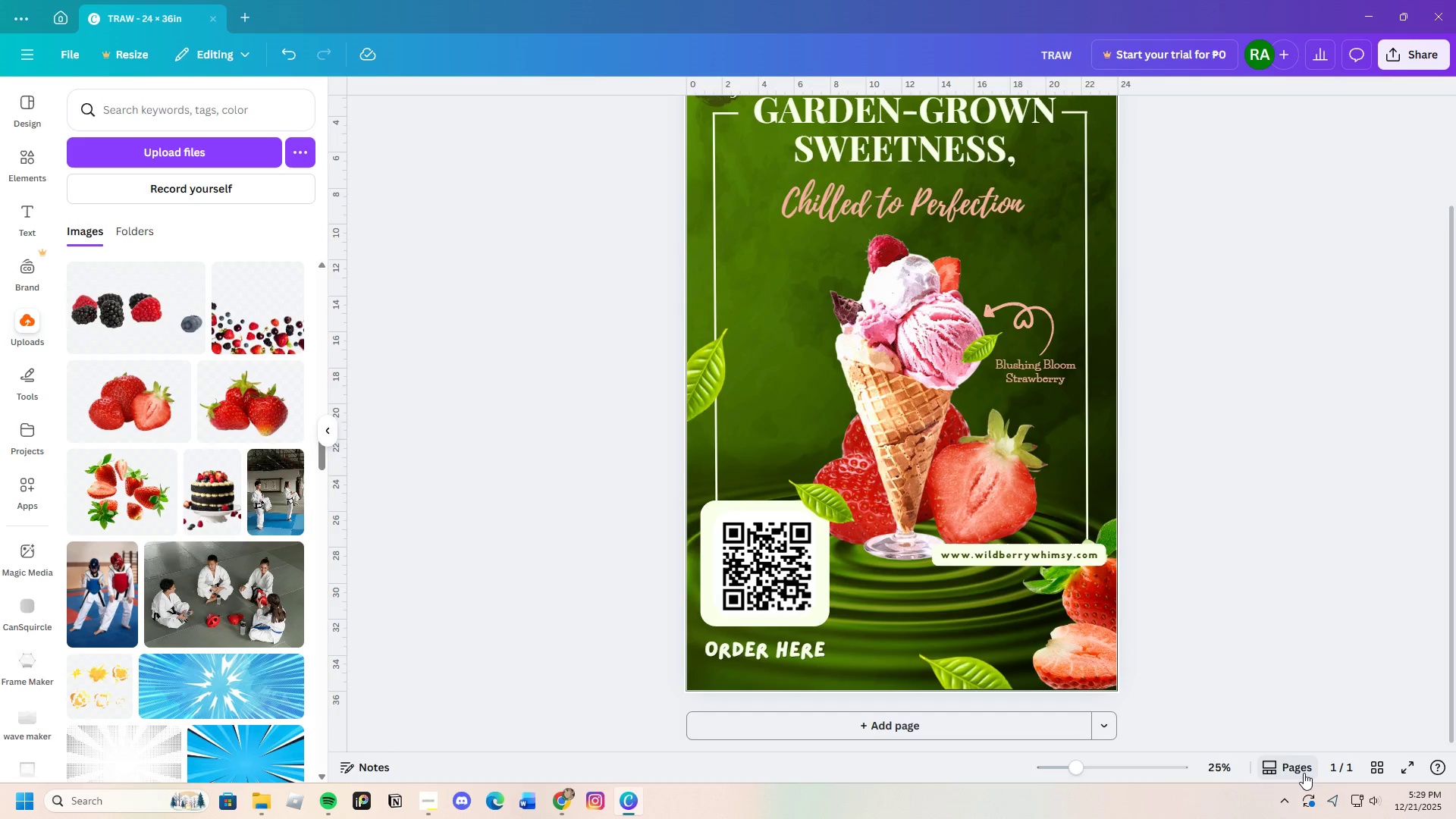 
wait(6.59)
 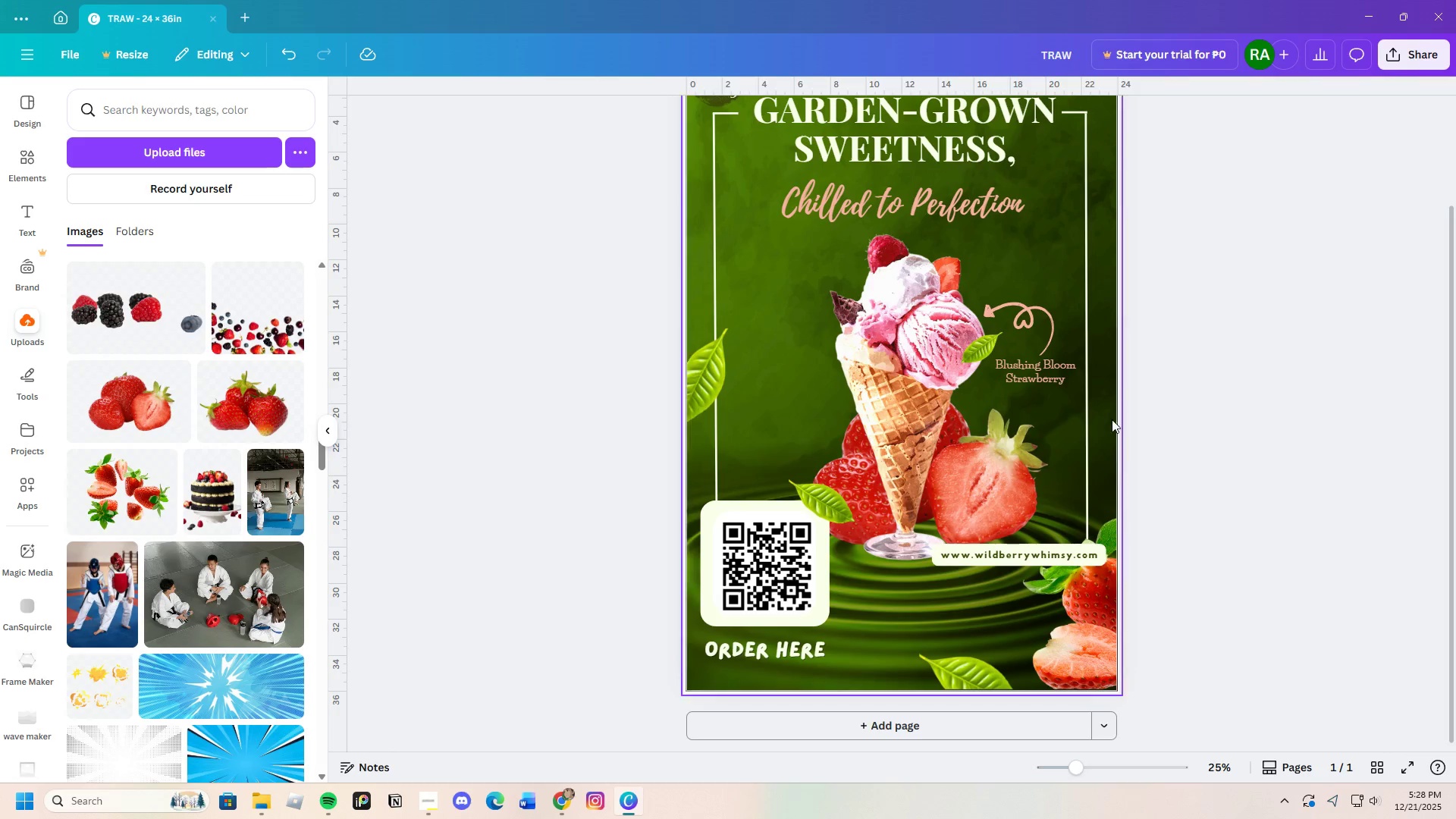 
left_click_drag(start_coordinate=[1085, 774], to_coordinate=[1072, 792])
 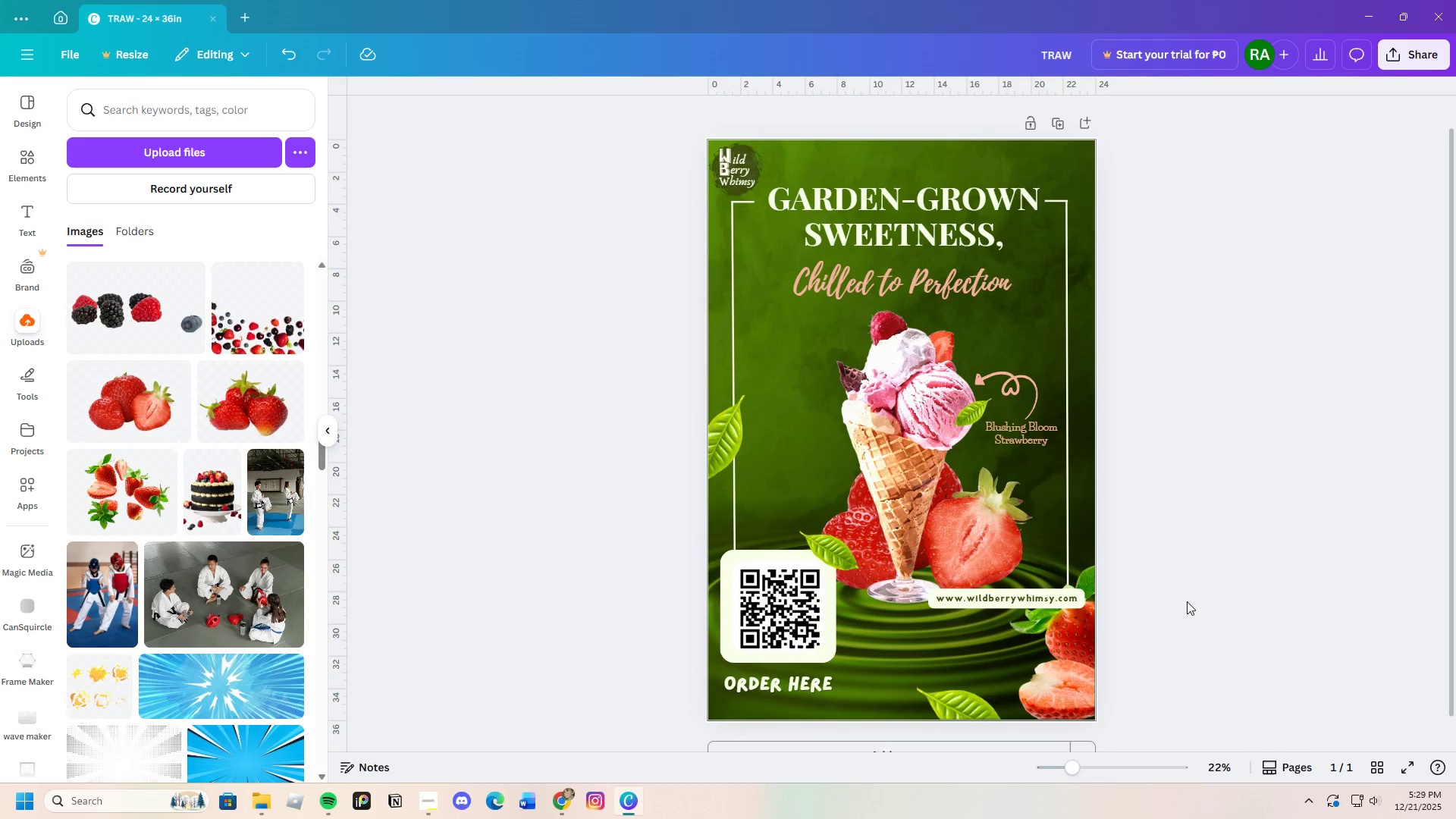 
scroll: coordinate [1206, 547], scroll_direction: down, amount: 3.0
 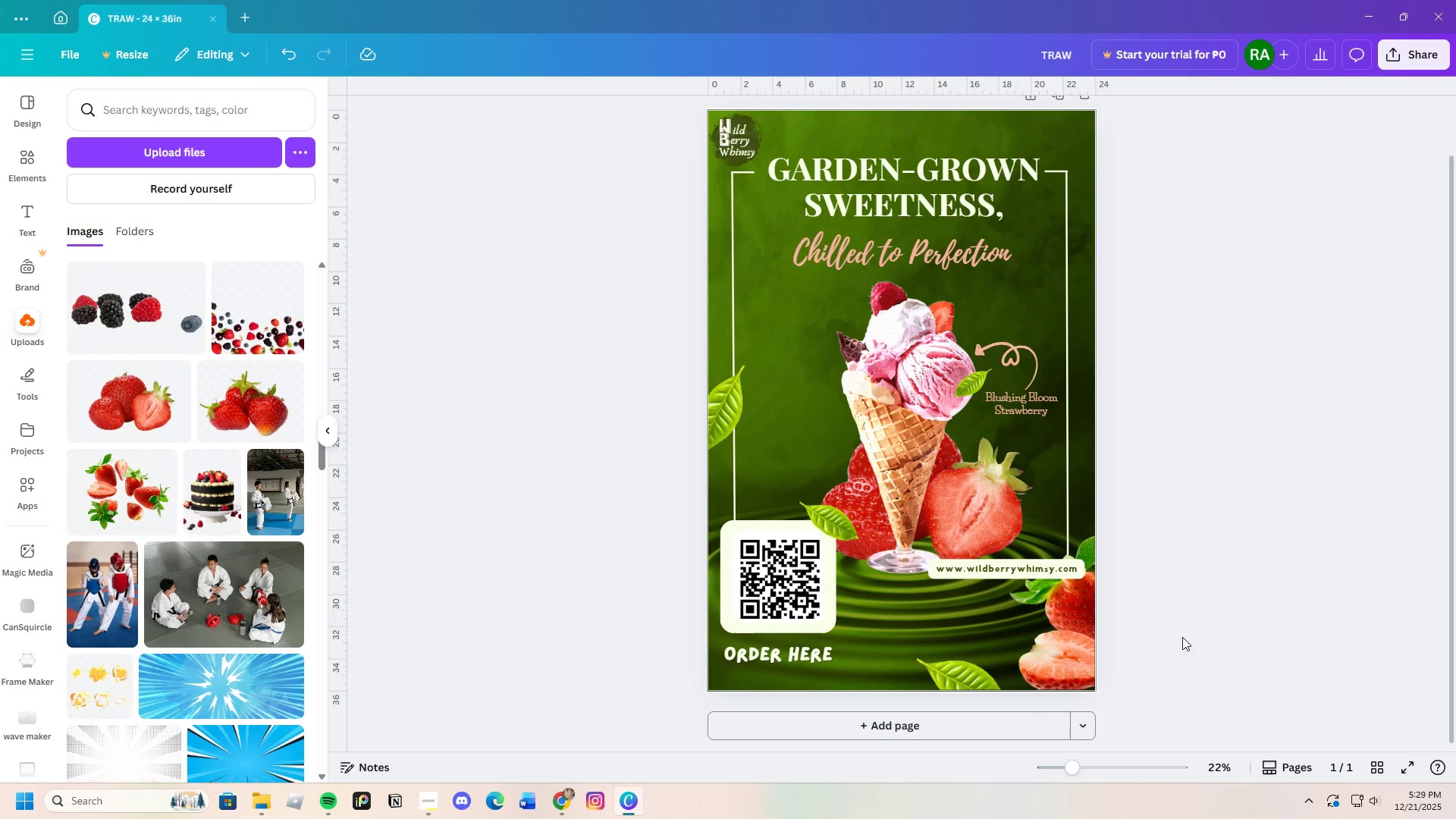 
scroll: coordinate [1182, 655], scroll_direction: up, amount: 1.0
 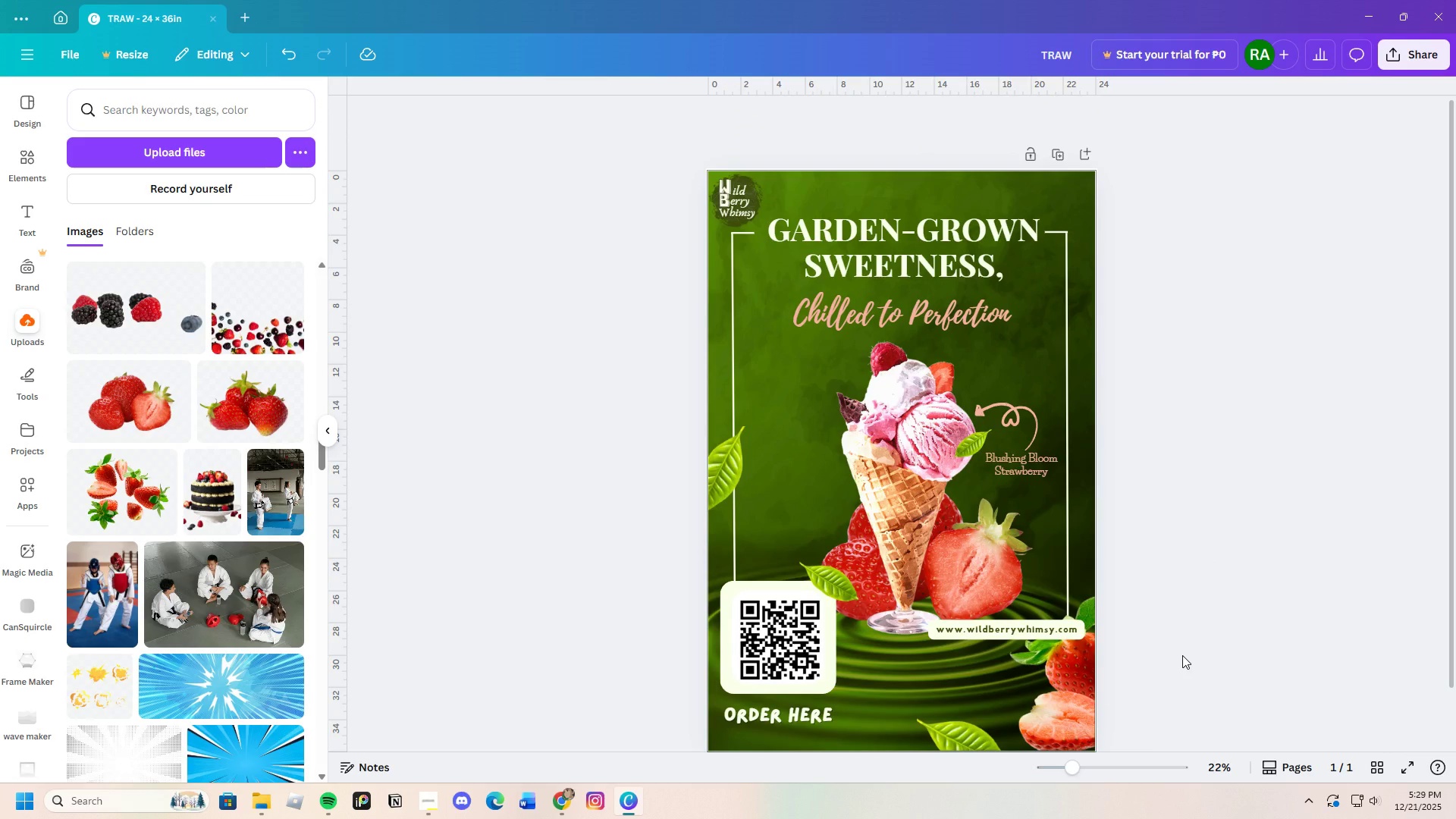 
scroll: coordinate [1182, 655], scroll_direction: down, amount: 2.0
 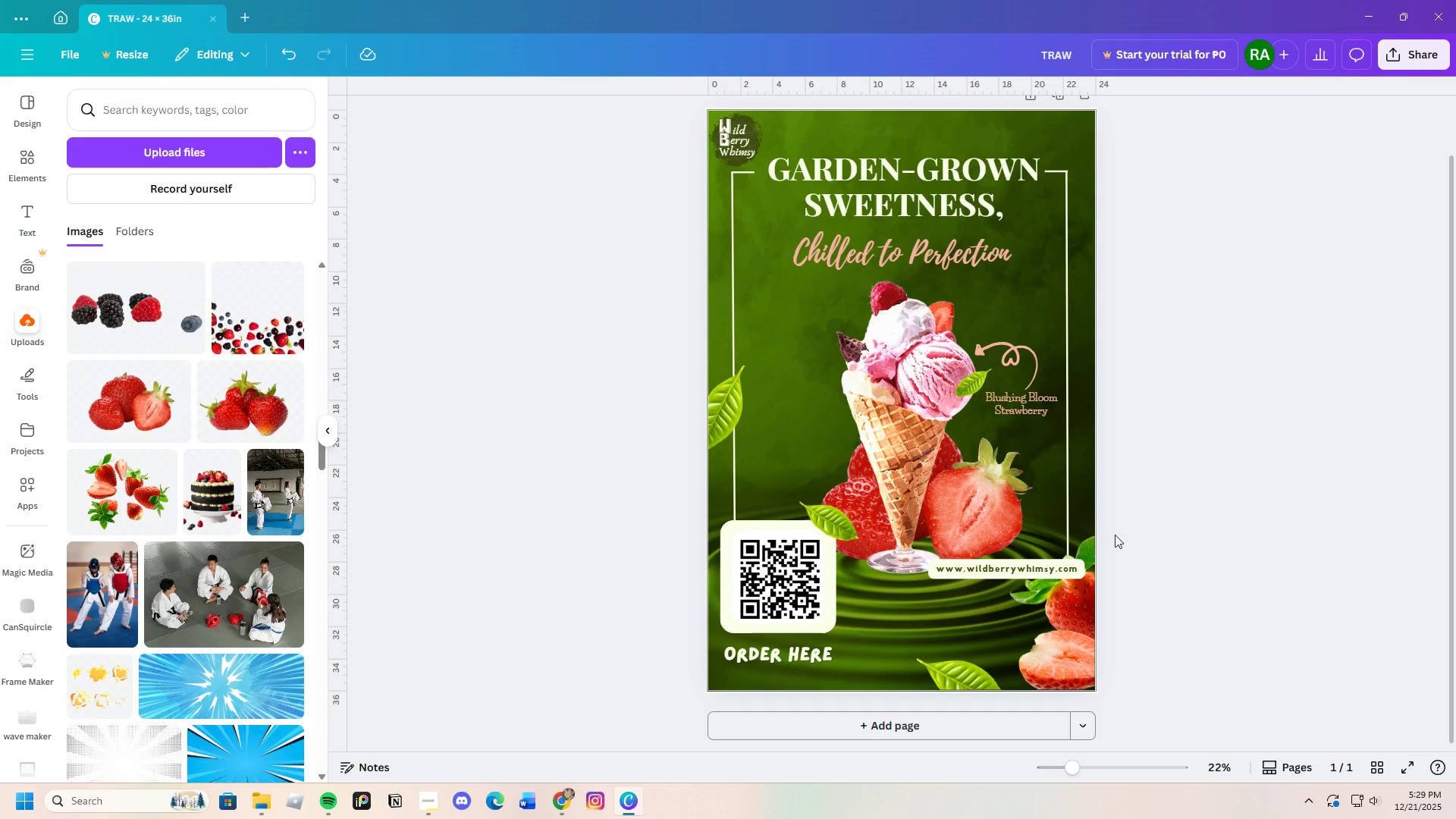 
left_click([767, 601])
 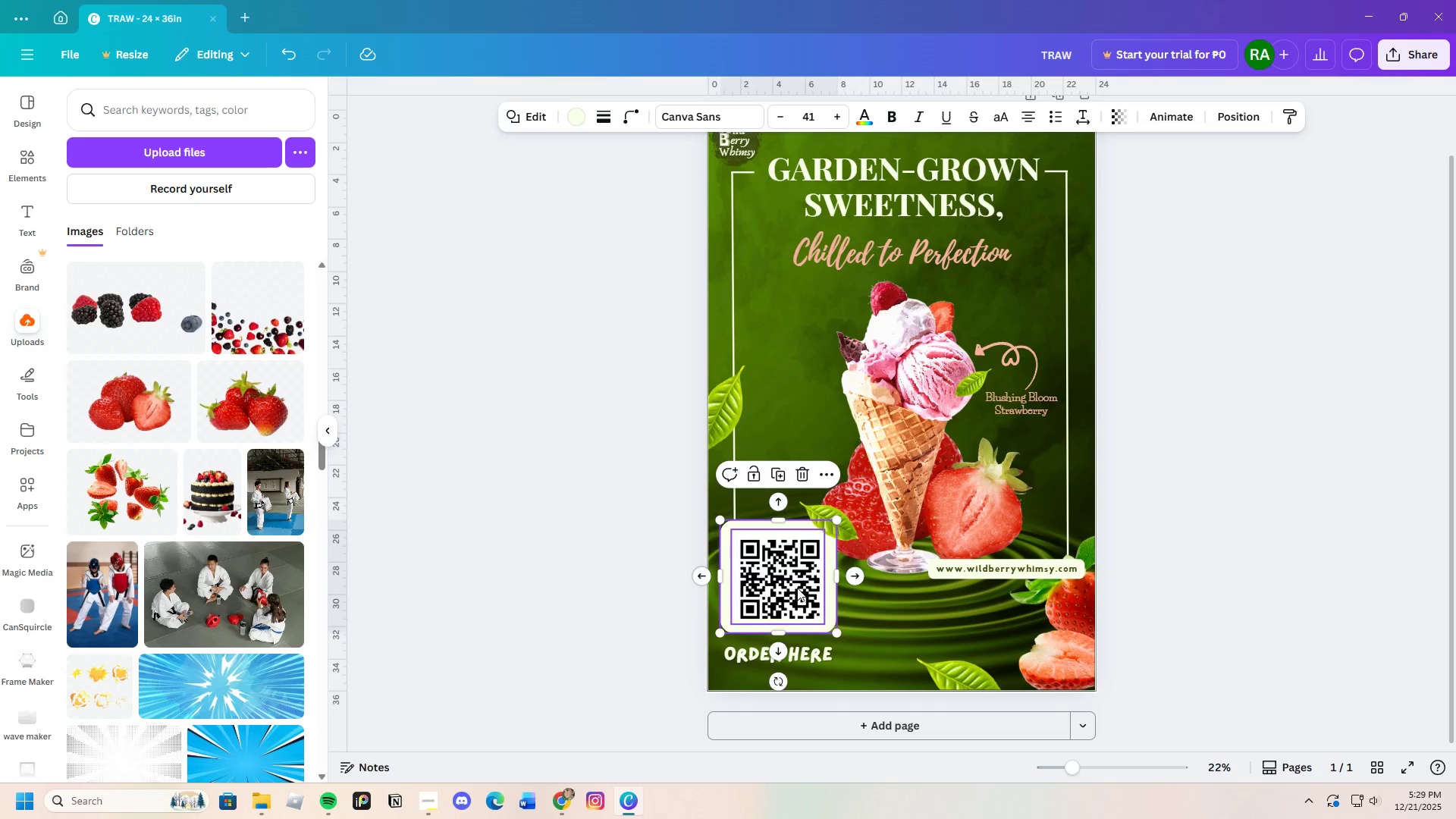 
left_click([745, 582])
 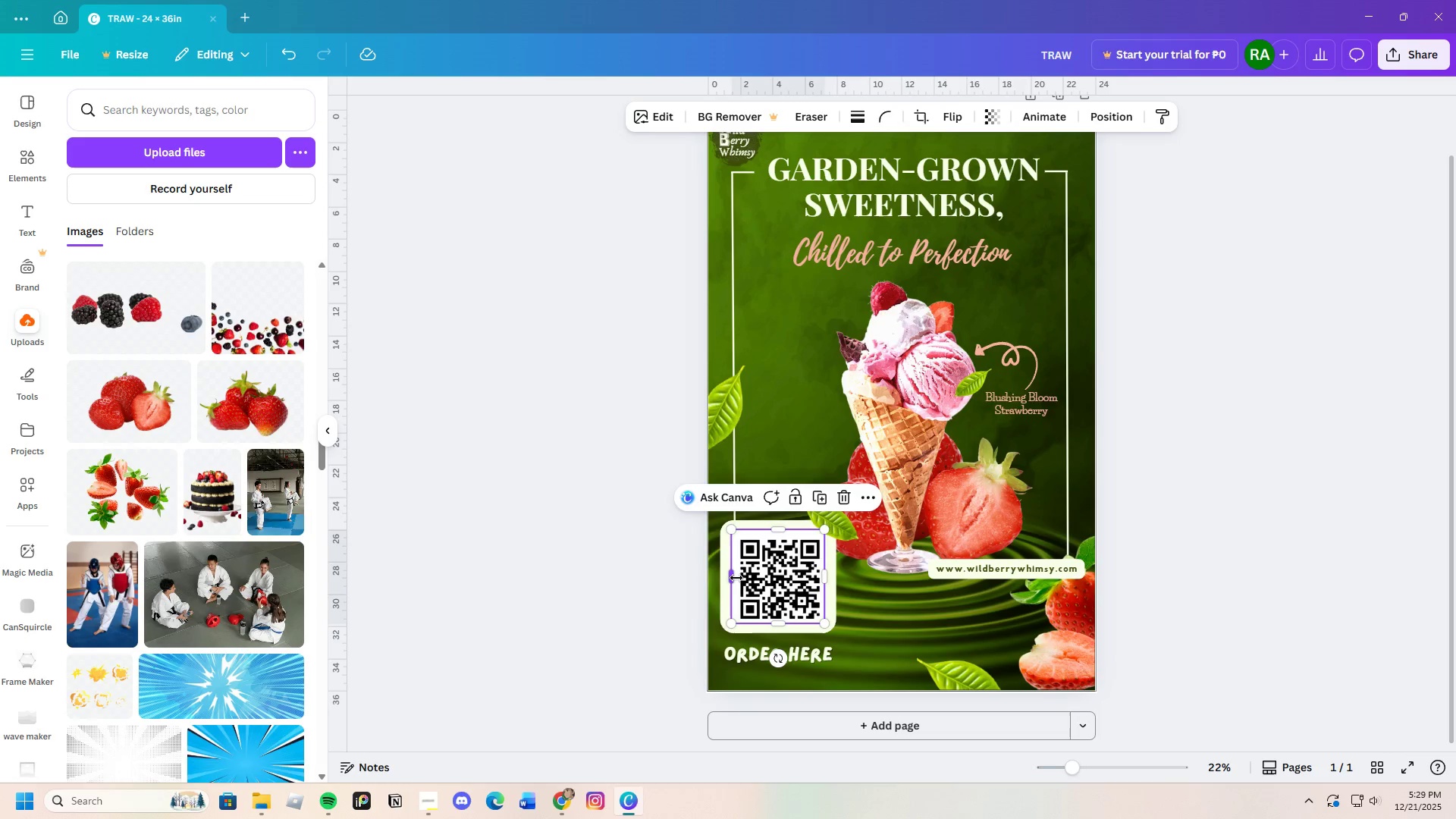 
left_click_drag(start_coordinate=[736, 578], to_coordinate=[733, 578])
 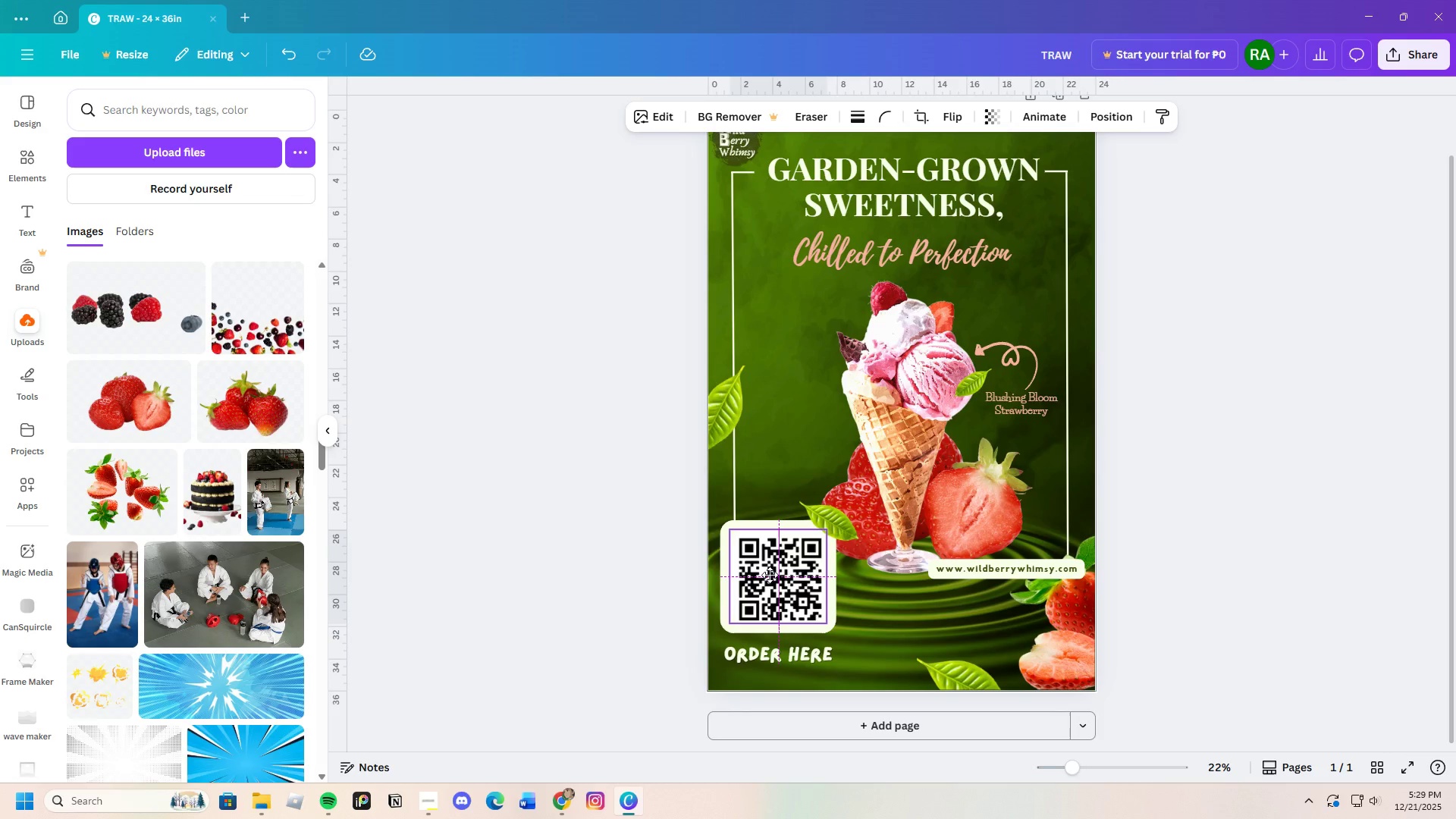 
left_click([642, 578])
 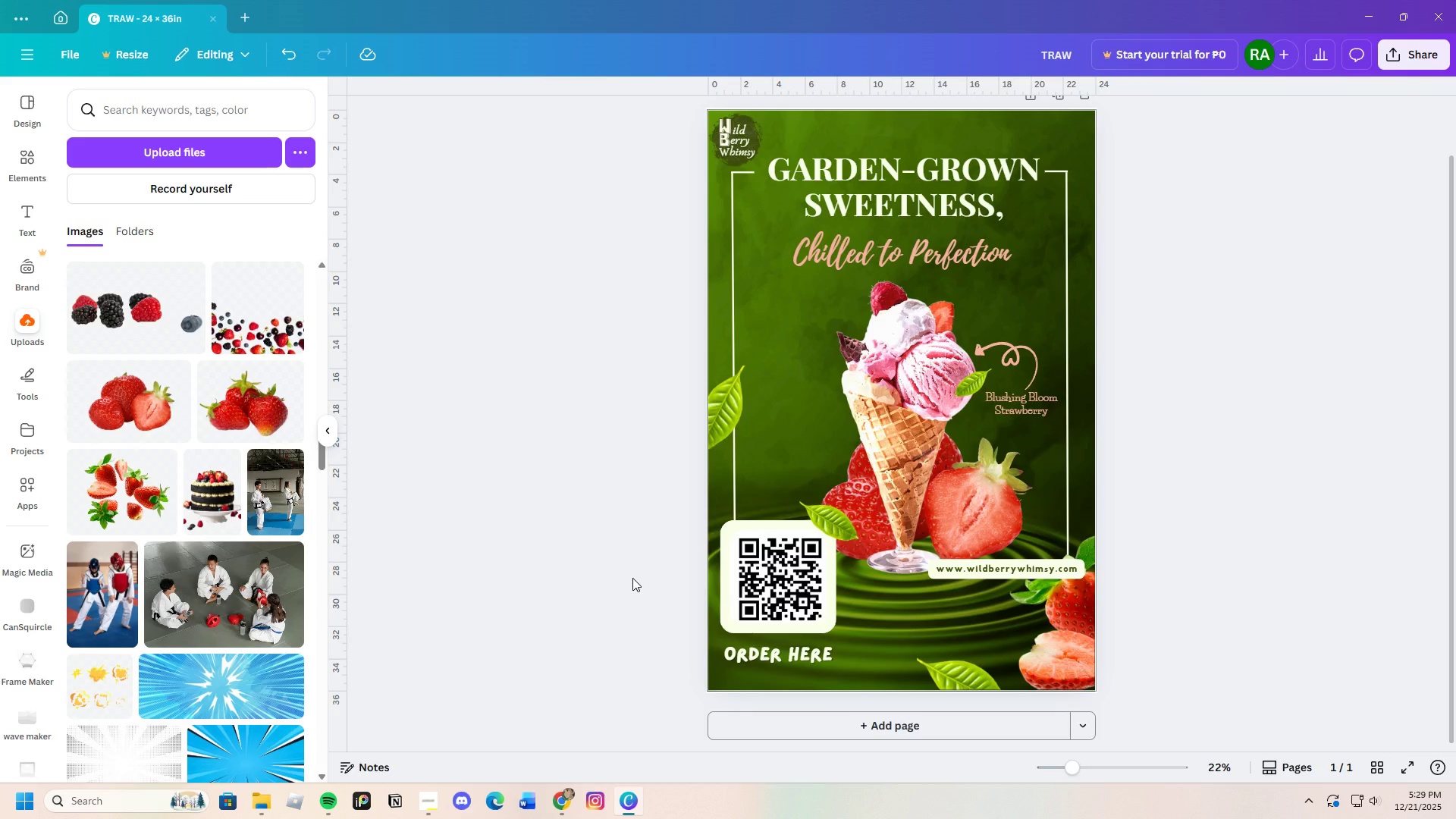 
scroll: coordinate [619, 585], scroll_direction: up, amount: 3.0
 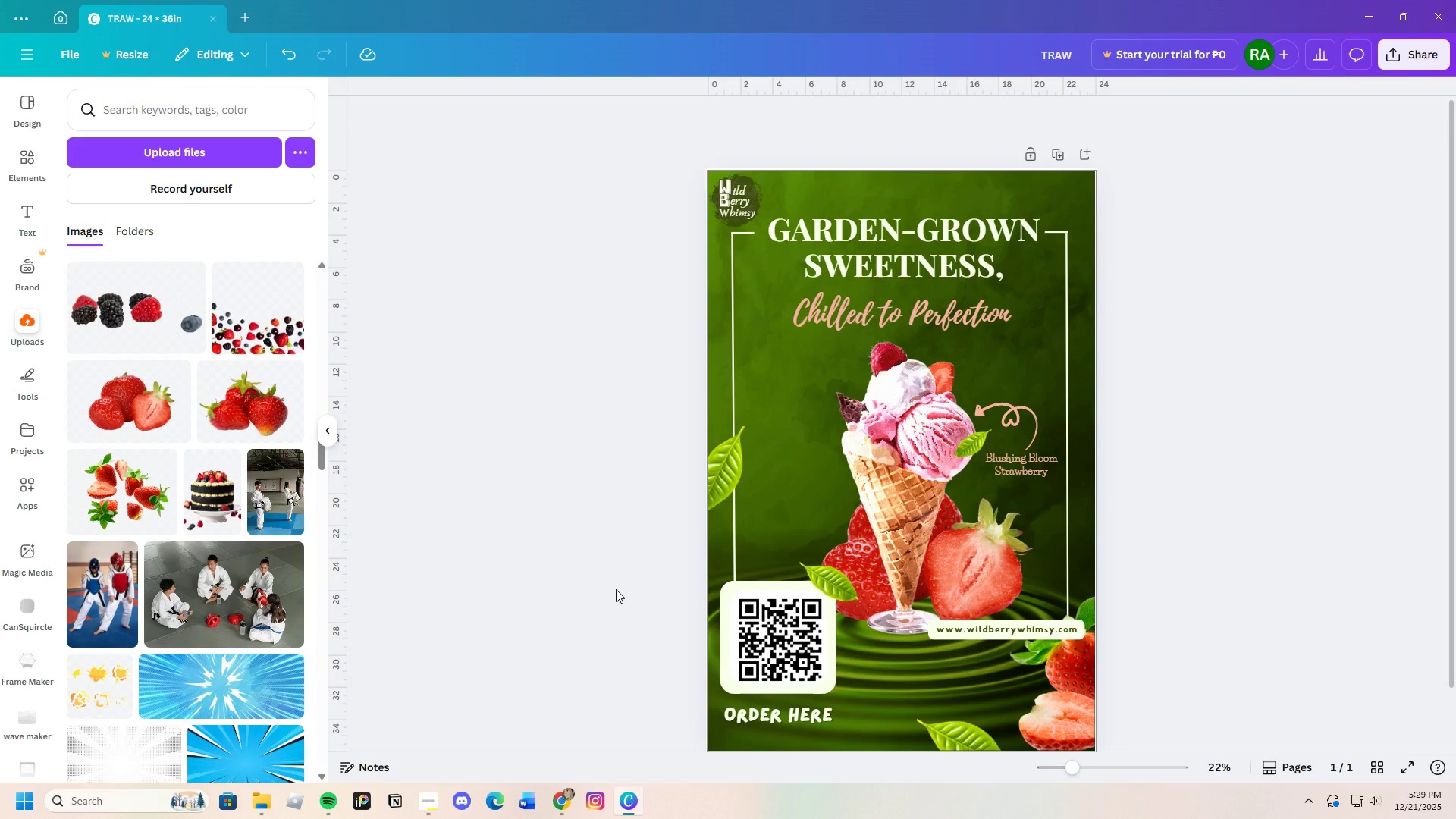 
scroll: coordinate [621, 600], scroll_direction: down, amount: 3.0
 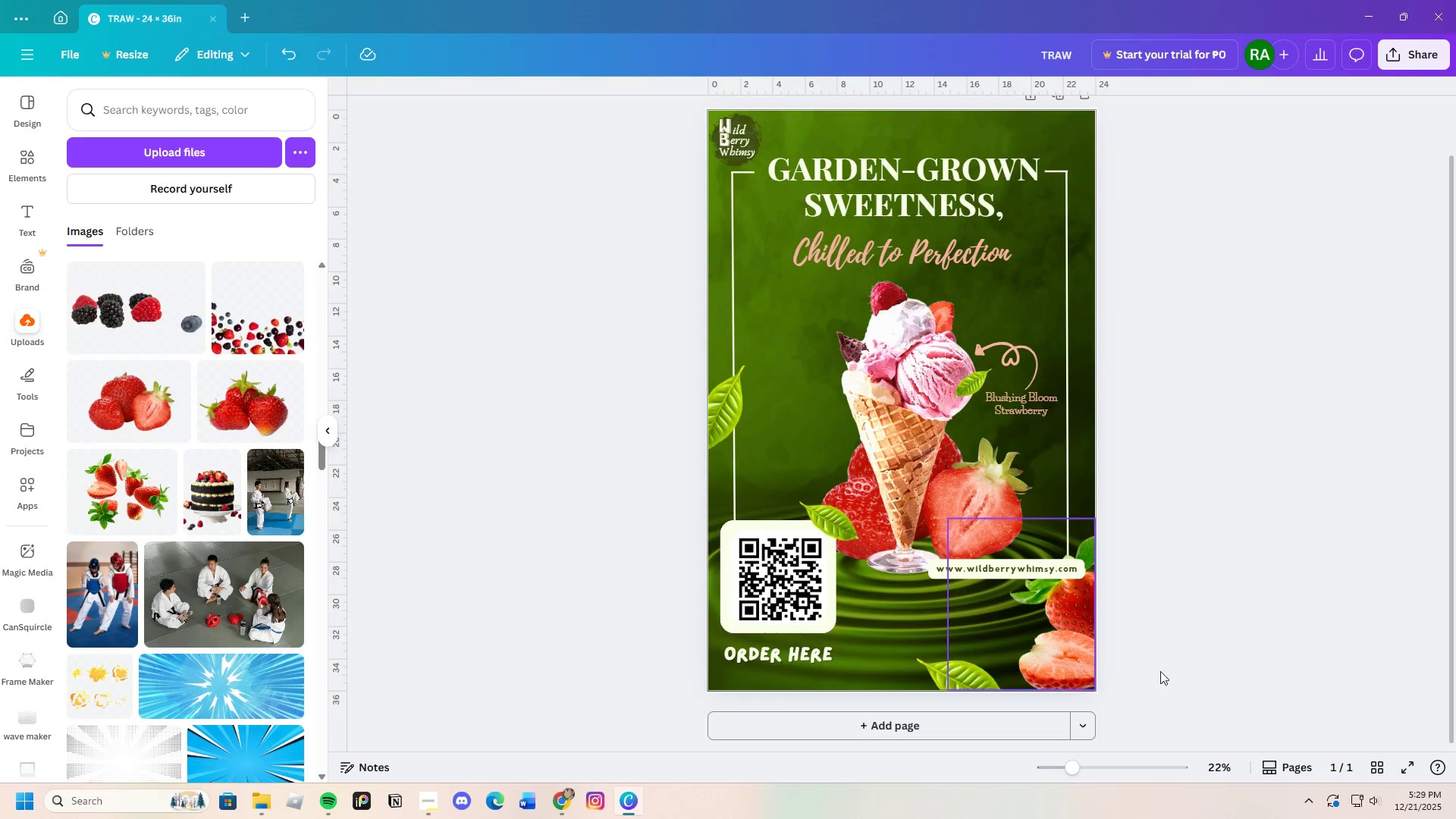 
left_click([1287, 673])
 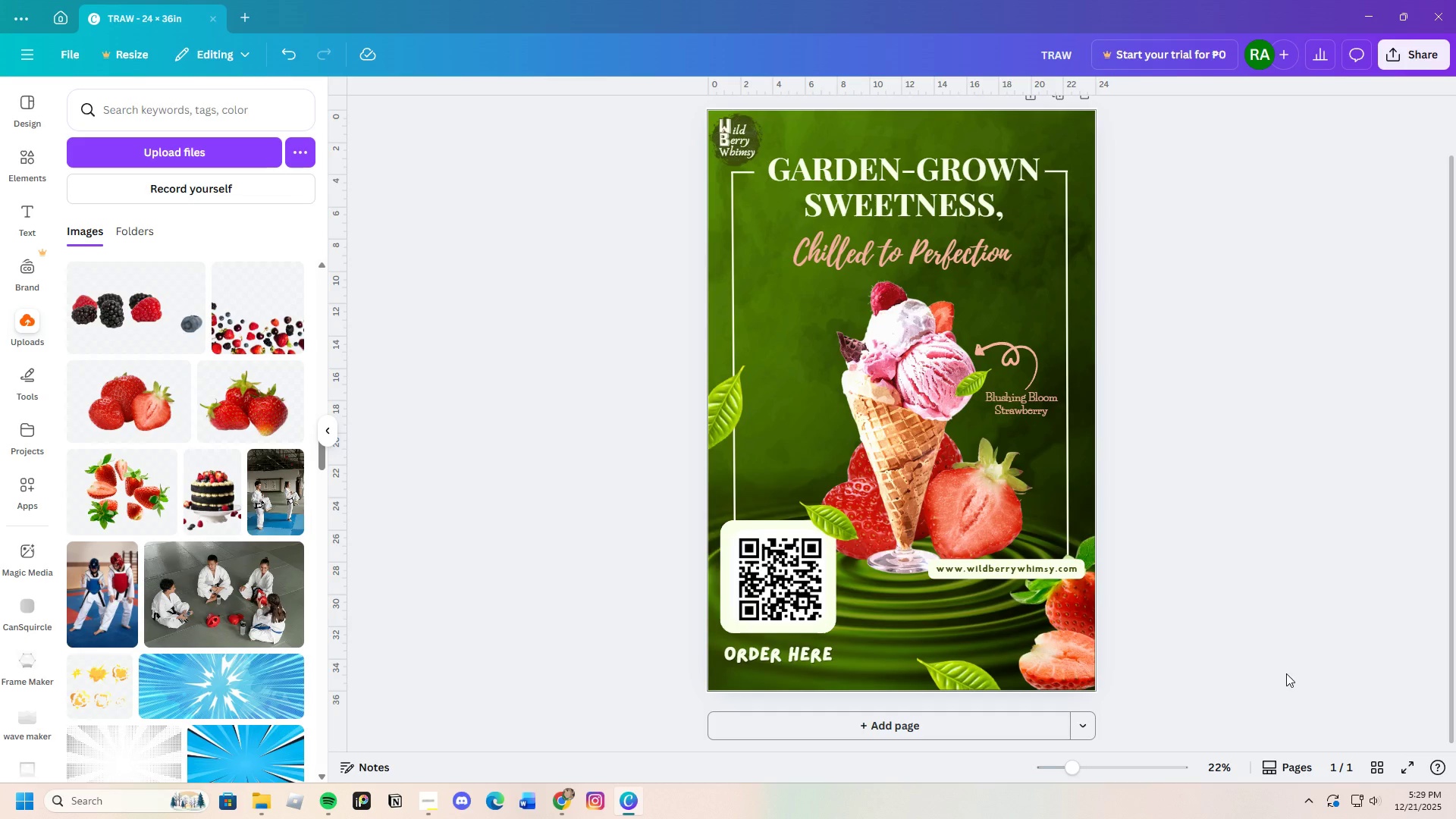 
scroll: coordinate [1276, 673], scroll_direction: up, amount: 4.0
 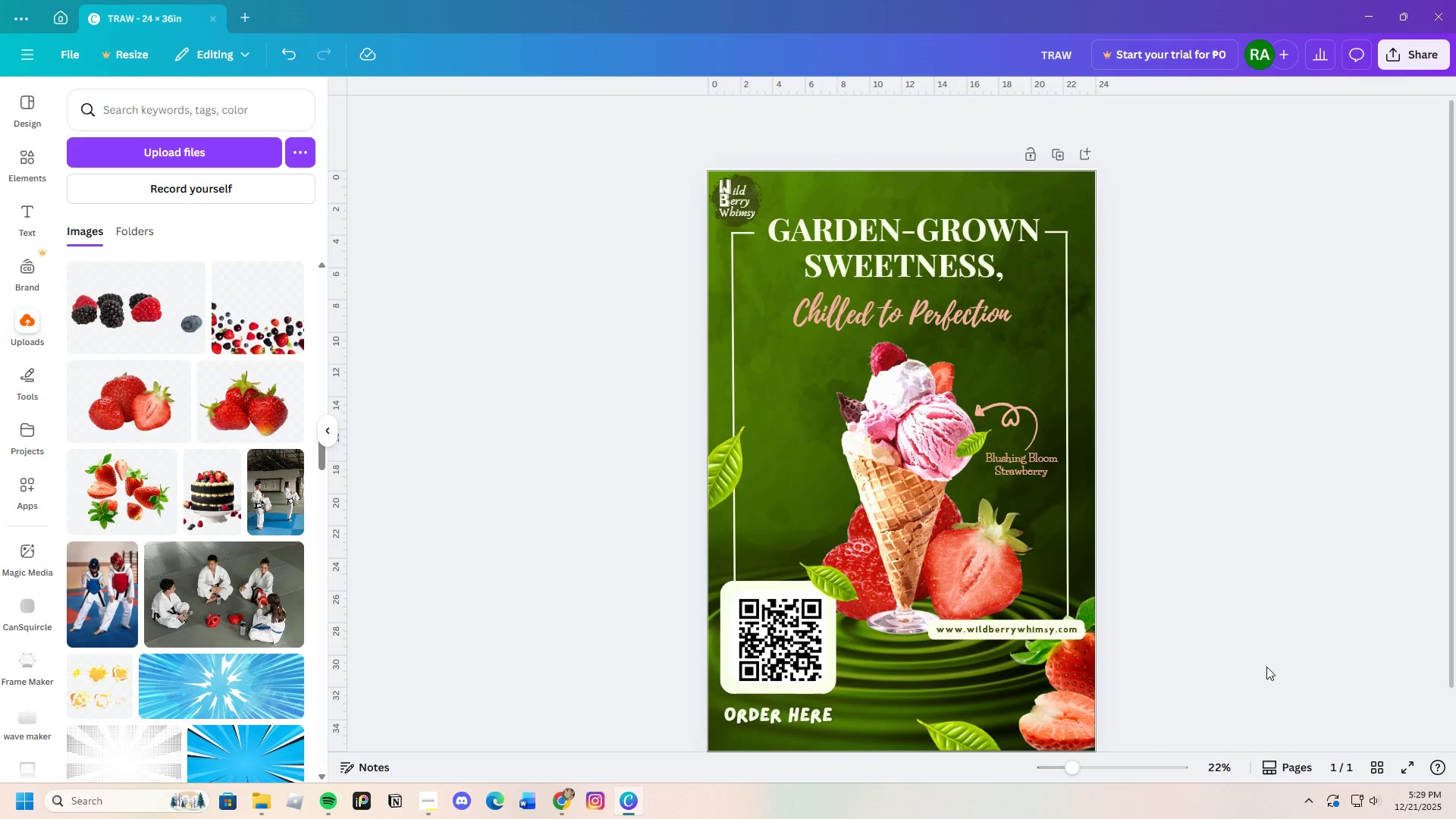 
scroll: coordinate [1266, 666], scroll_direction: none, amount: 0.0
 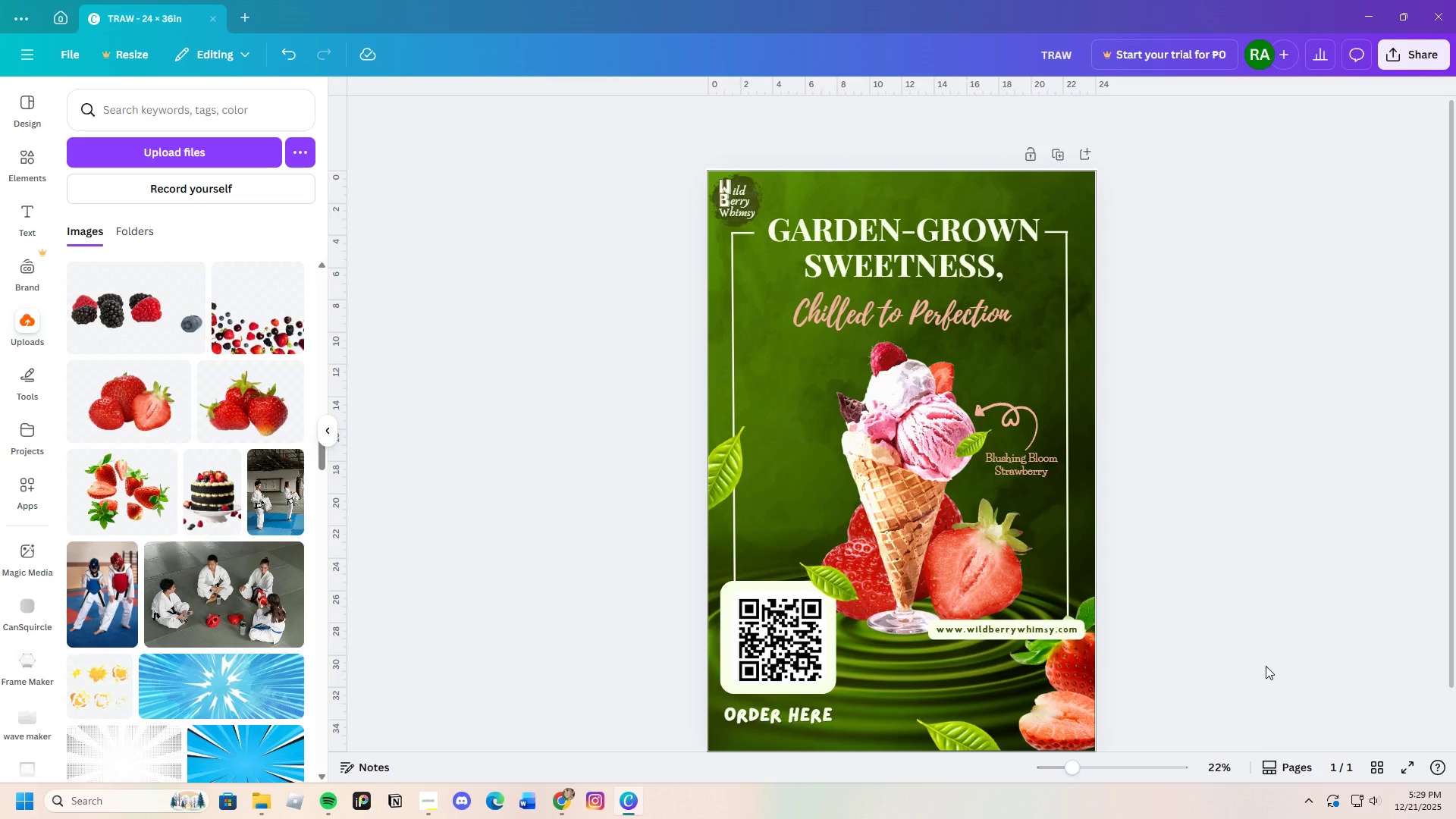 
scroll: coordinate [1266, 666], scroll_direction: down, amount: 3.0
 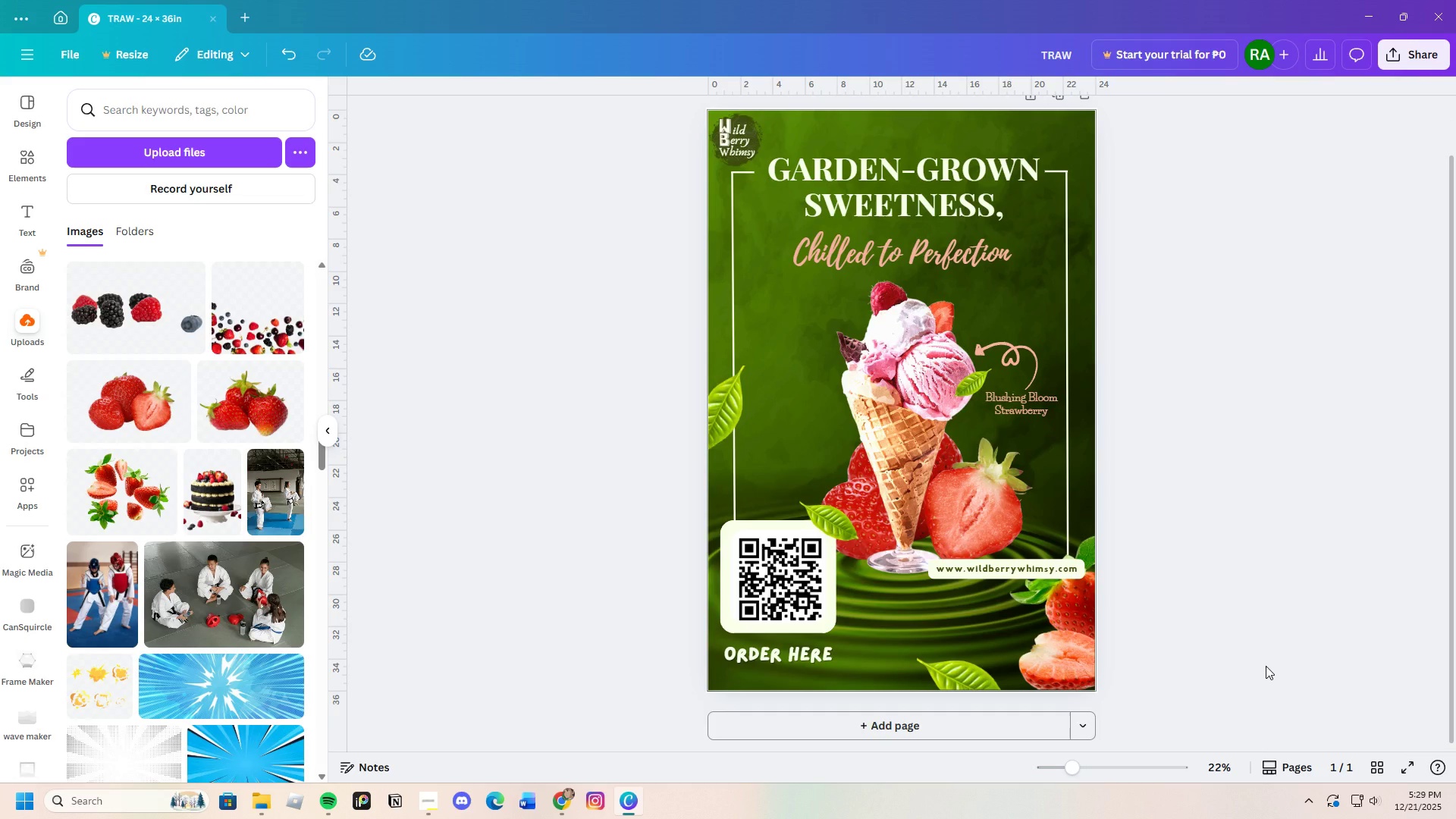 
scroll: coordinate [1262, 665], scroll_direction: up, amount: 2.0
 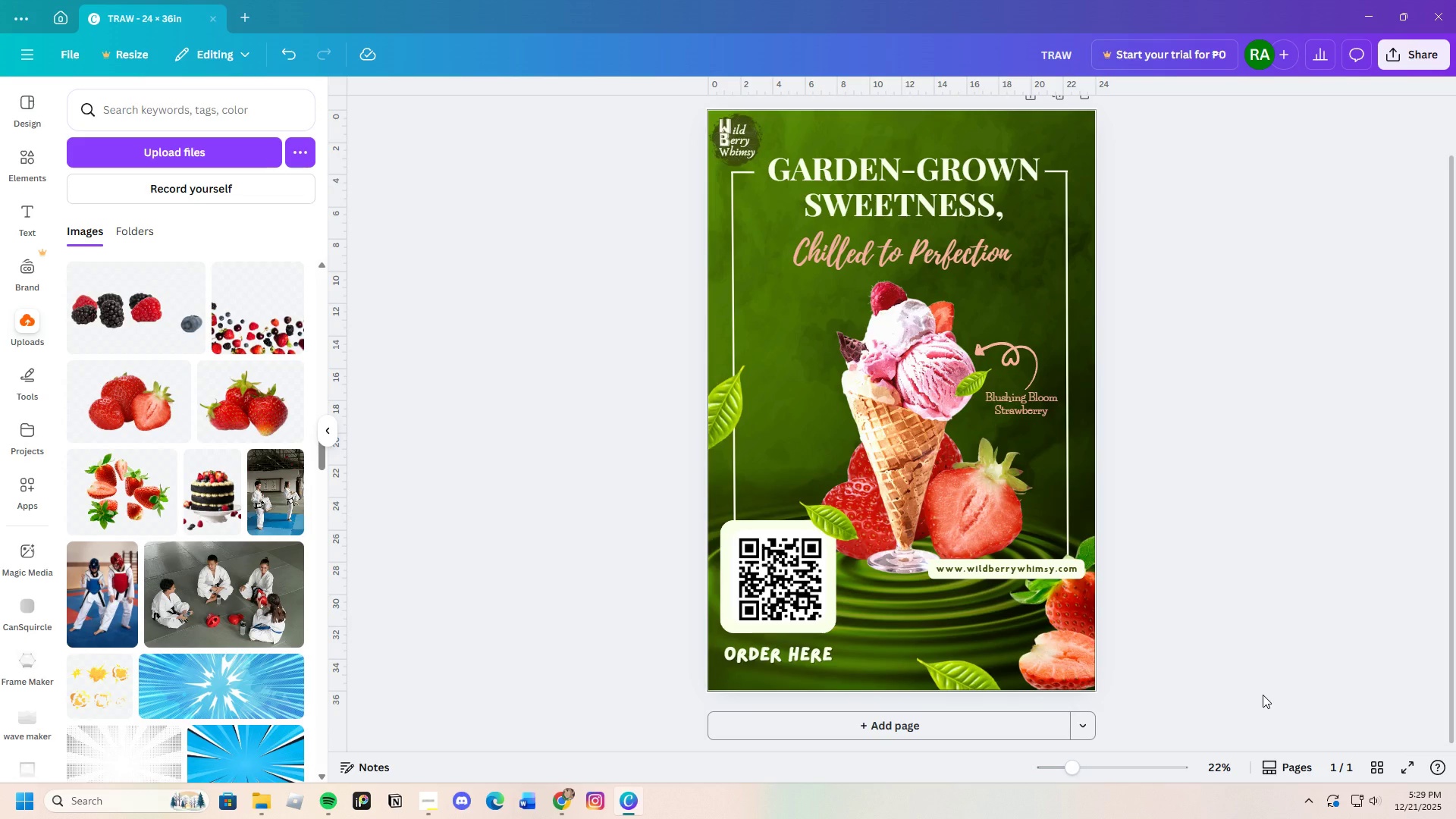 
wait(10.53)
 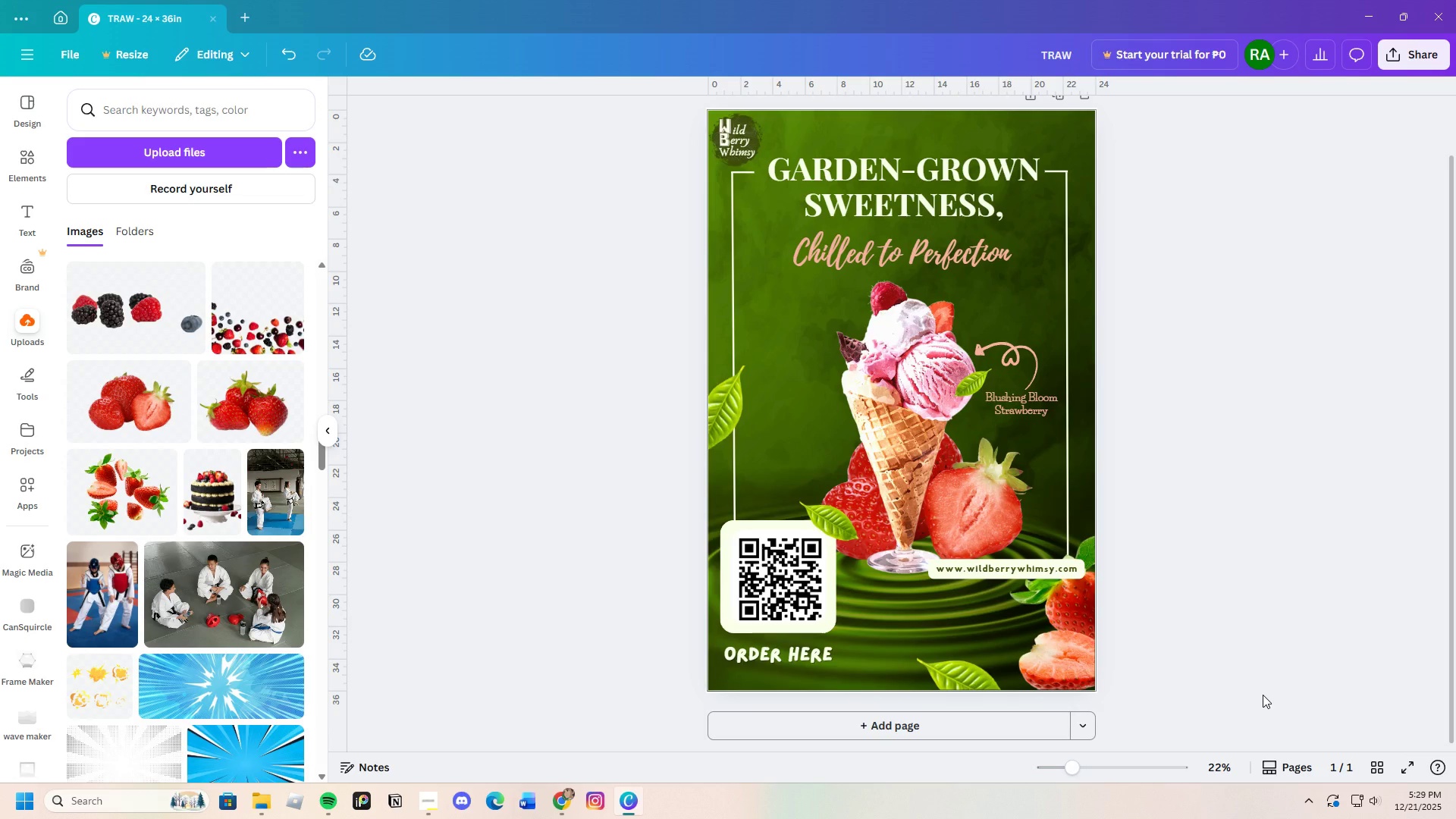 
left_click_drag(start_coordinate=[1072, 769], to_coordinate=[1073, 777])
 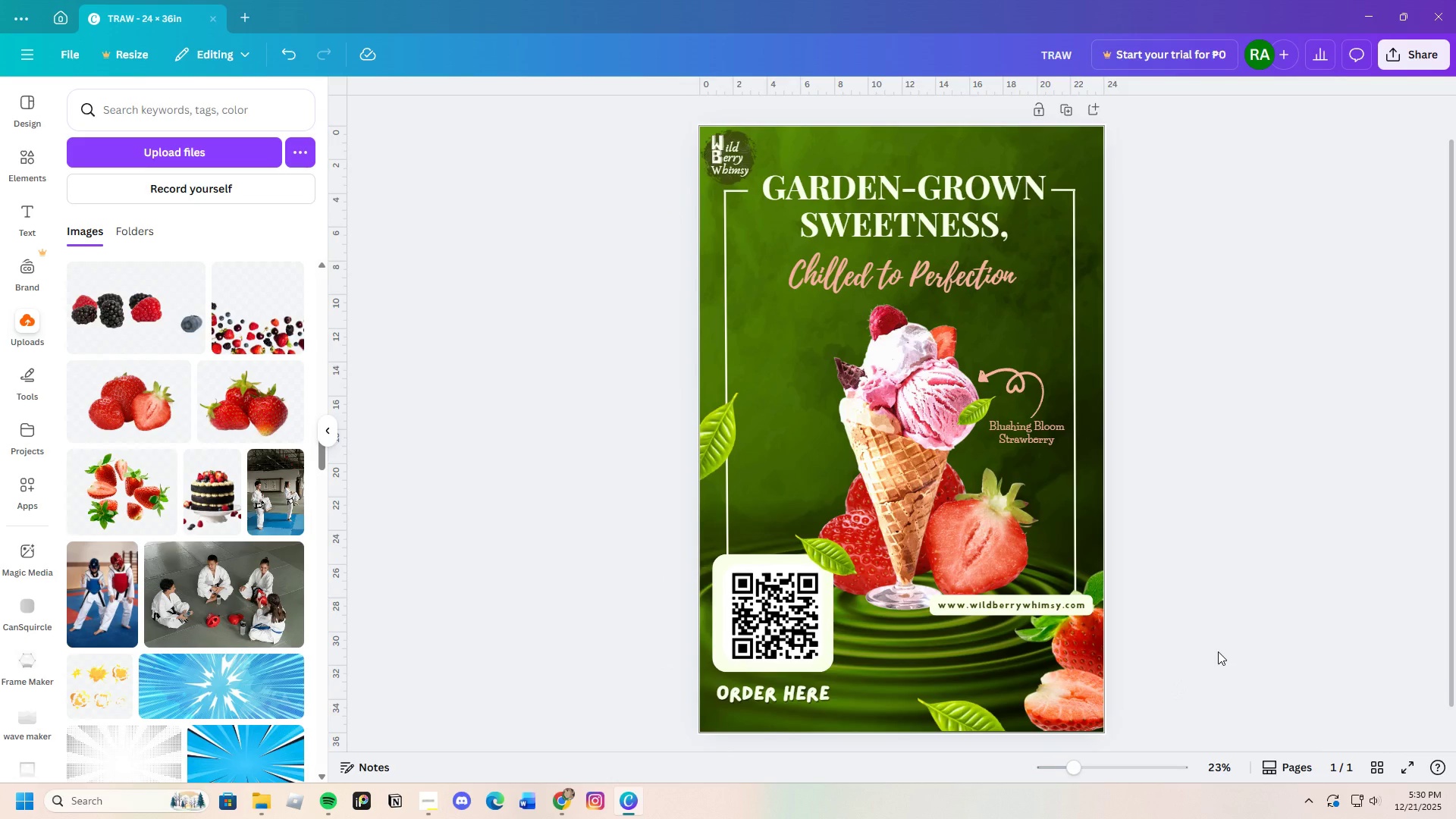 
left_click([1218, 651])
 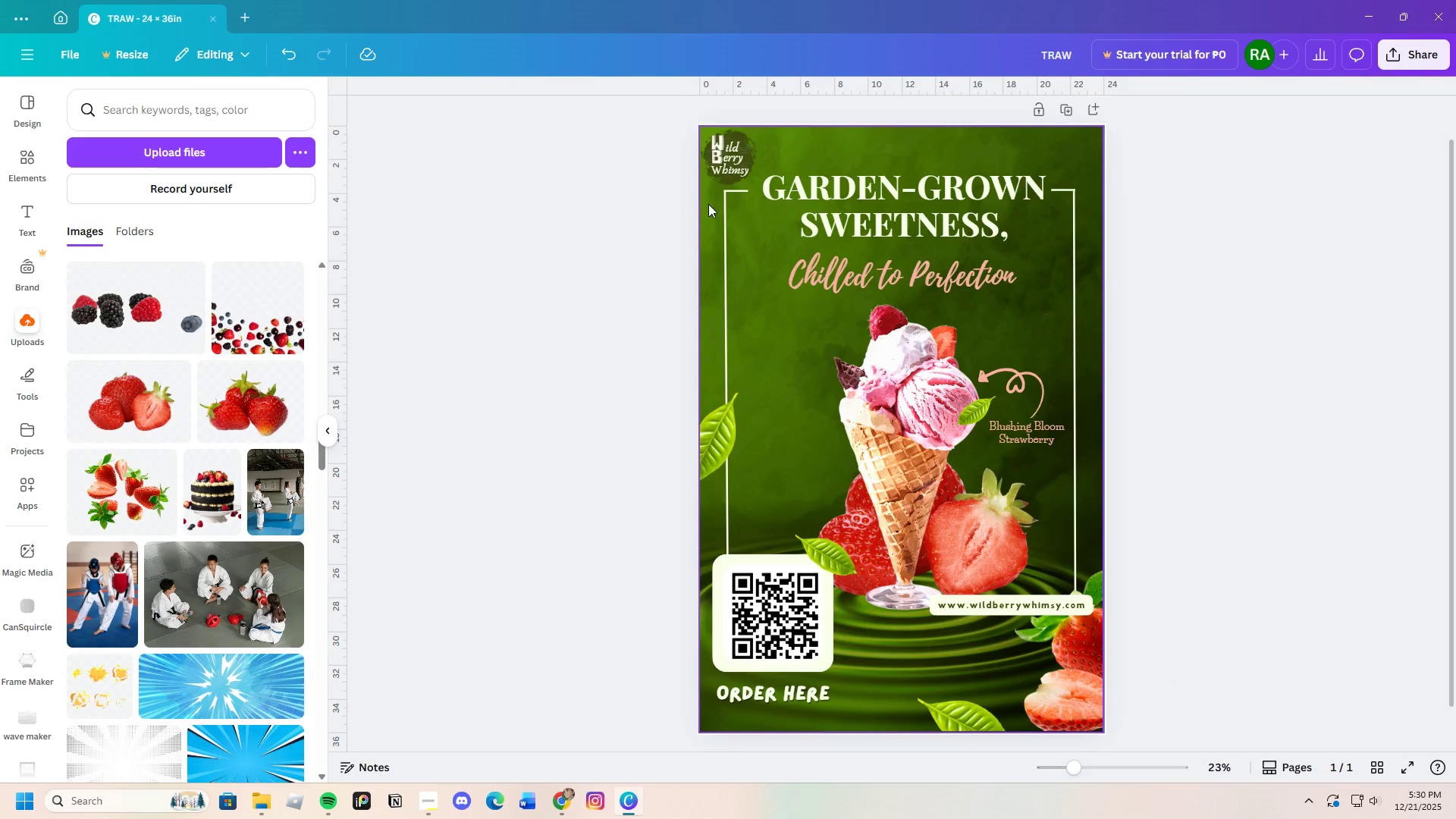 
left_click([739, 190])
 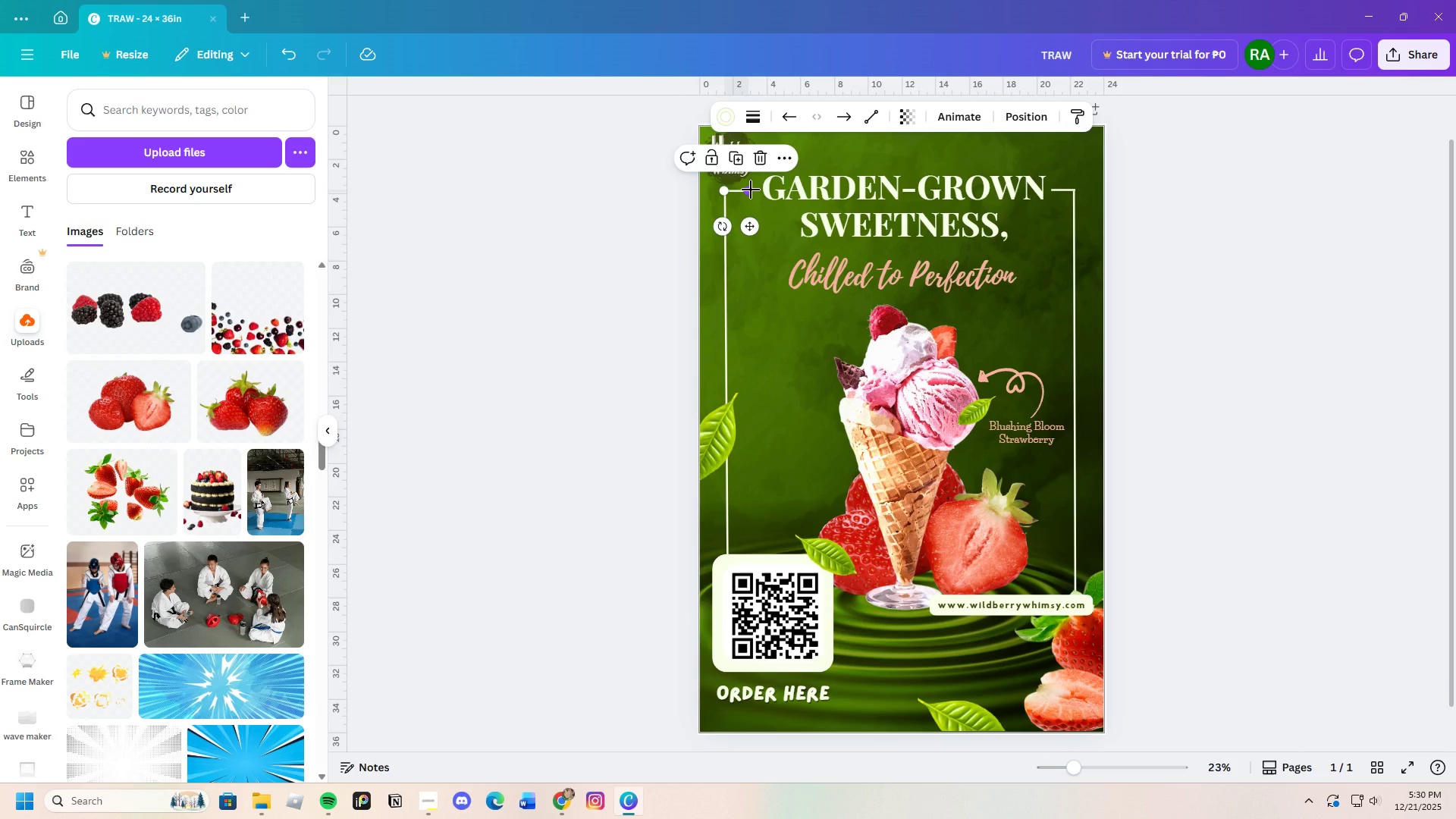 
left_click_drag(start_coordinate=[751, 190], to_coordinate=[755, 190])
 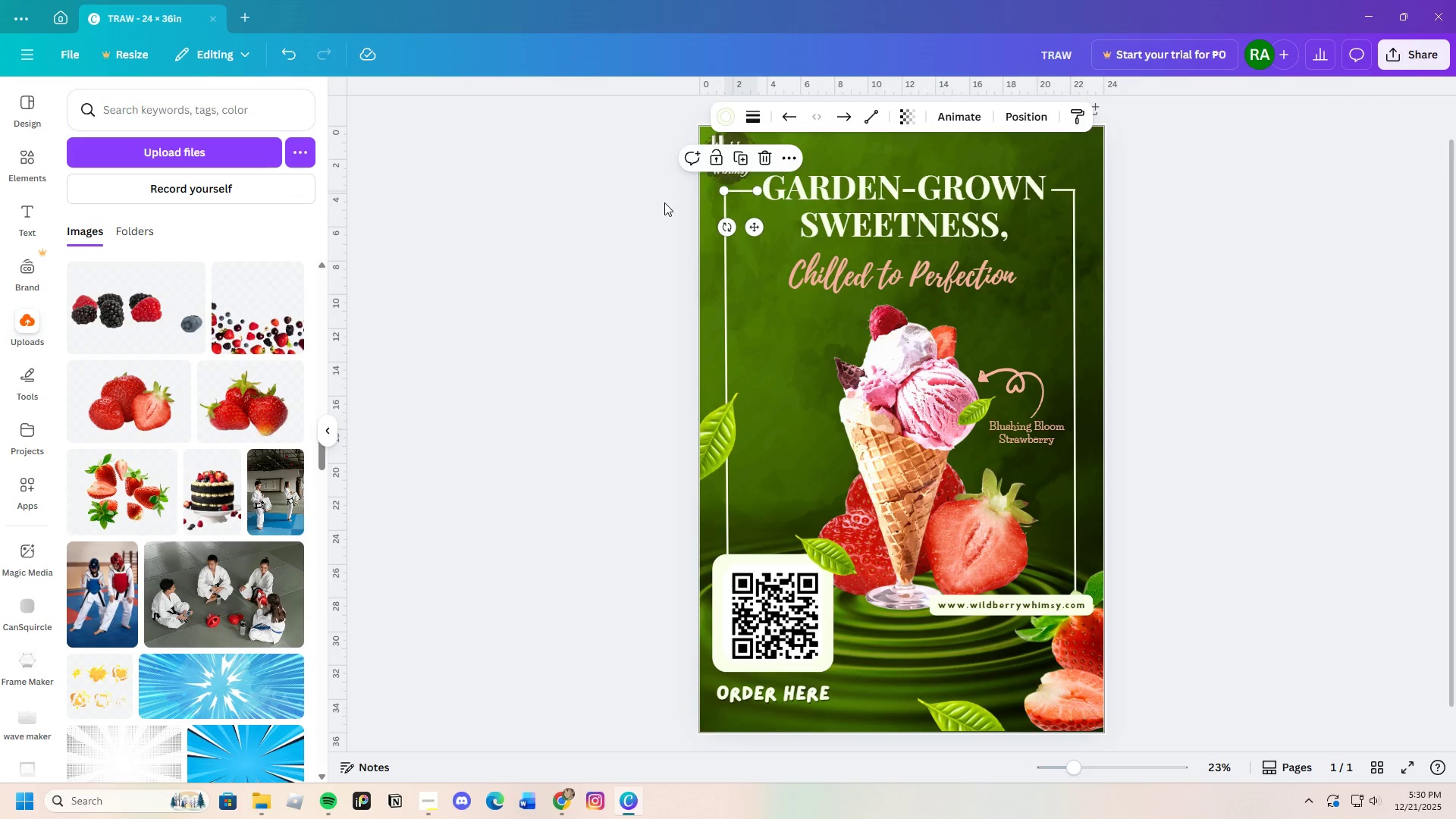 
left_click([664, 202])
 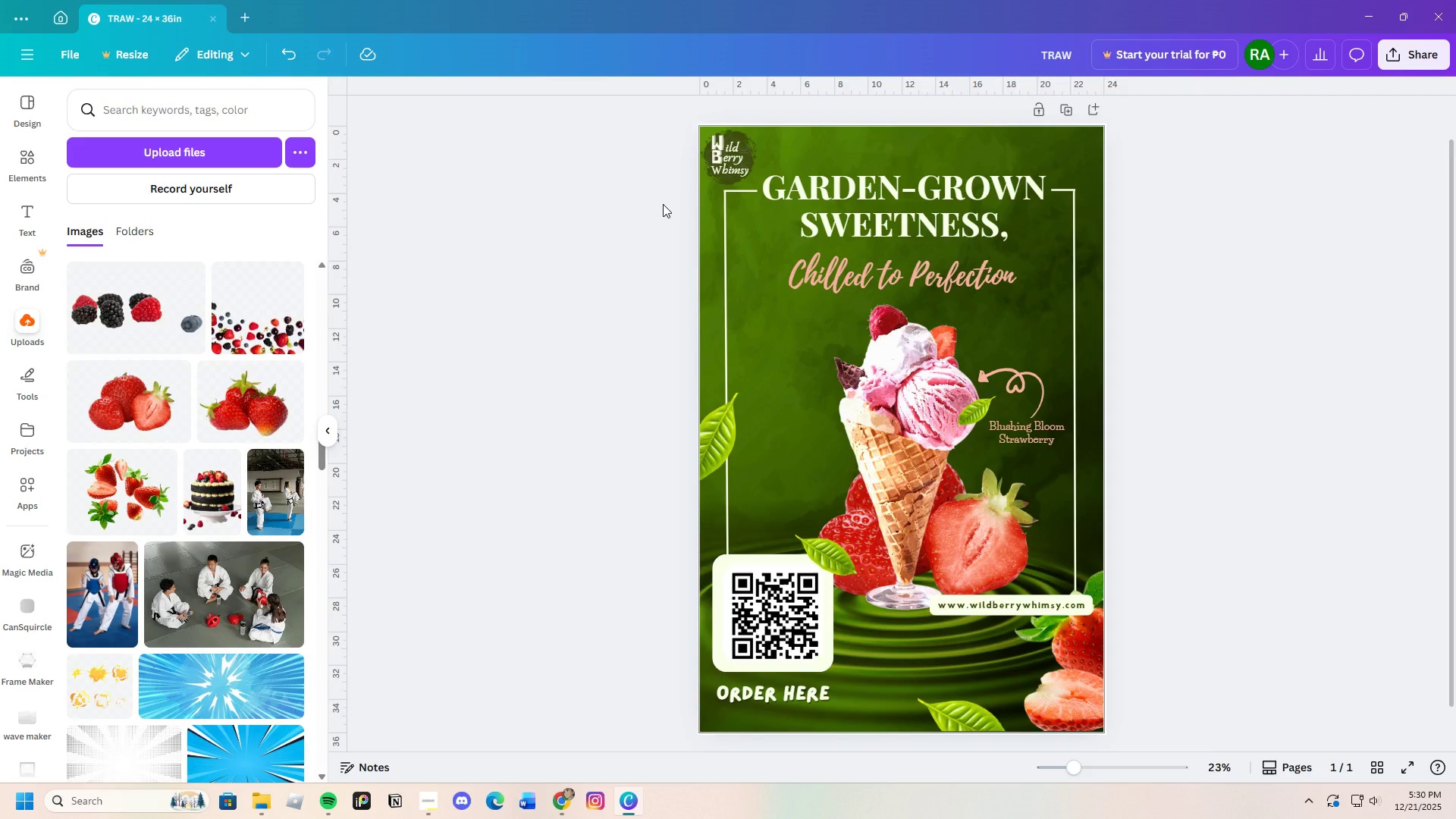 
wait(16.56)
 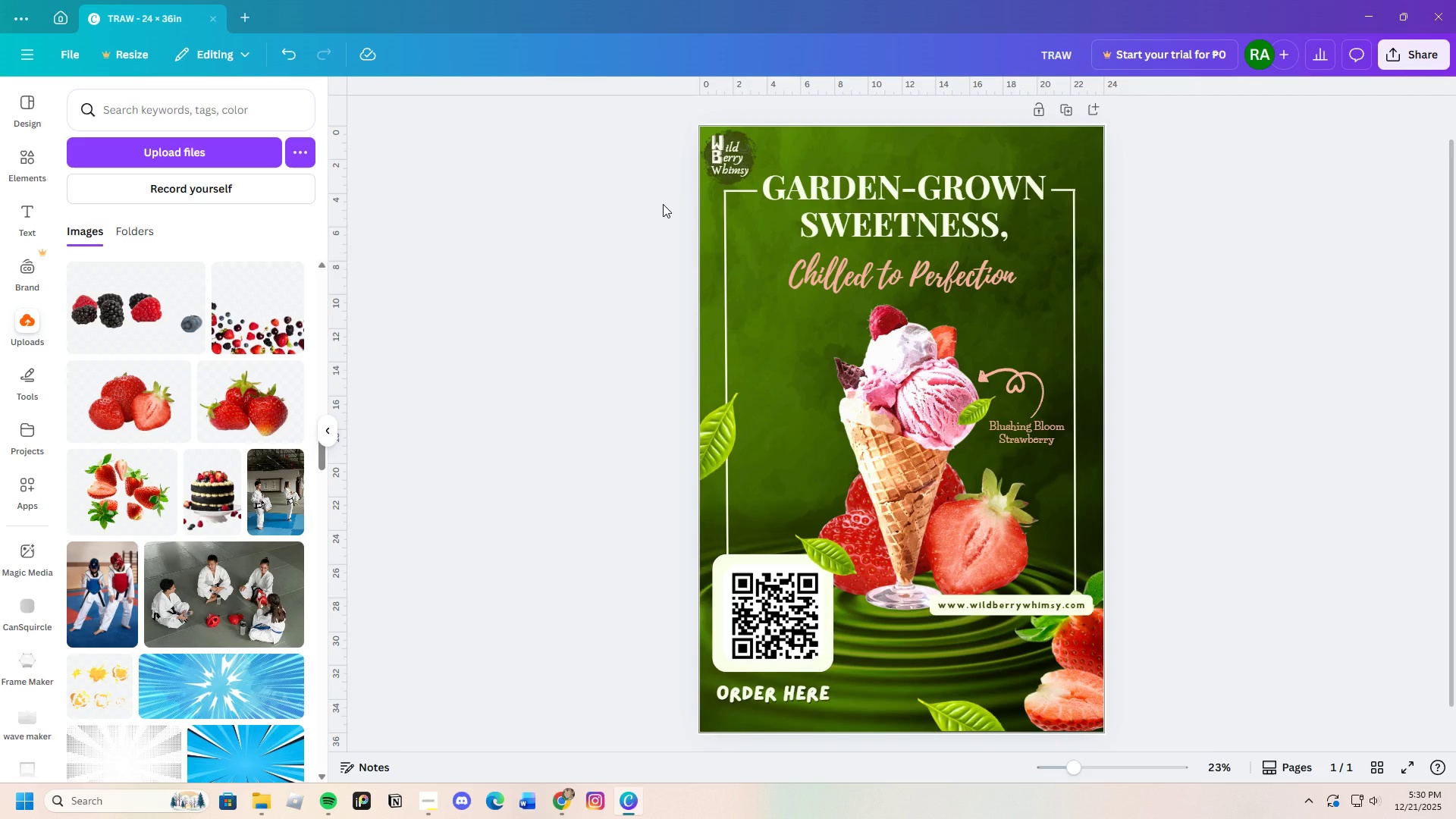 
scroll: coordinate [1133, 390], scroll_direction: down, amount: 1.0
 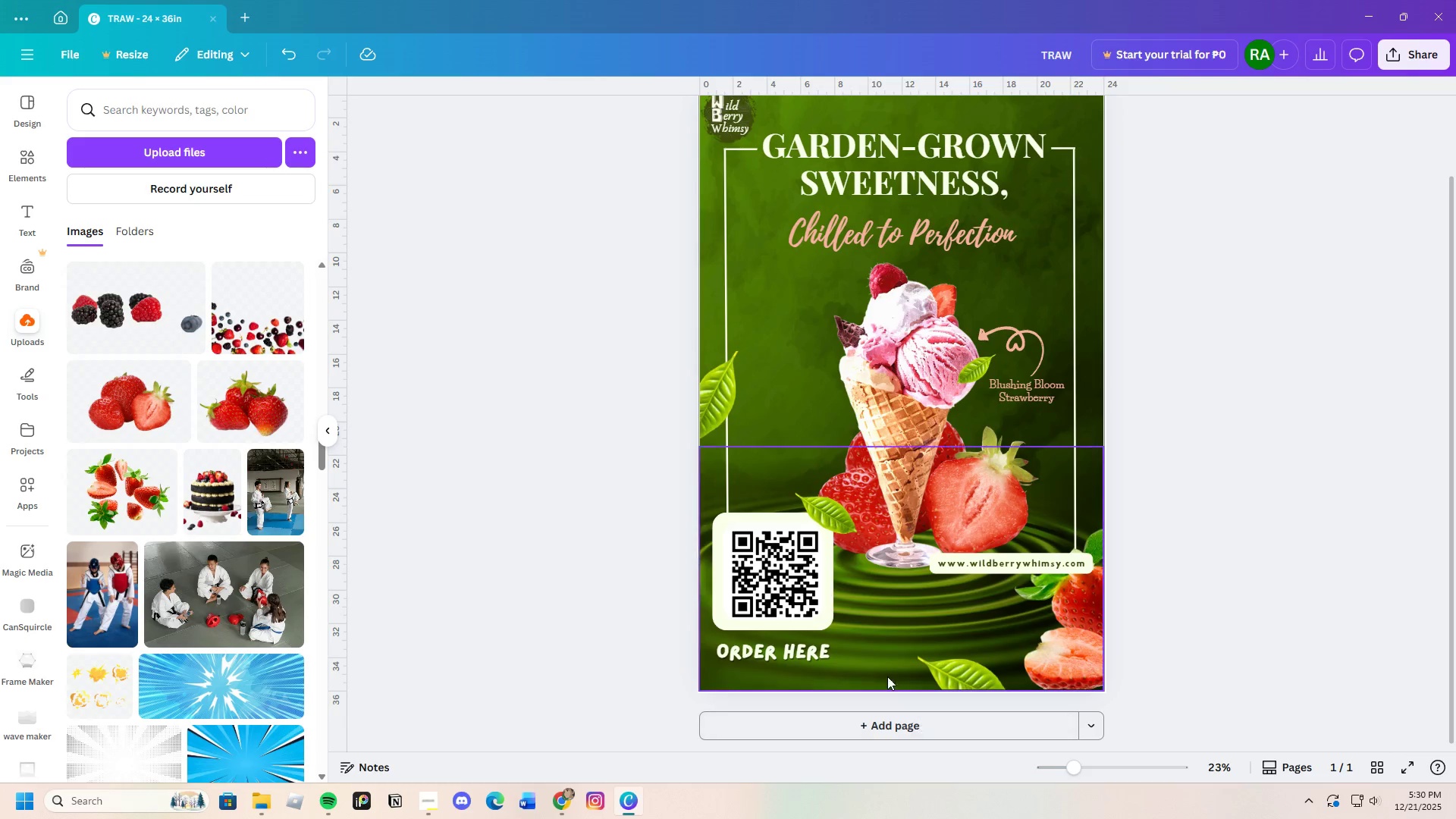 
left_click([879, 645])
 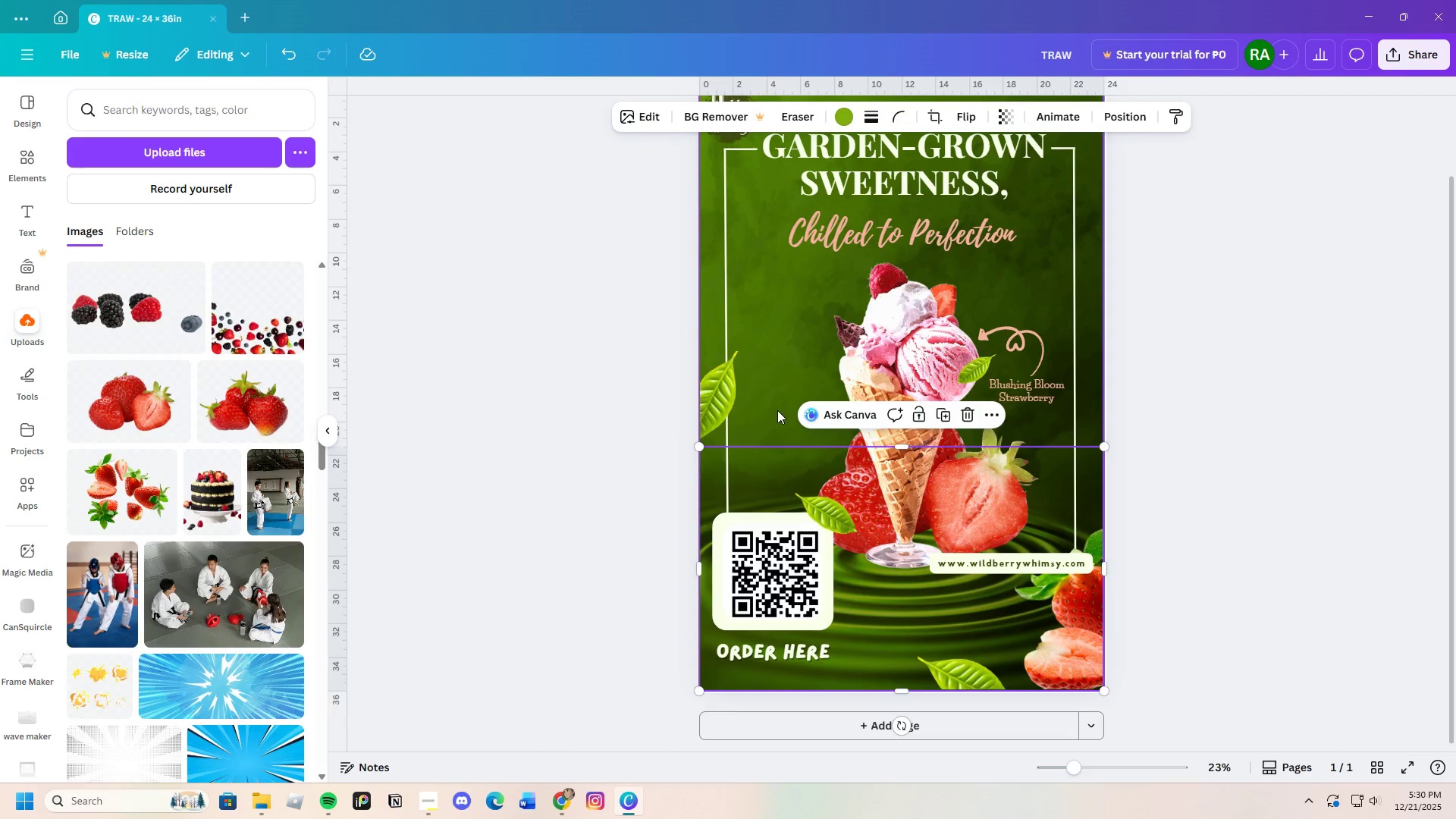 
left_click([777, 400])
 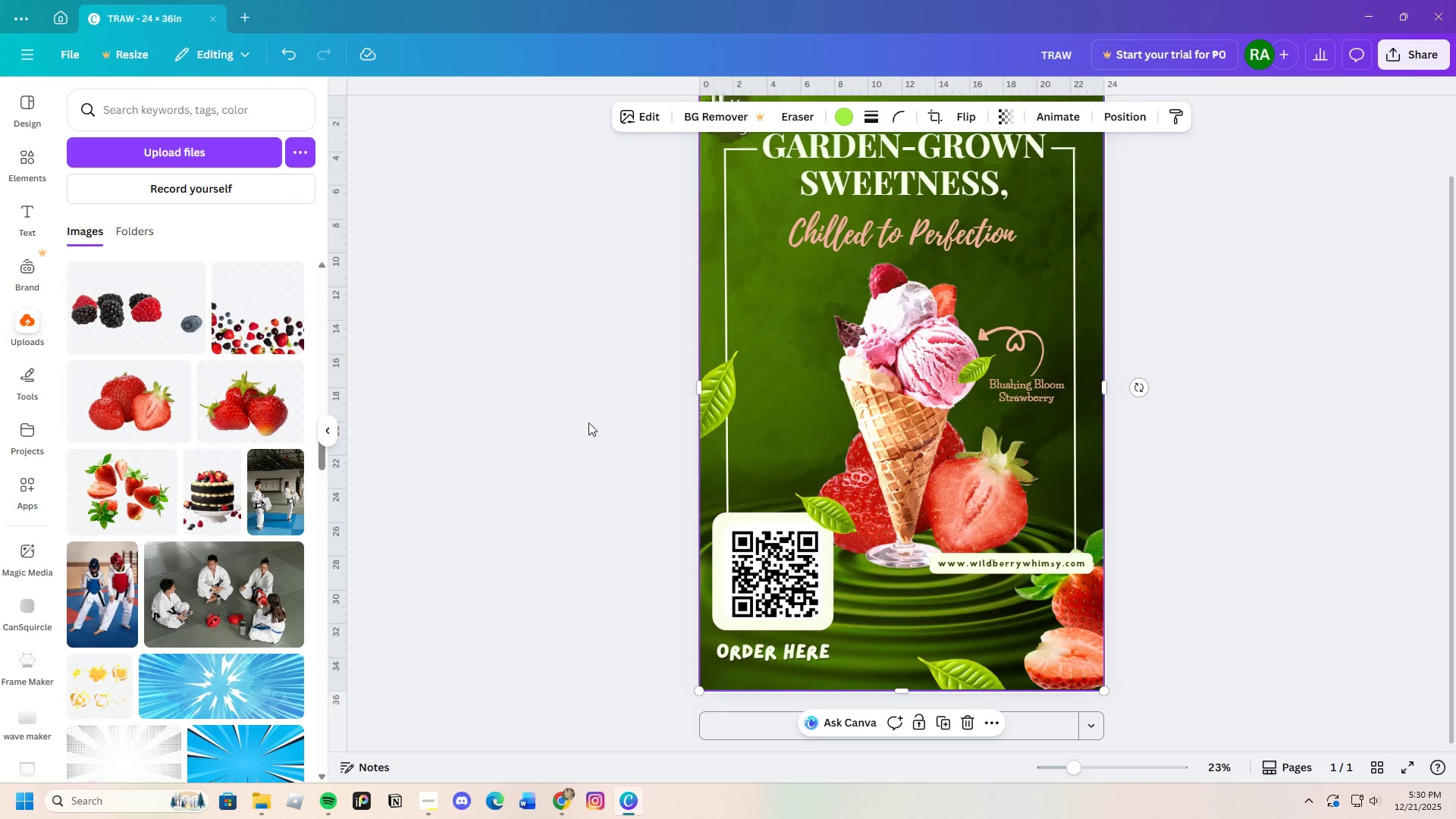 
left_click([522, 422])
 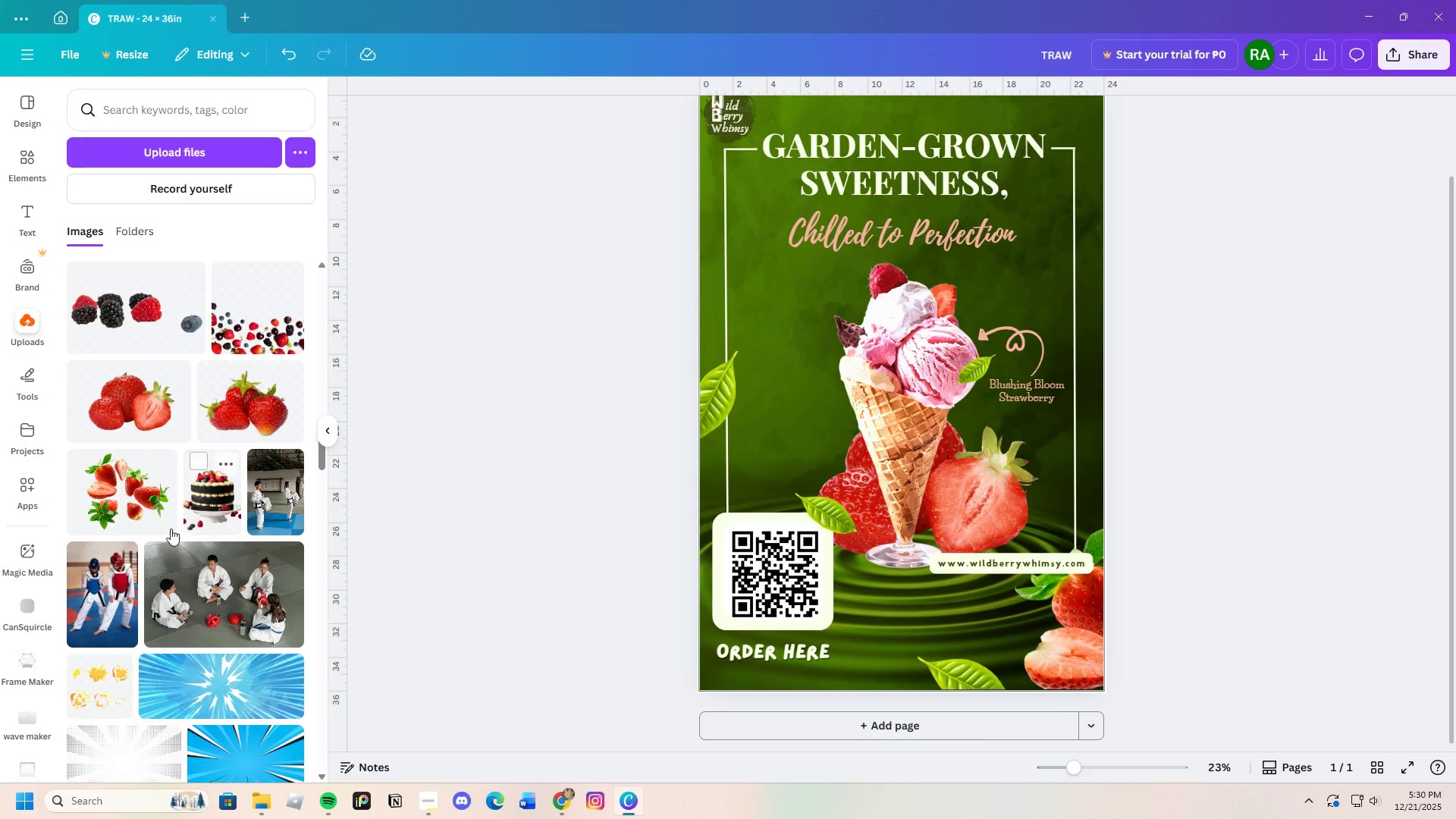 
scroll: coordinate [165, 532], scroll_direction: down, amount: 4.0
 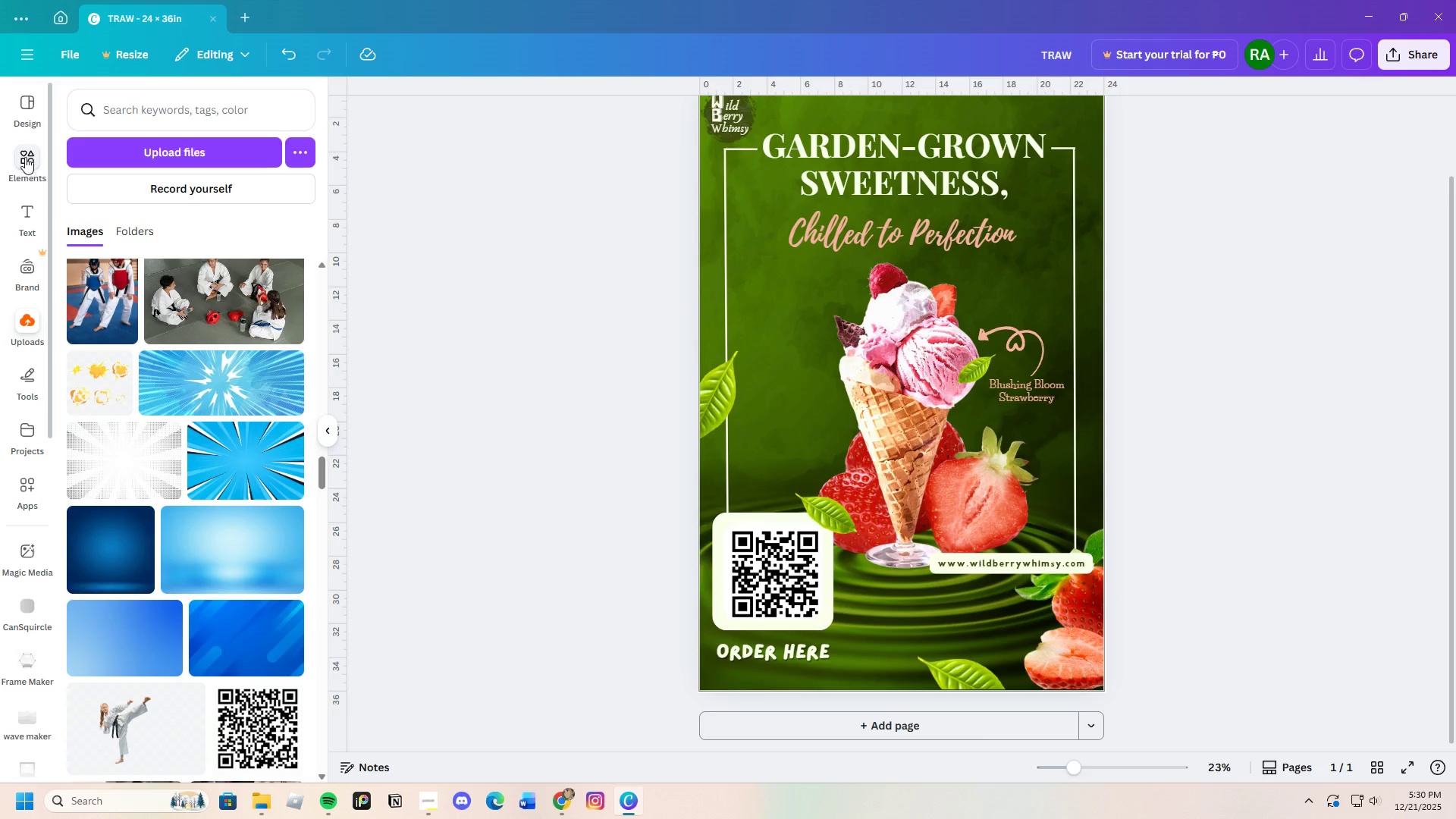 
left_click([24, 157])
 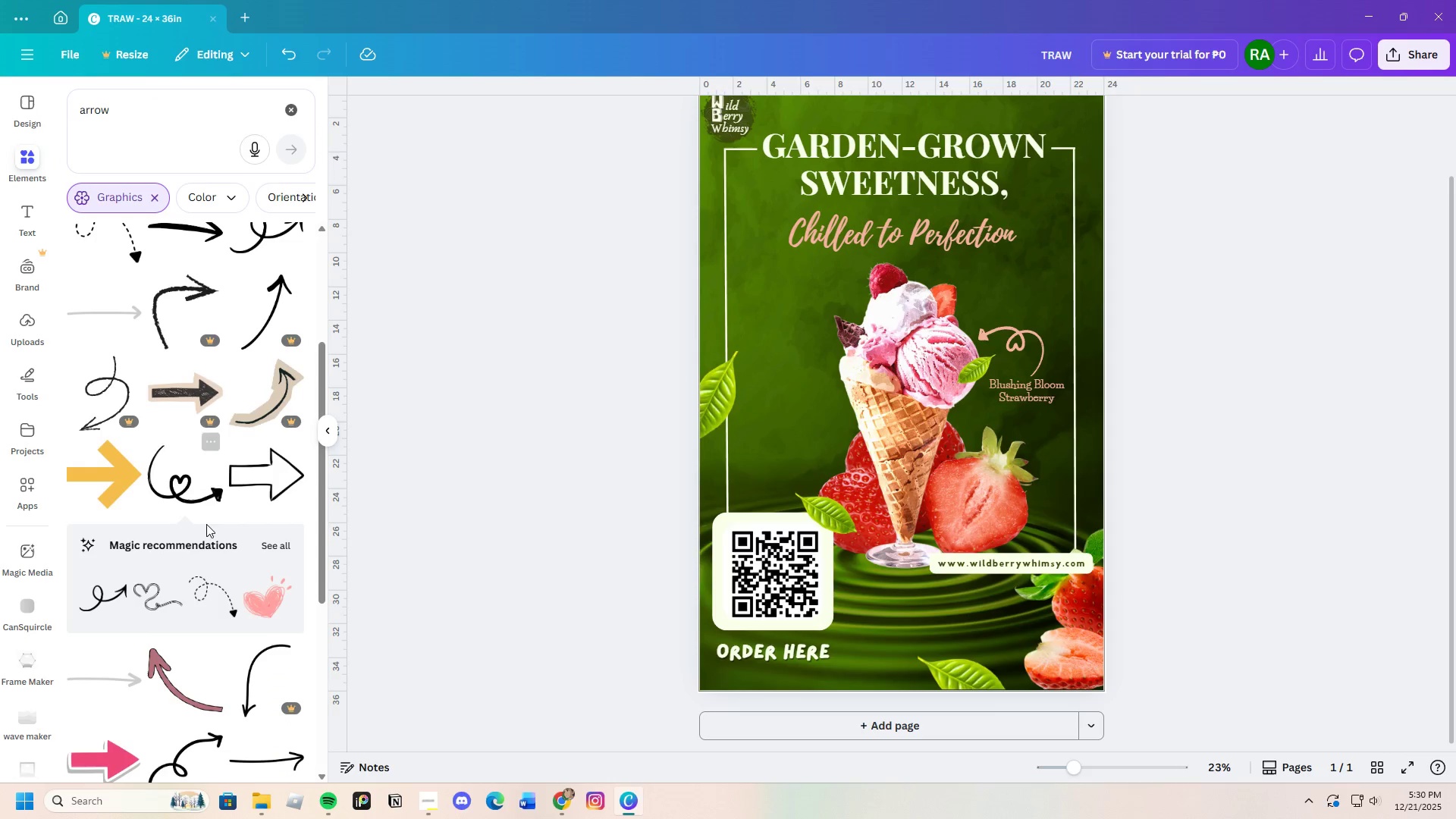 
scroll: coordinate [214, 536], scroll_direction: down, amount: 21.0
 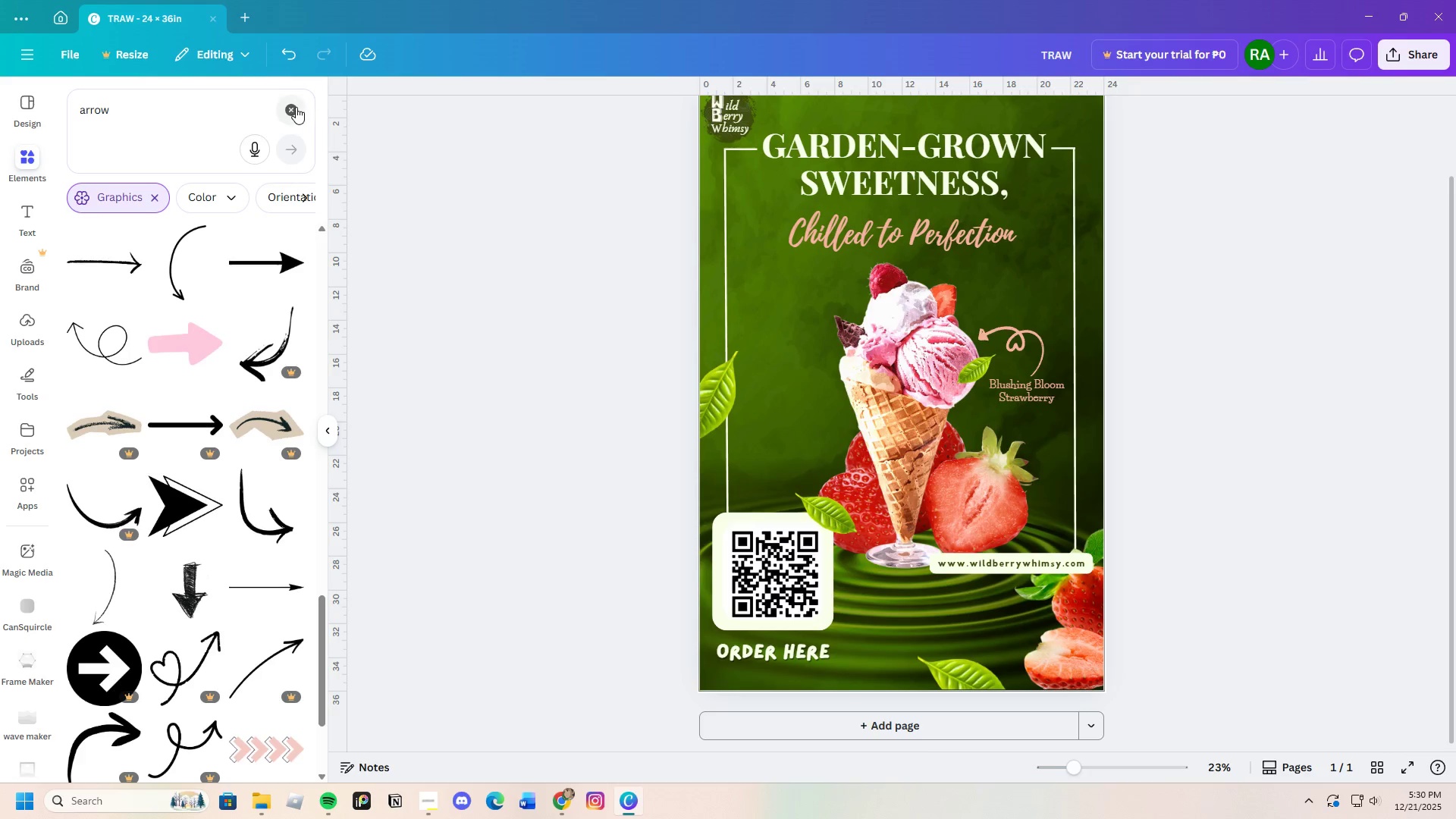 
left_click([181, 116])
 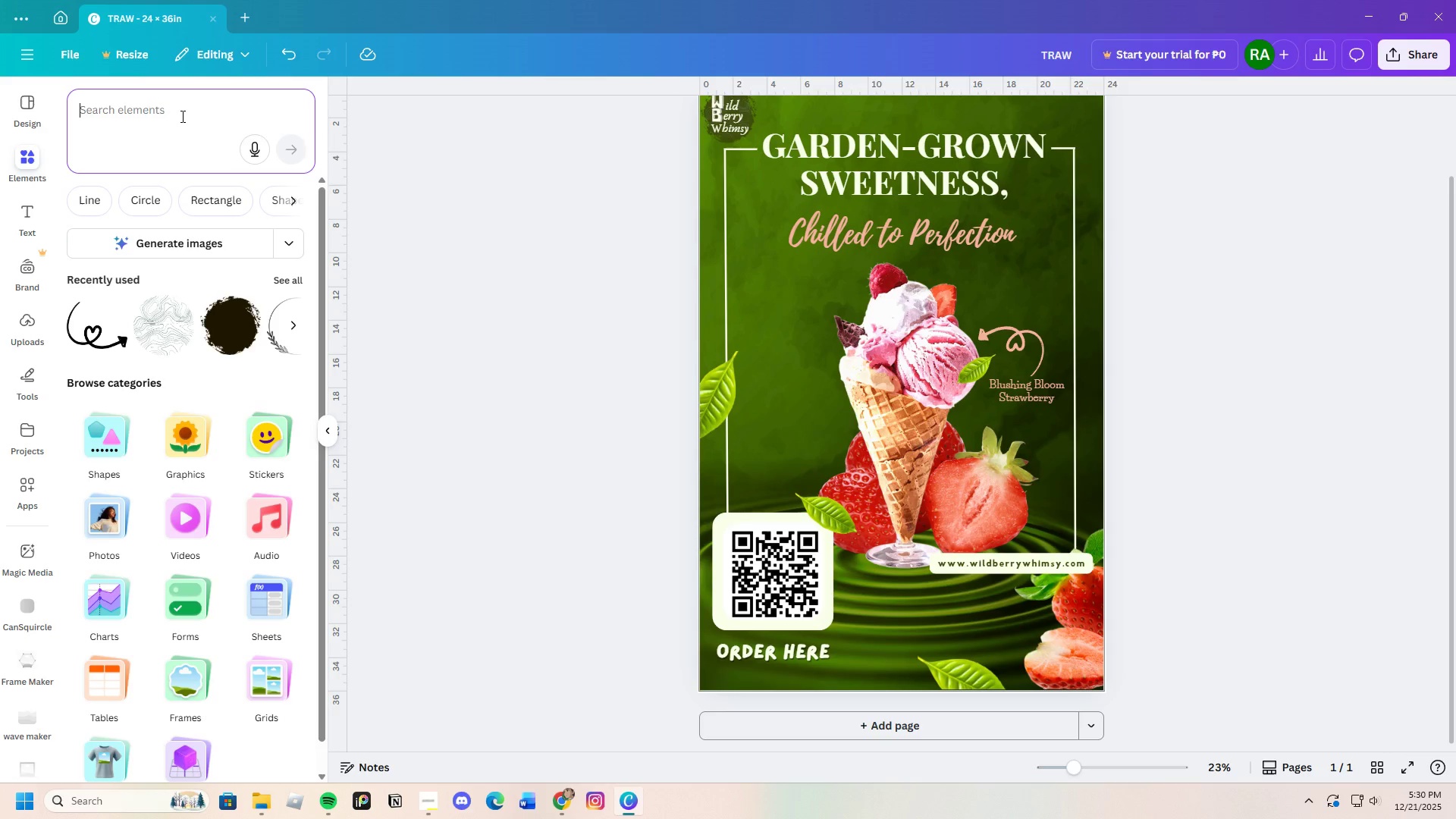 
type(box)
 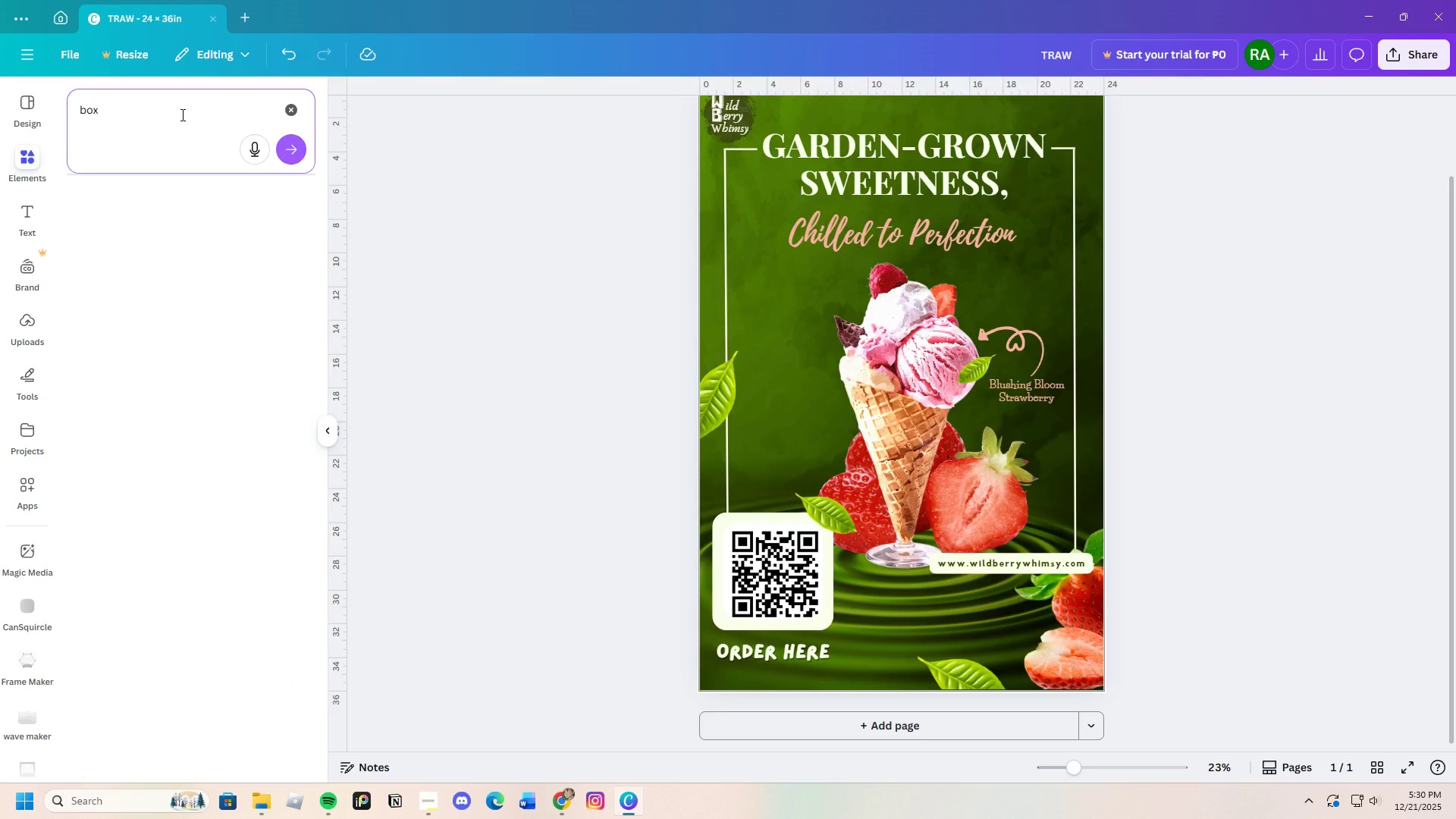 
key(Enter)
 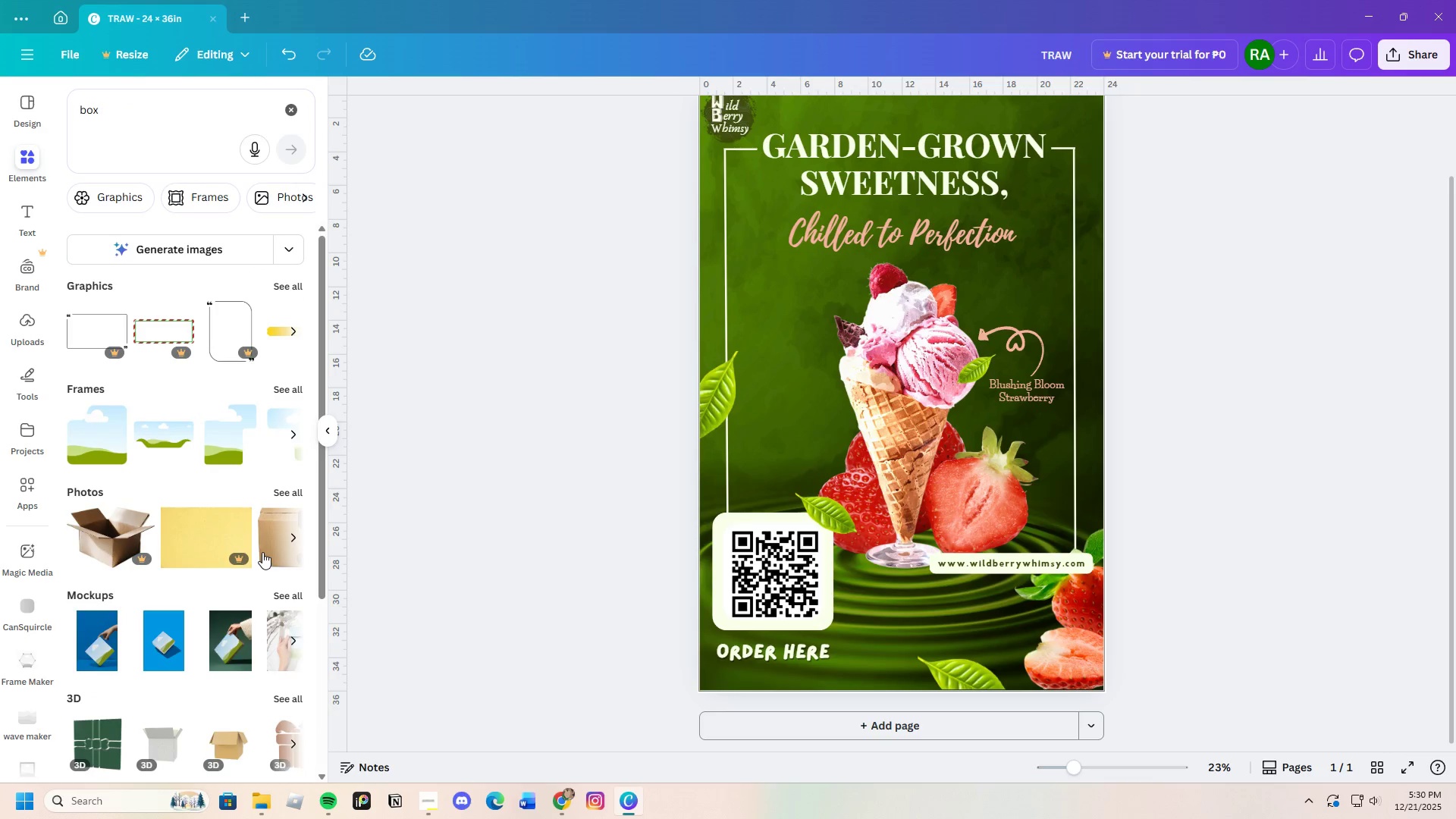 
wait(5.14)
 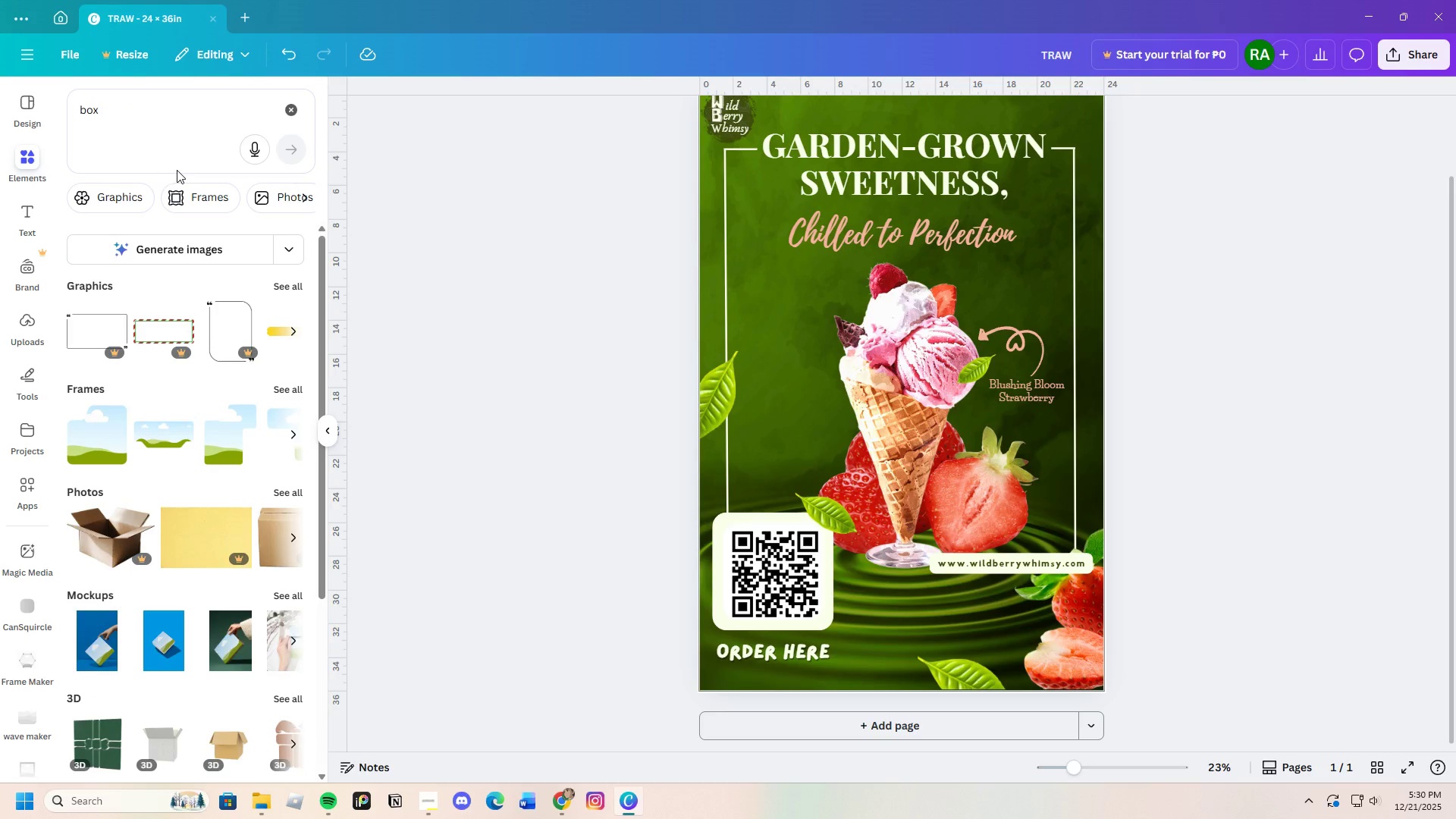 
scroll: coordinate [262, 552], scroll_direction: down, amount: 9.0
 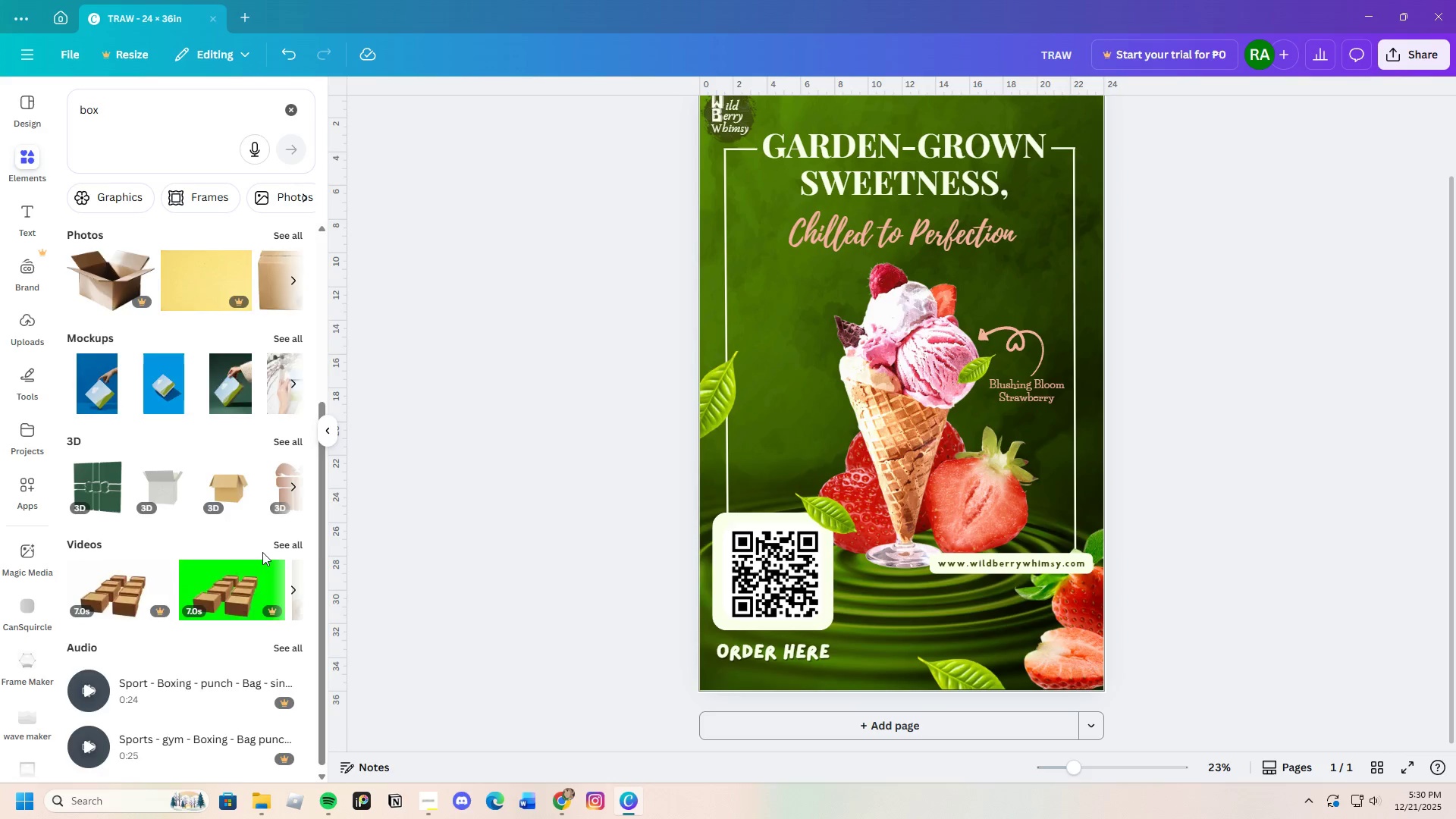 
scroll: coordinate [262, 549], scroll_direction: up, amount: 10.0
 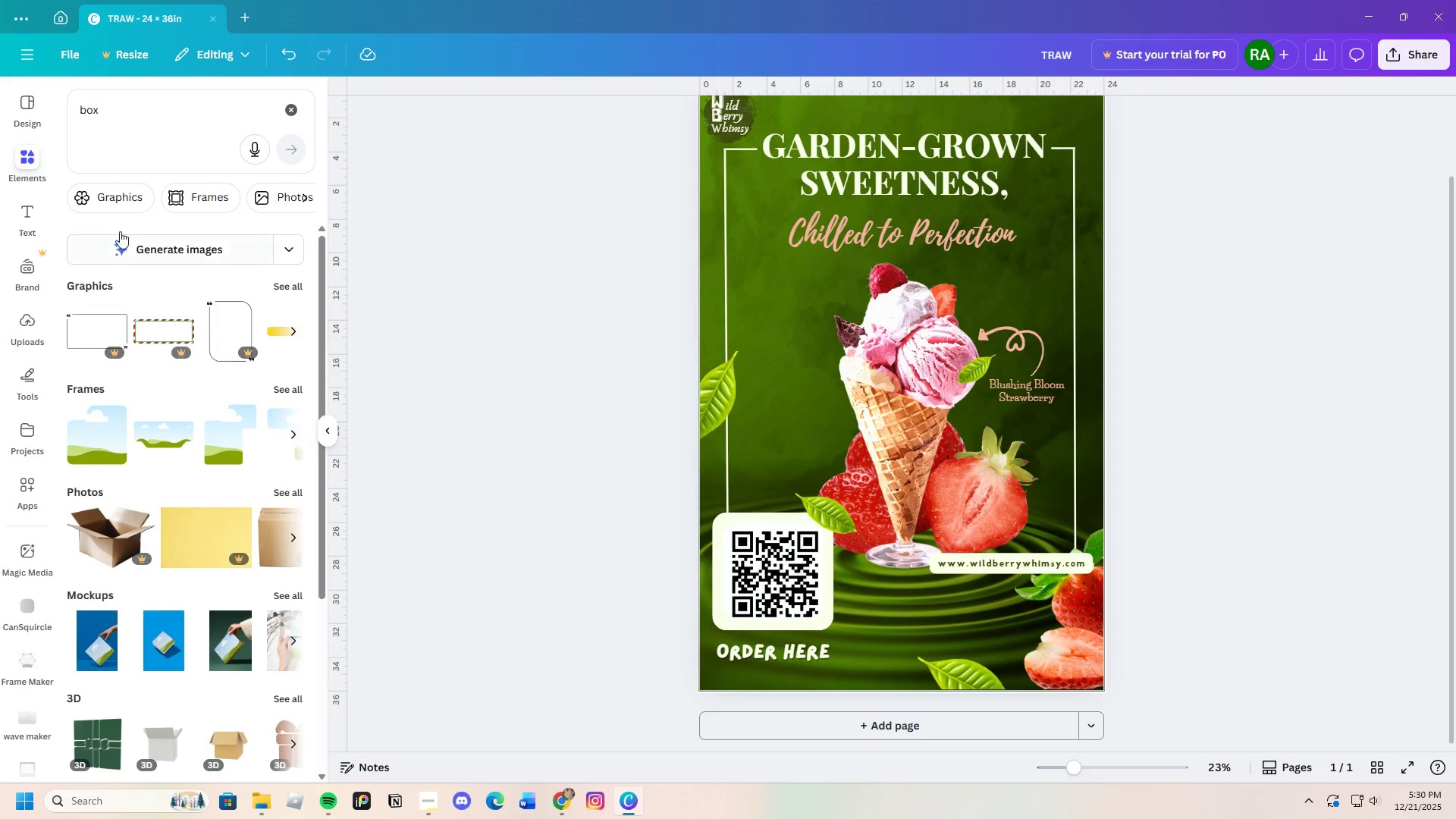 
left_click([107, 194])
 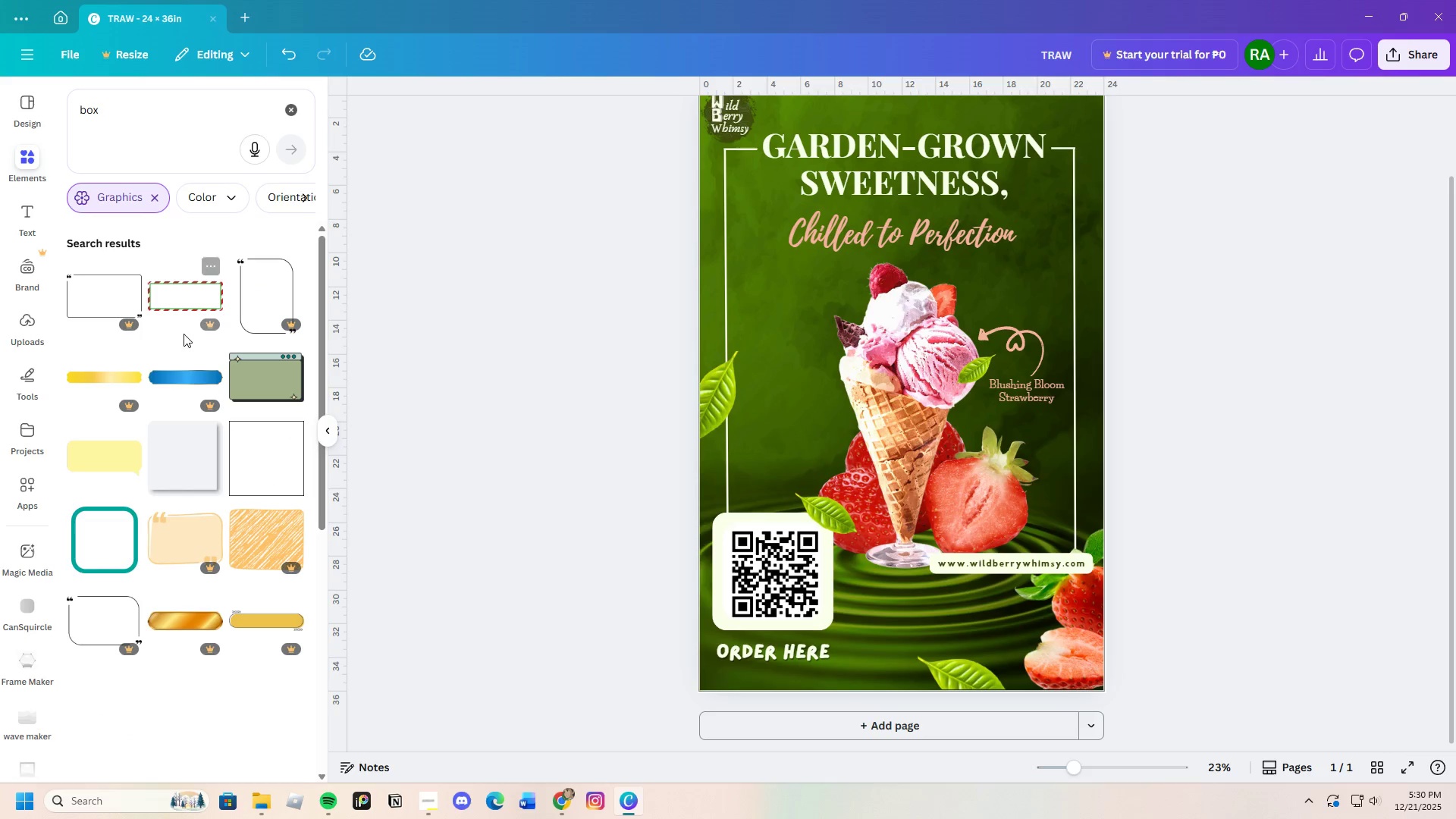 
scroll: coordinate [207, 427], scroll_direction: down, amount: 8.0
 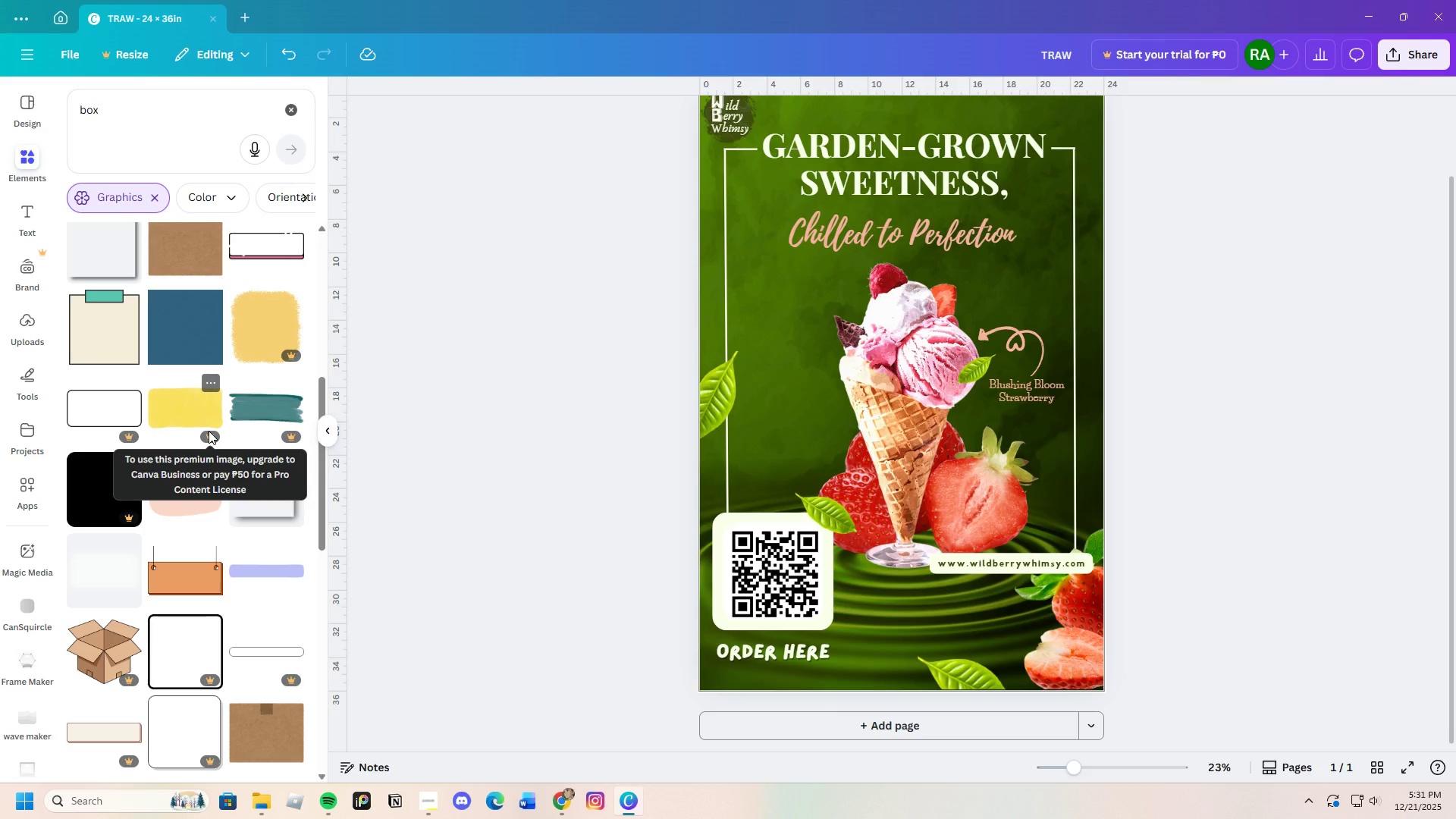 
wait(11.27)
 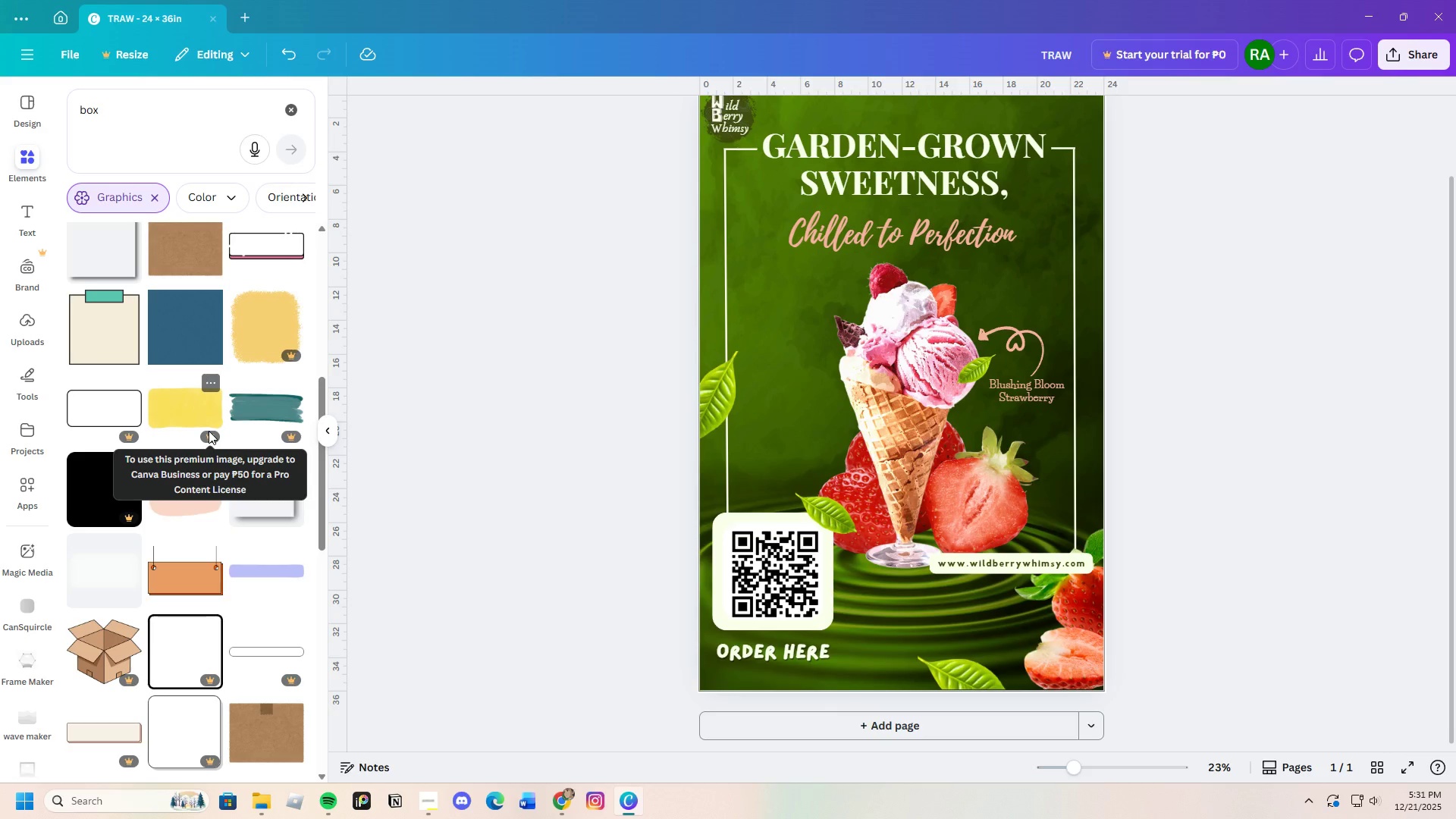 
scroll: coordinate [219, 683], scroll_direction: down, amount: 5.0
 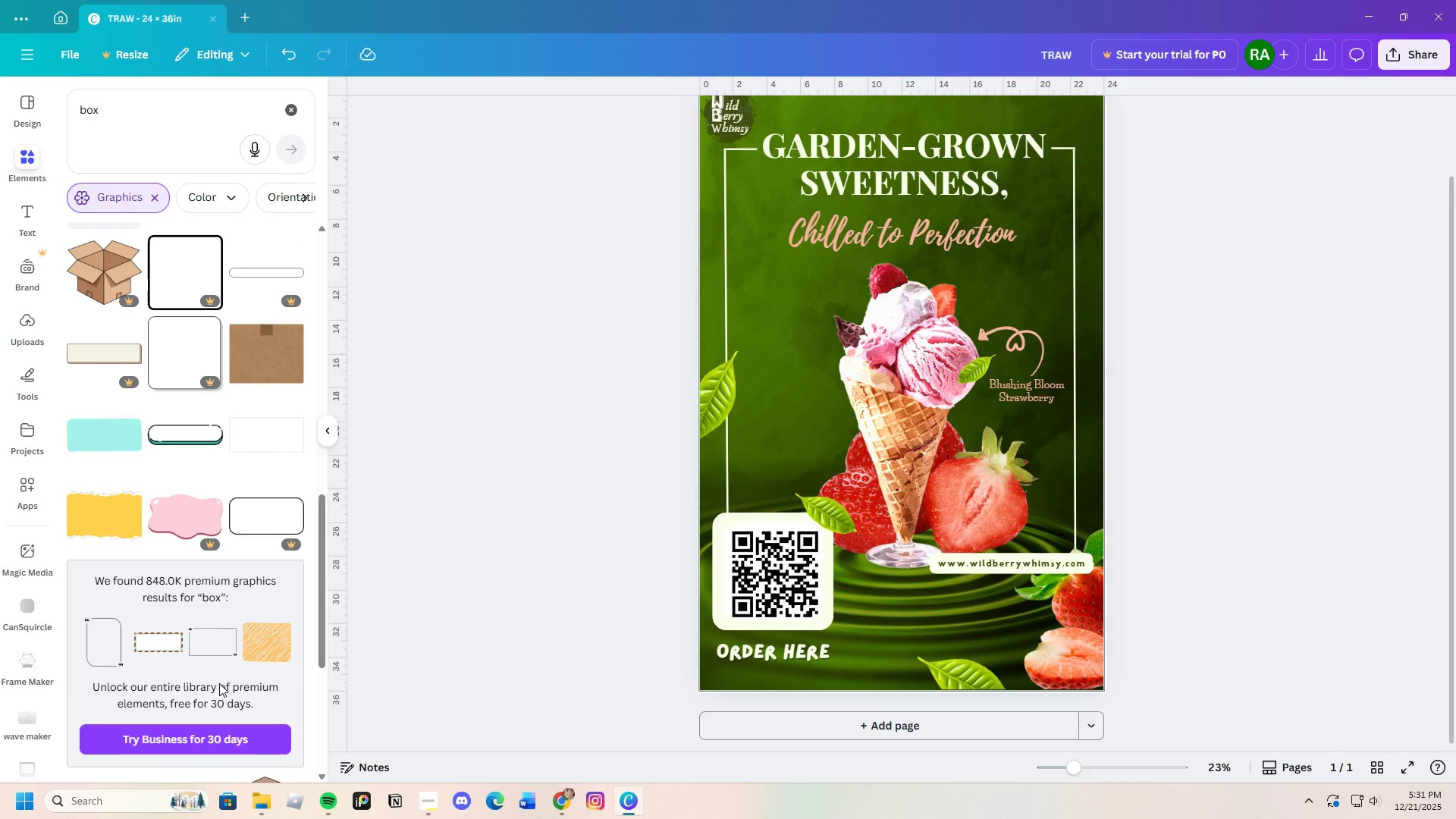 
scroll: coordinate [219, 683], scroll_direction: up, amount: 4.0
 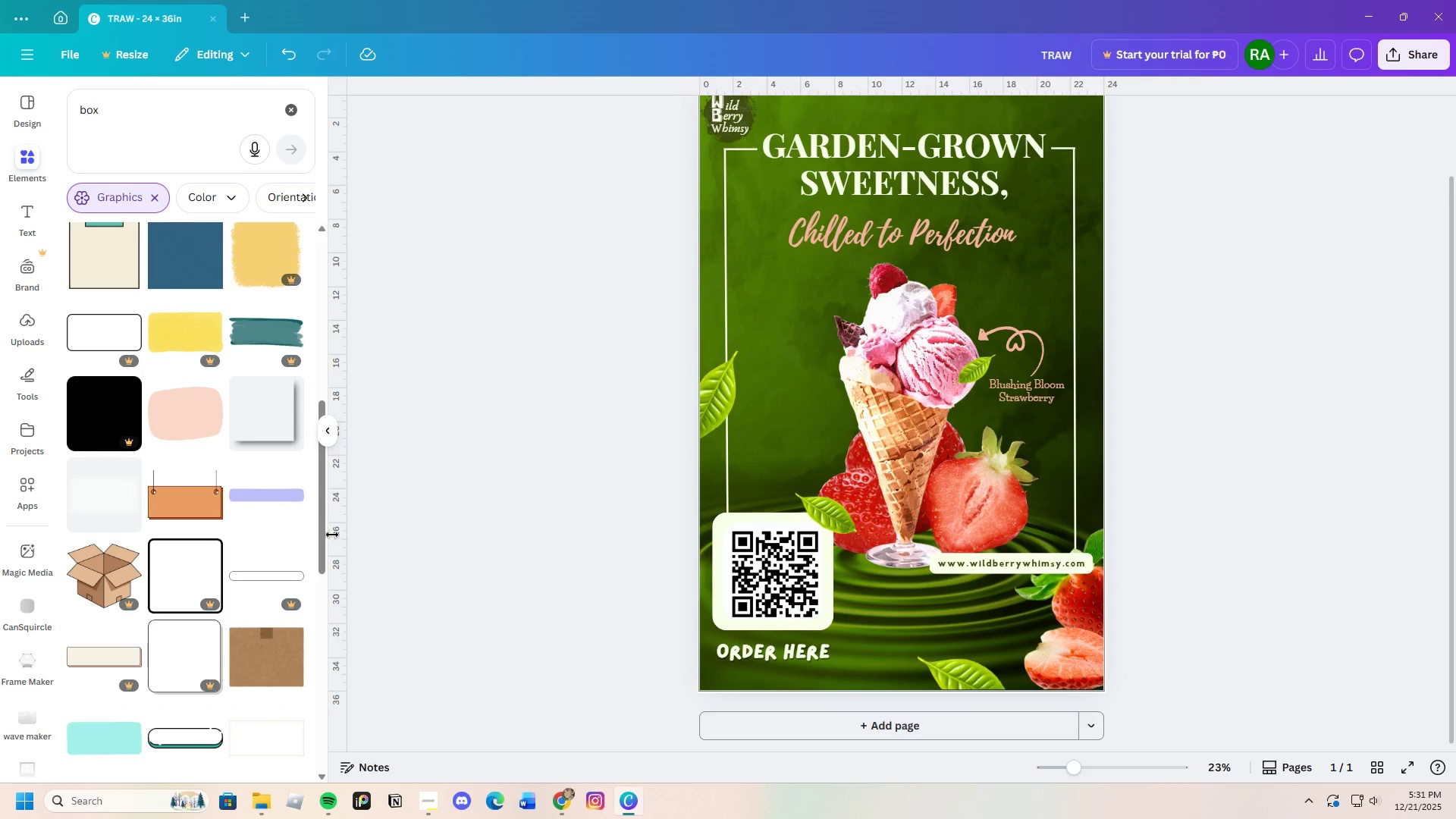 
wait(8.31)
 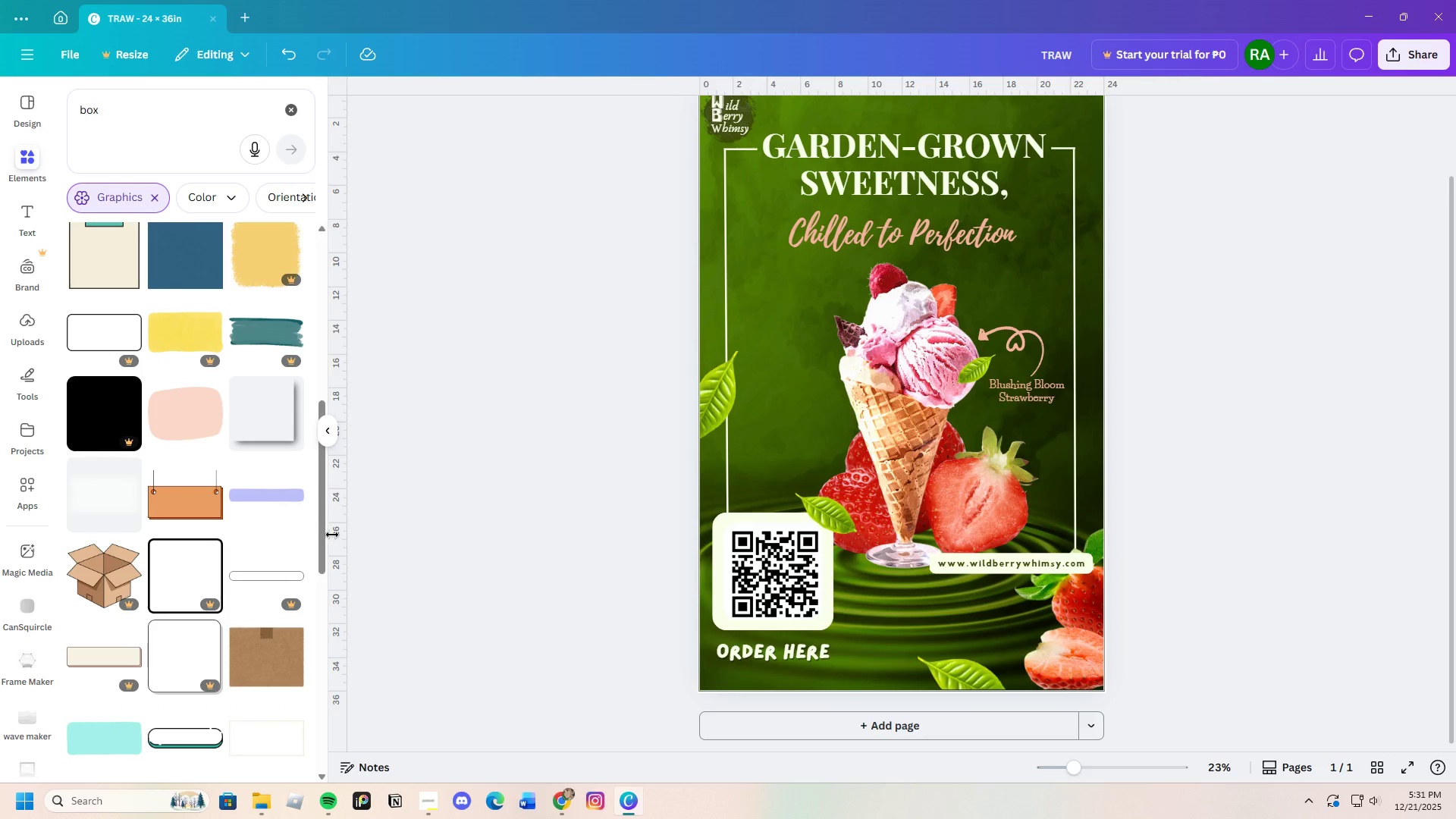 
left_click_drag(start_coordinate=[805, 405], to_coordinate=[833, 433])
 